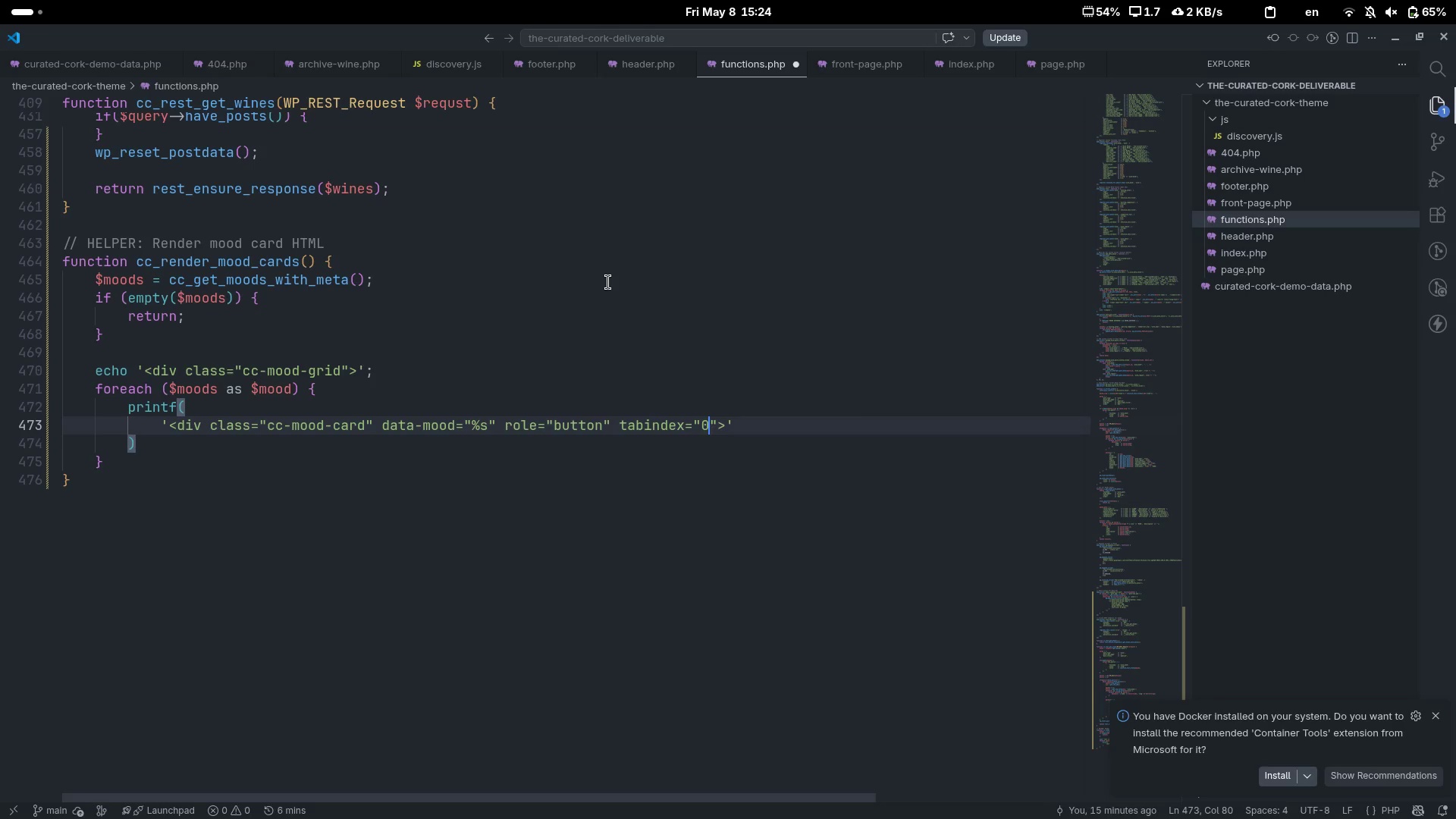 
 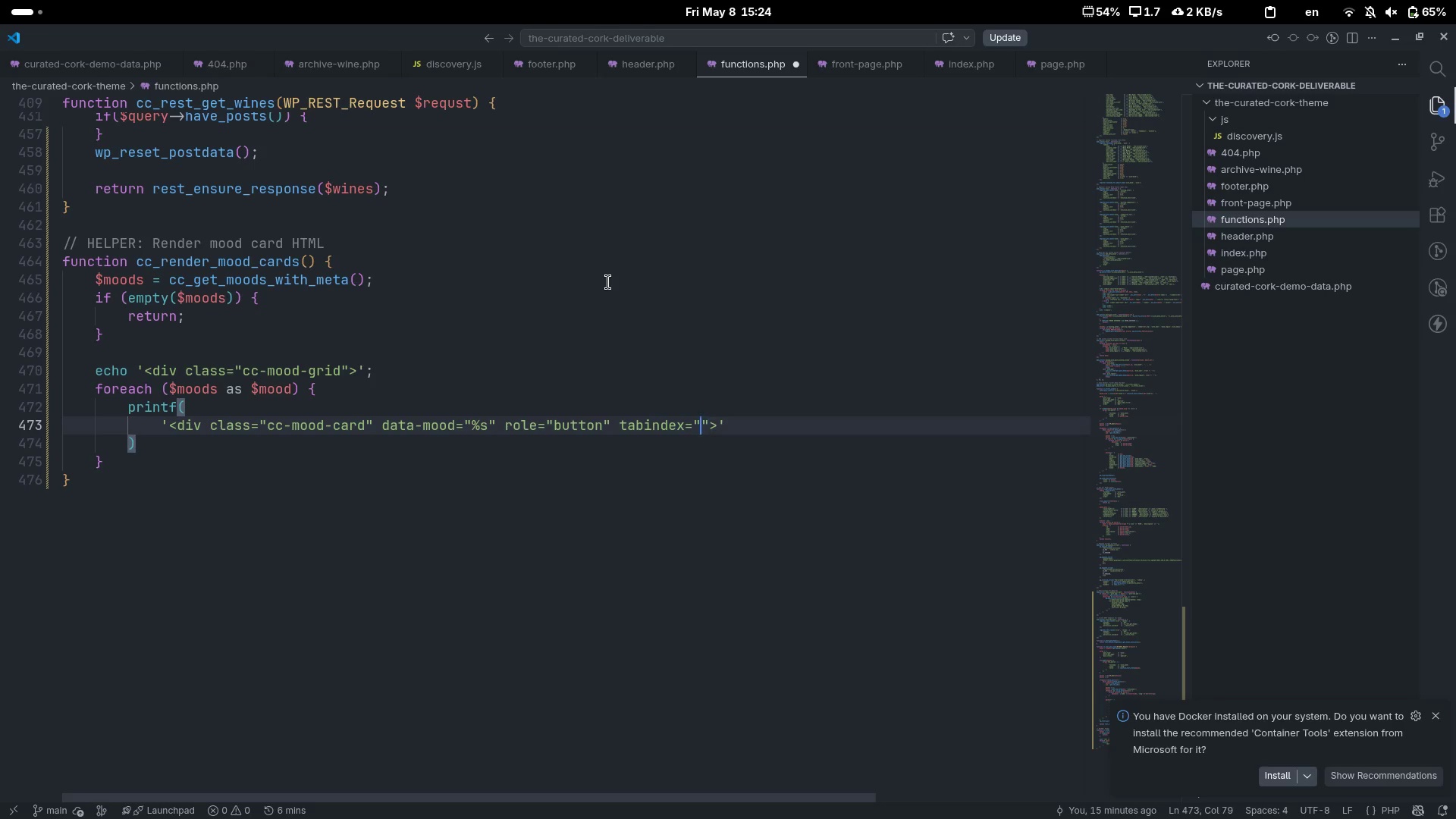 
key(ArrowLeft)
 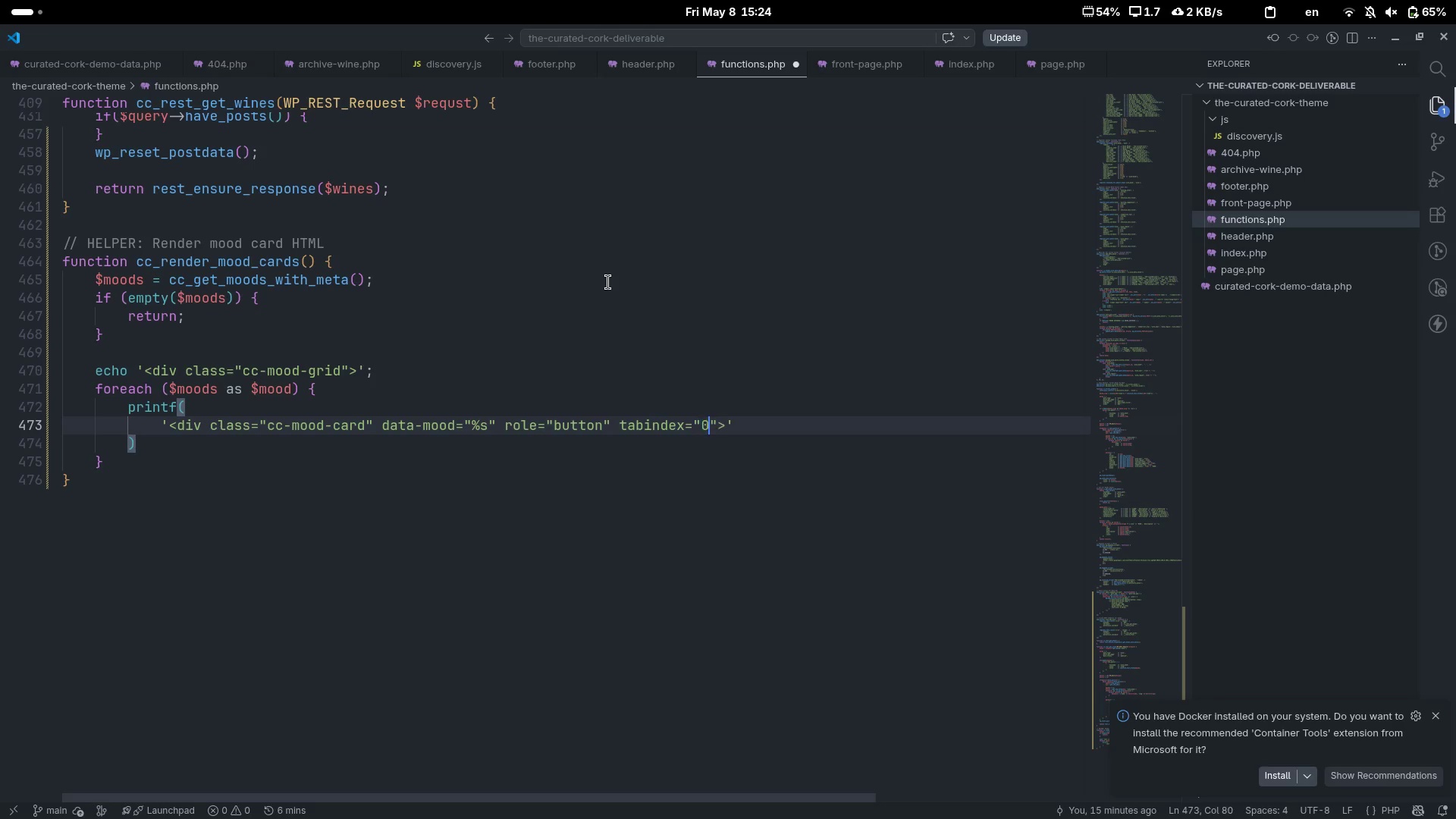 
key(0)
 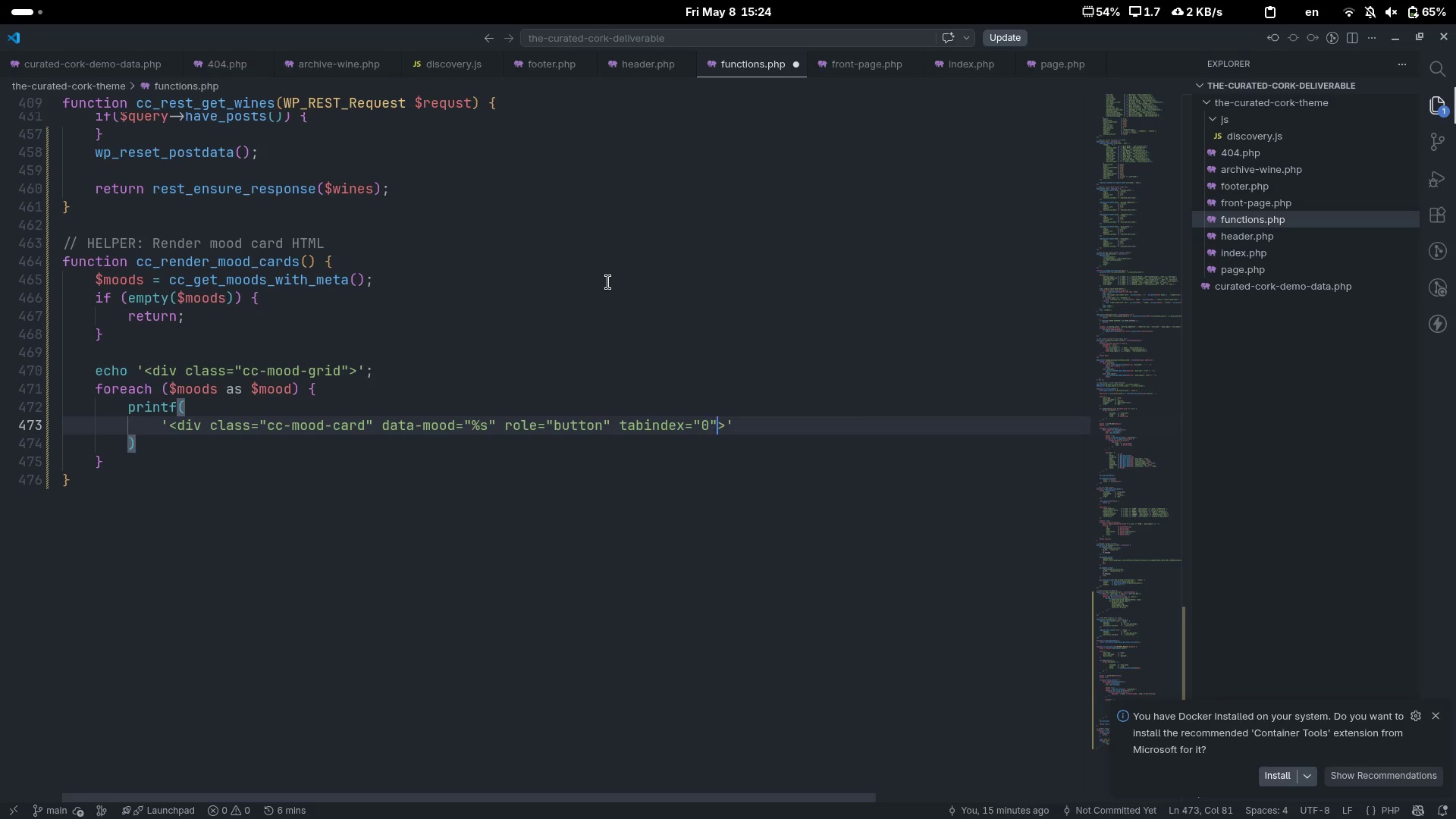 
key(ArrowRight)
 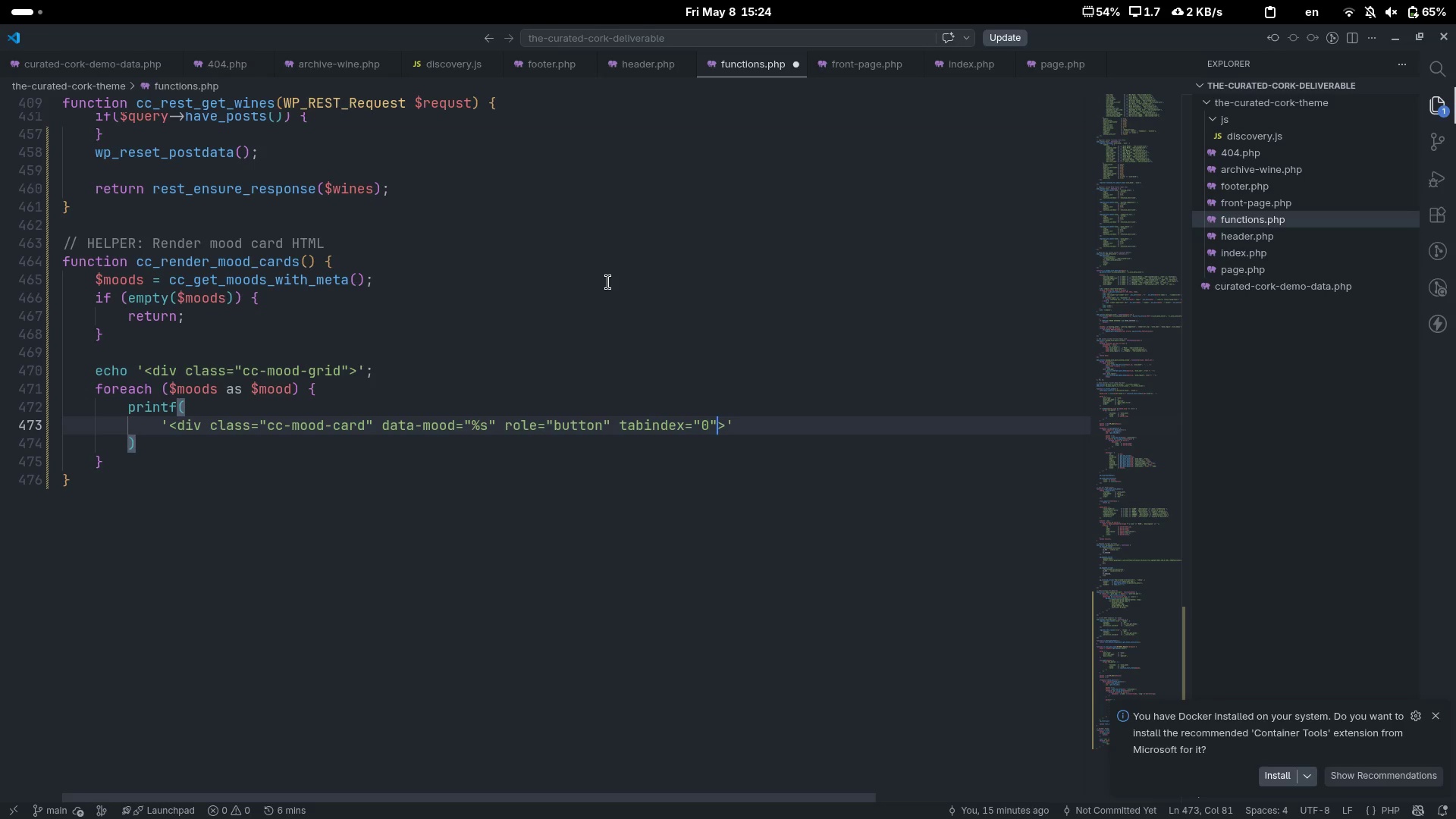 
type( aria-label="")
 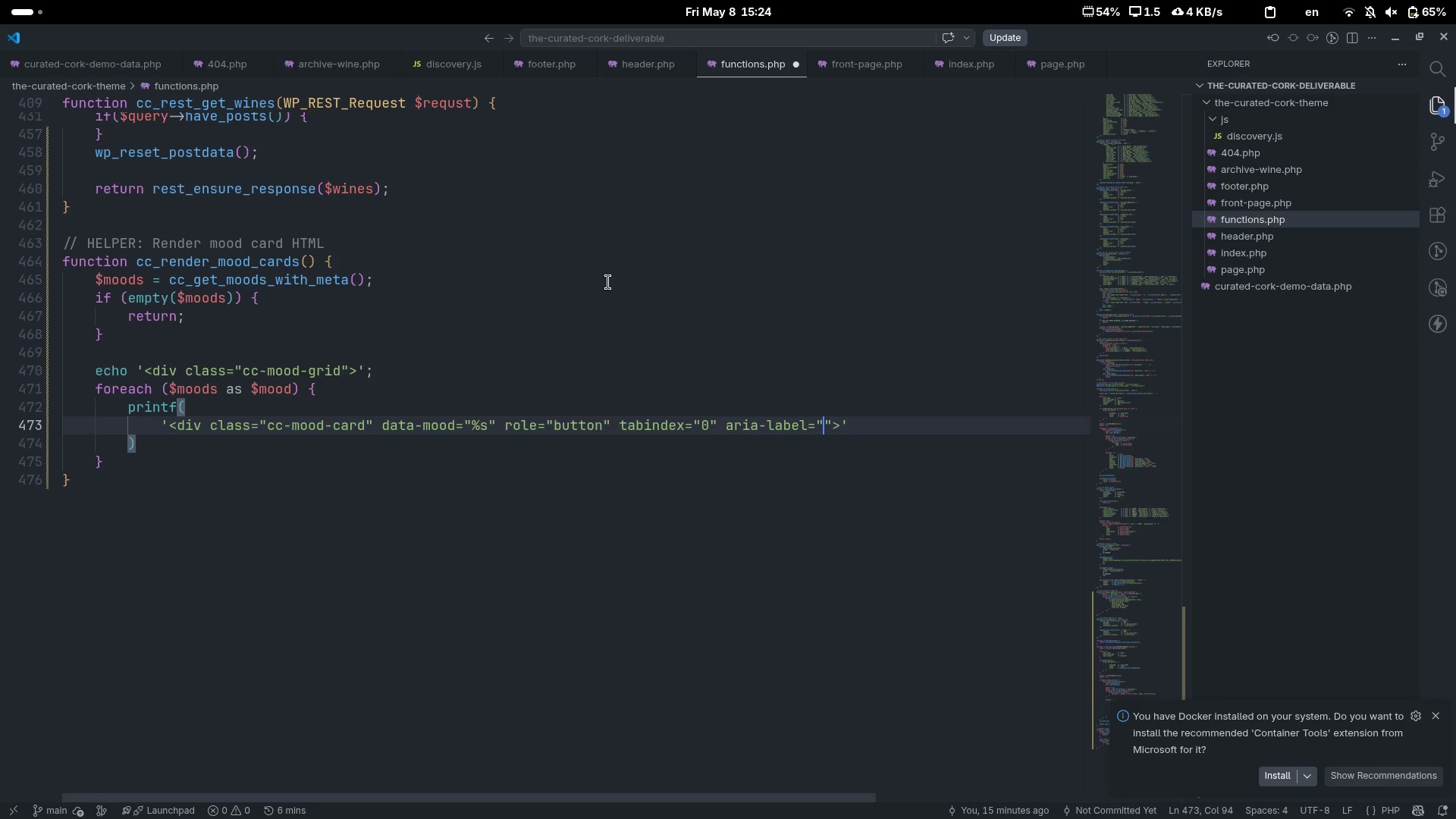 
 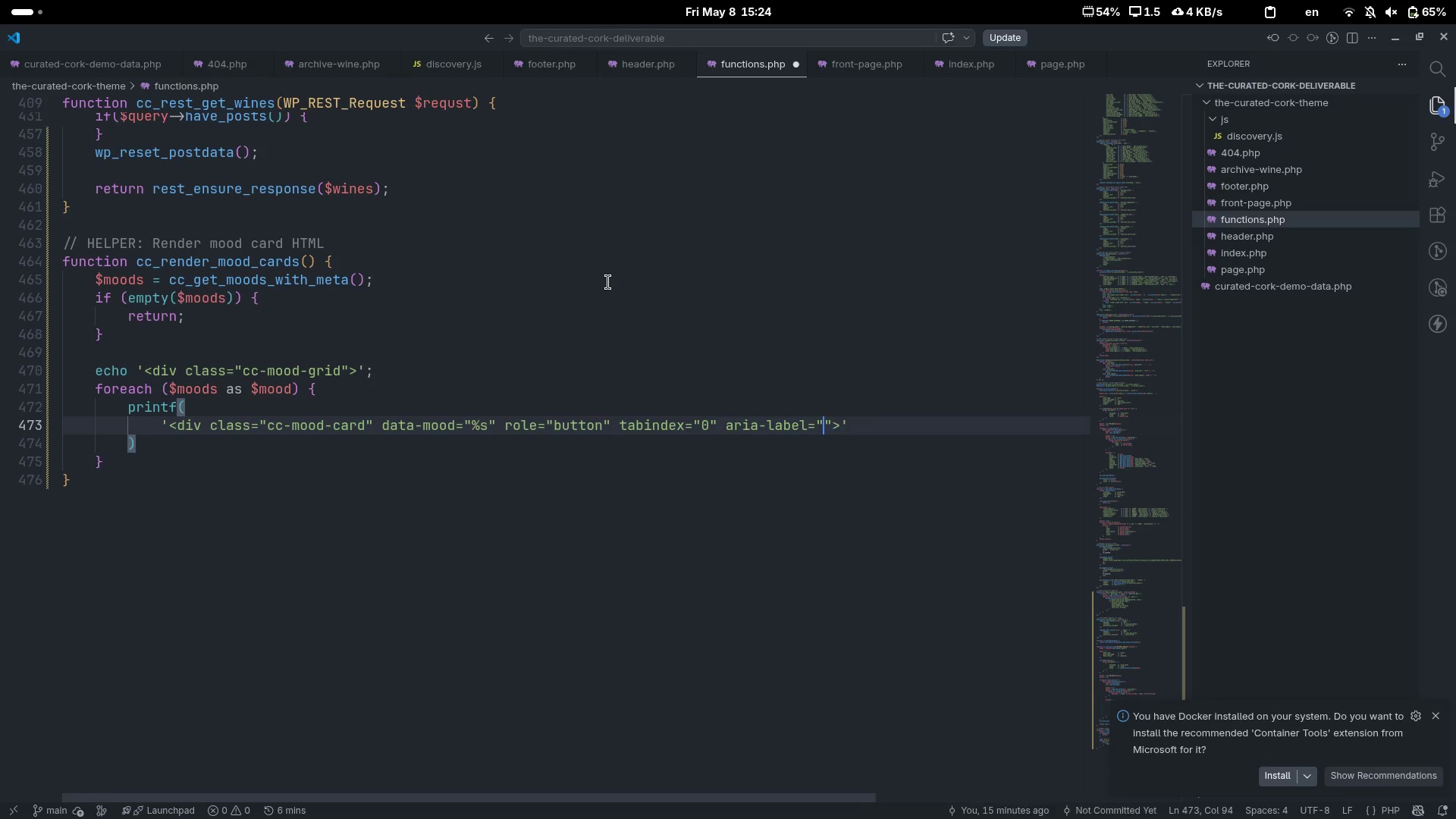 
key(ArrowLeft)
 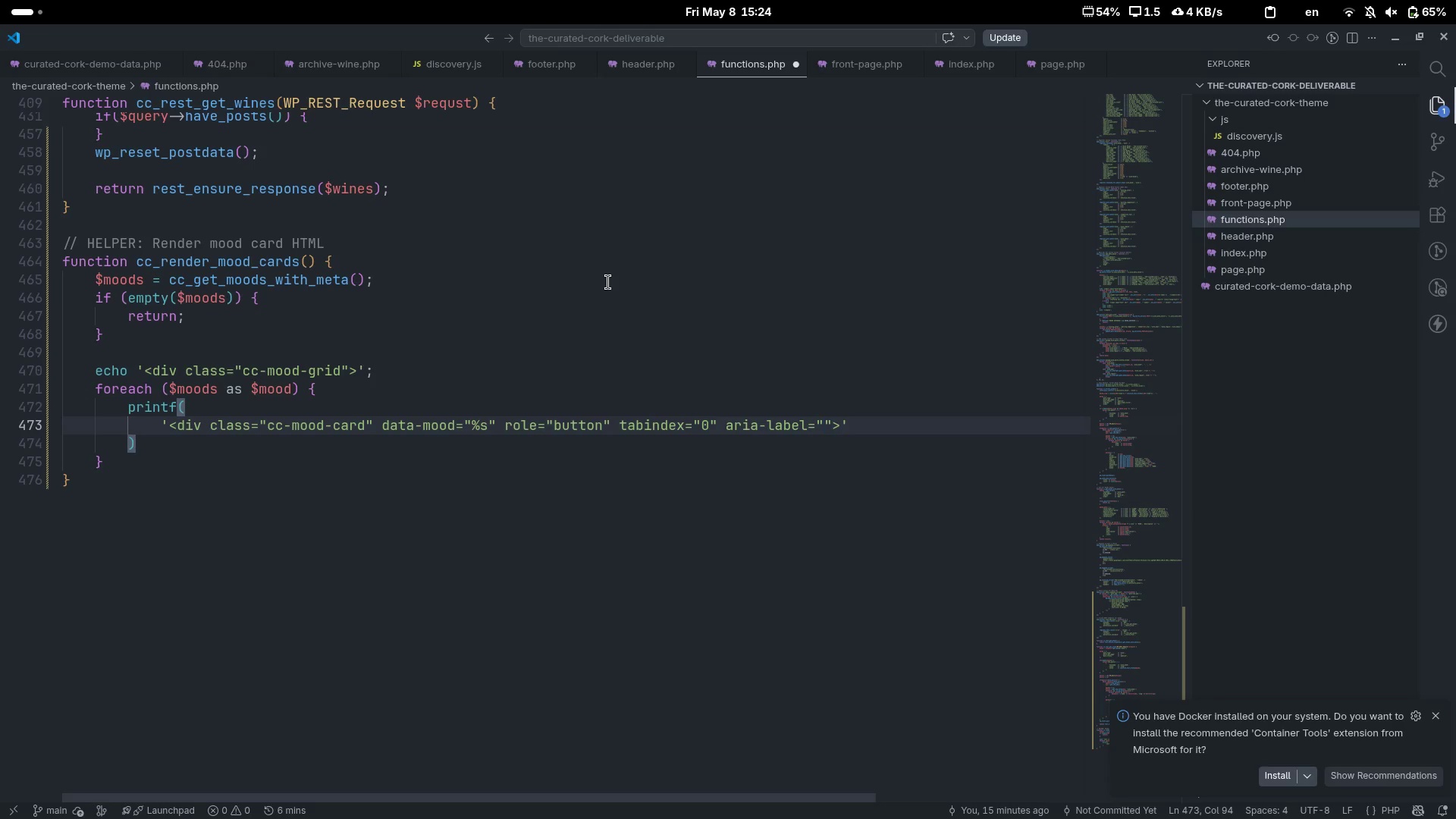 
type(File)
key(Backspace)
type(ter wines)
 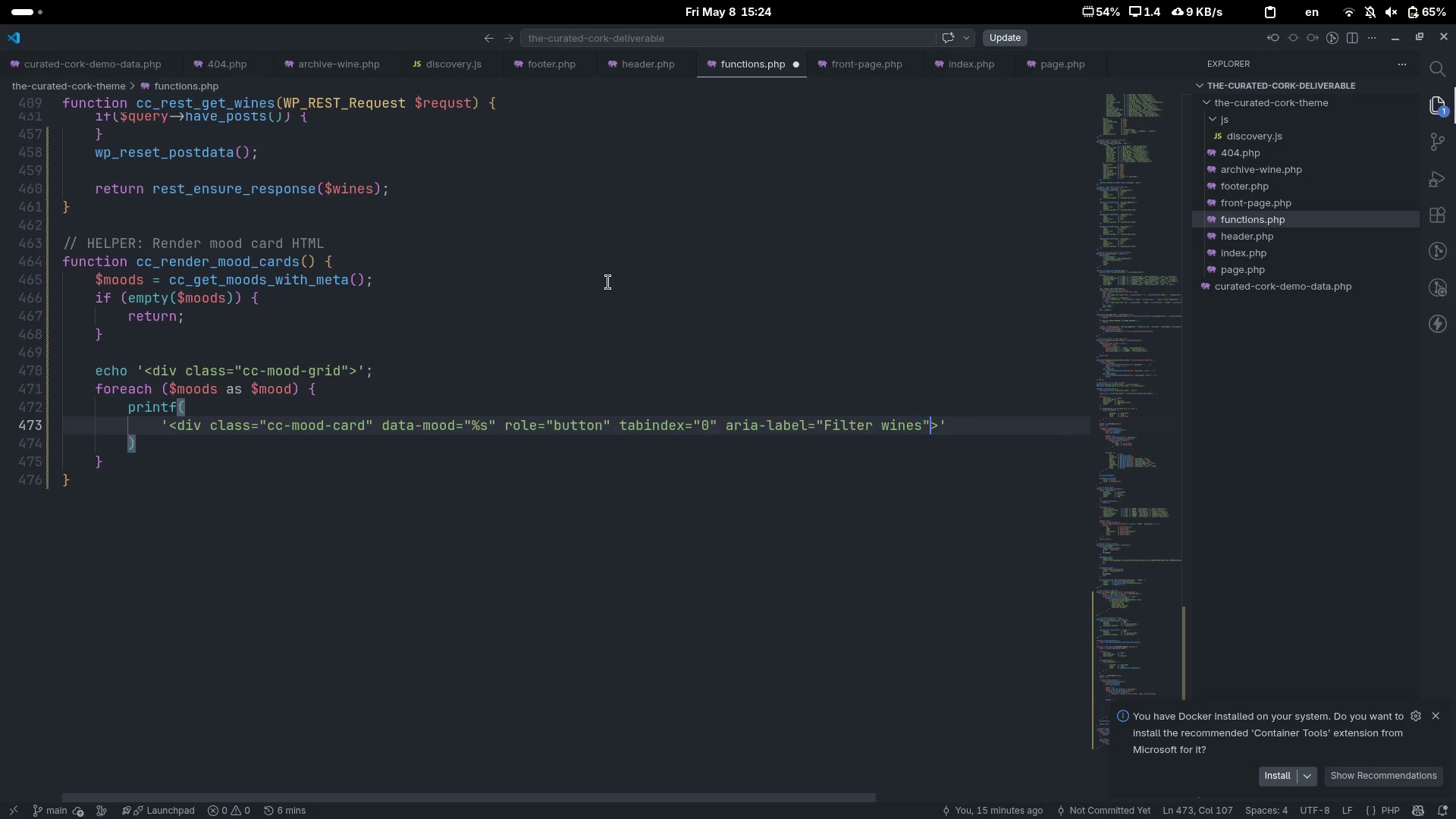 
key(ArrowRight)
 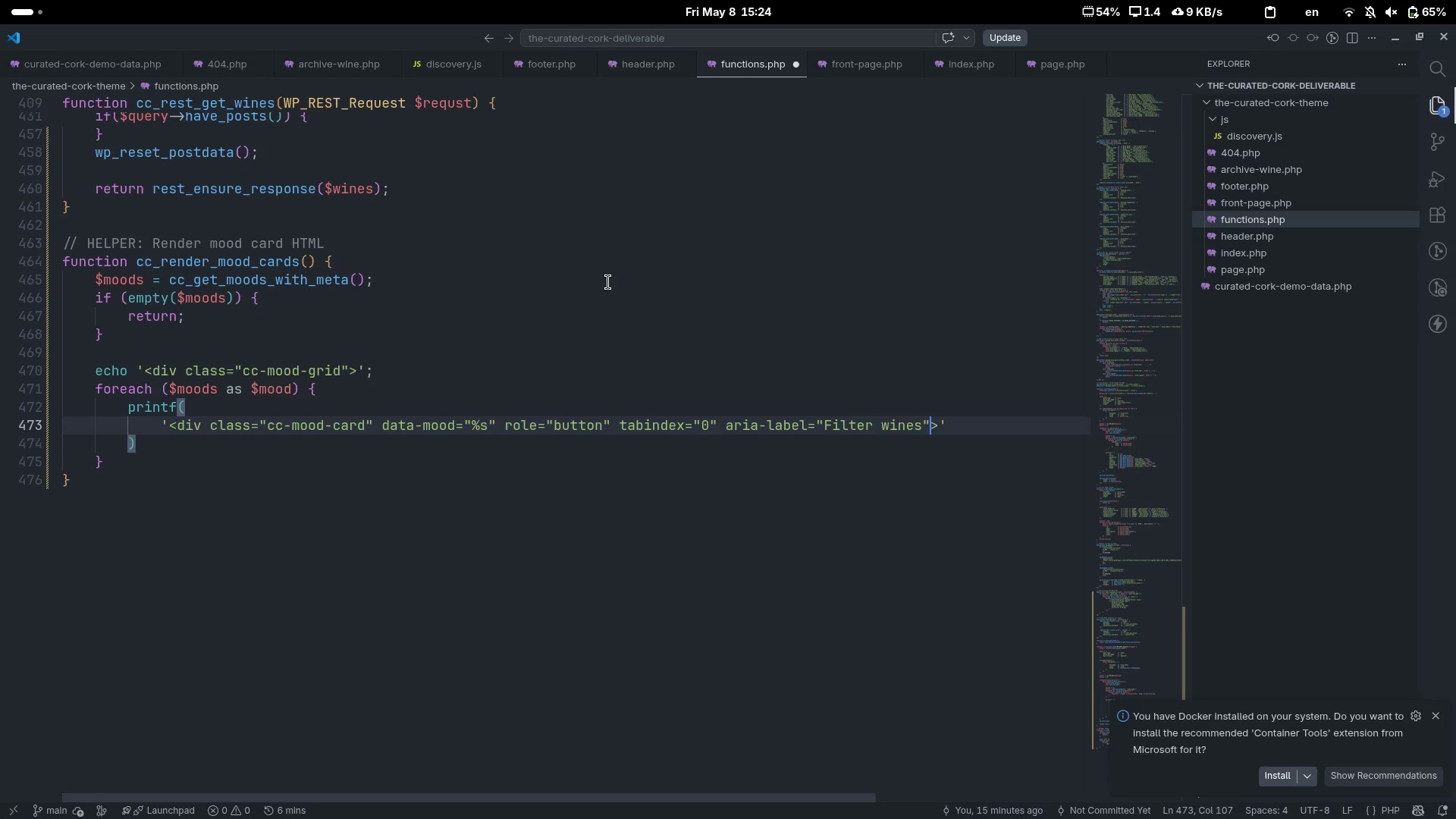 
key(ArrowLeft)
 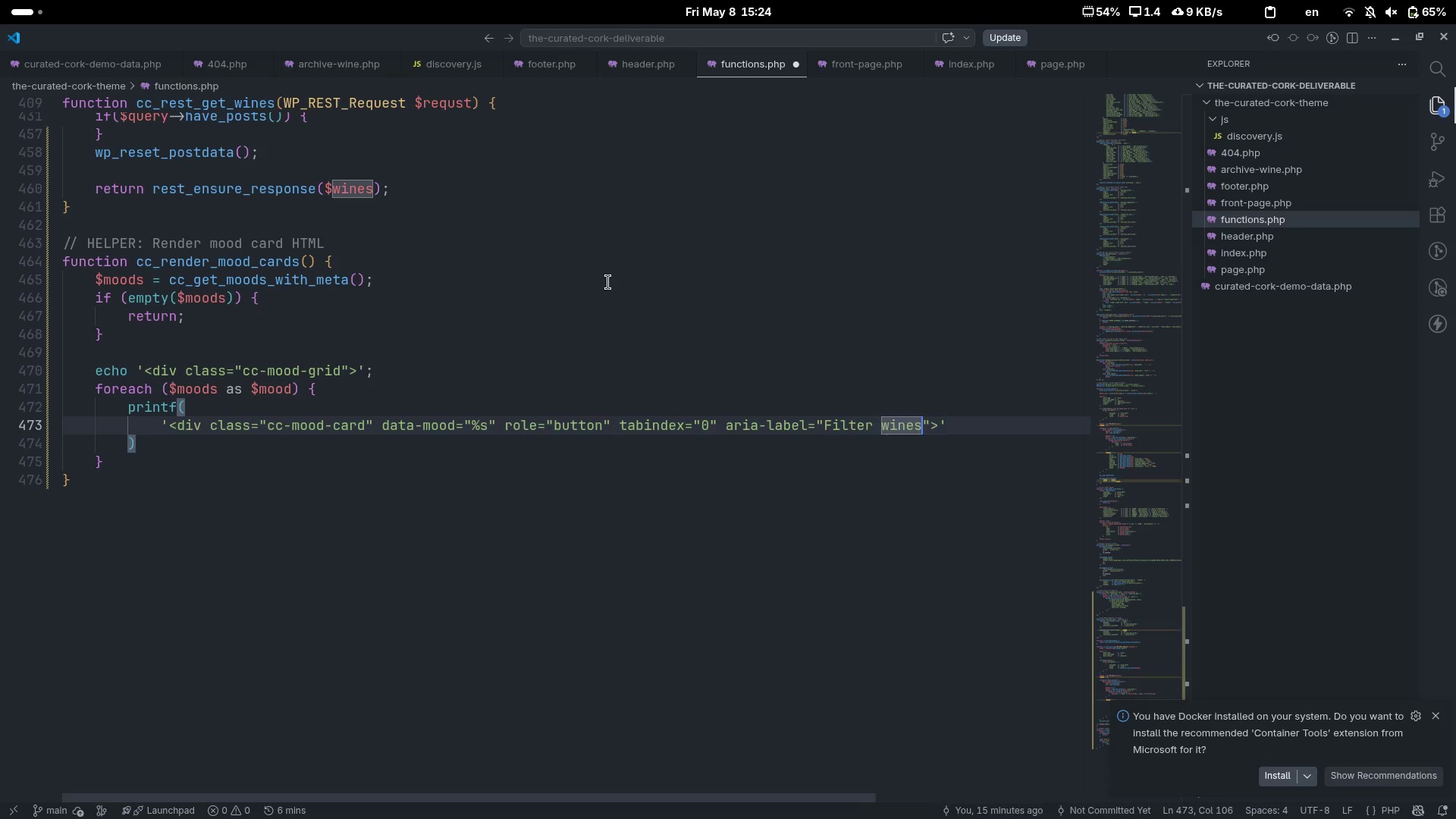 
type( by %s)
 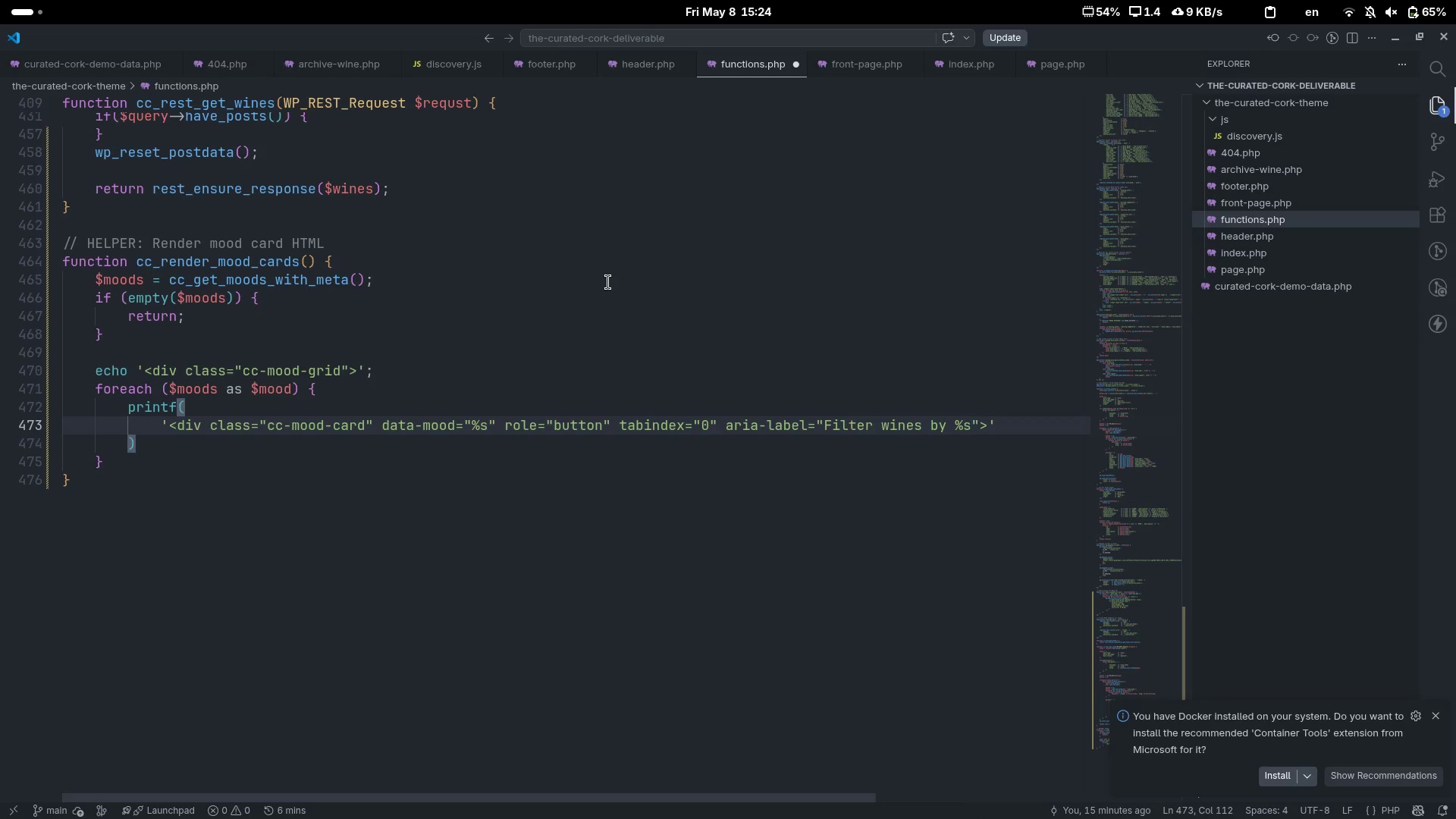 
key(ArrowRight)
 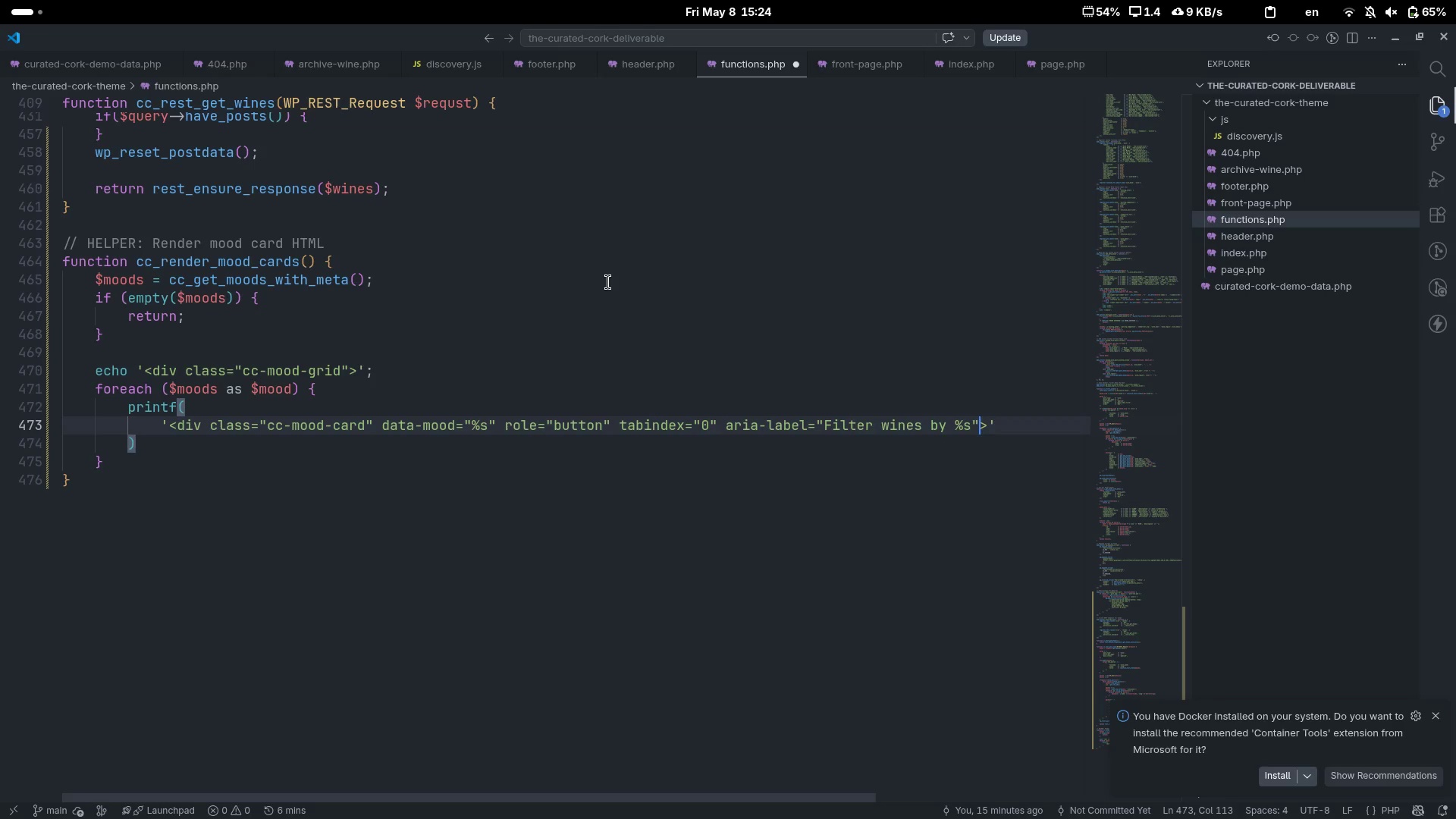 
key(ArrowRight)
 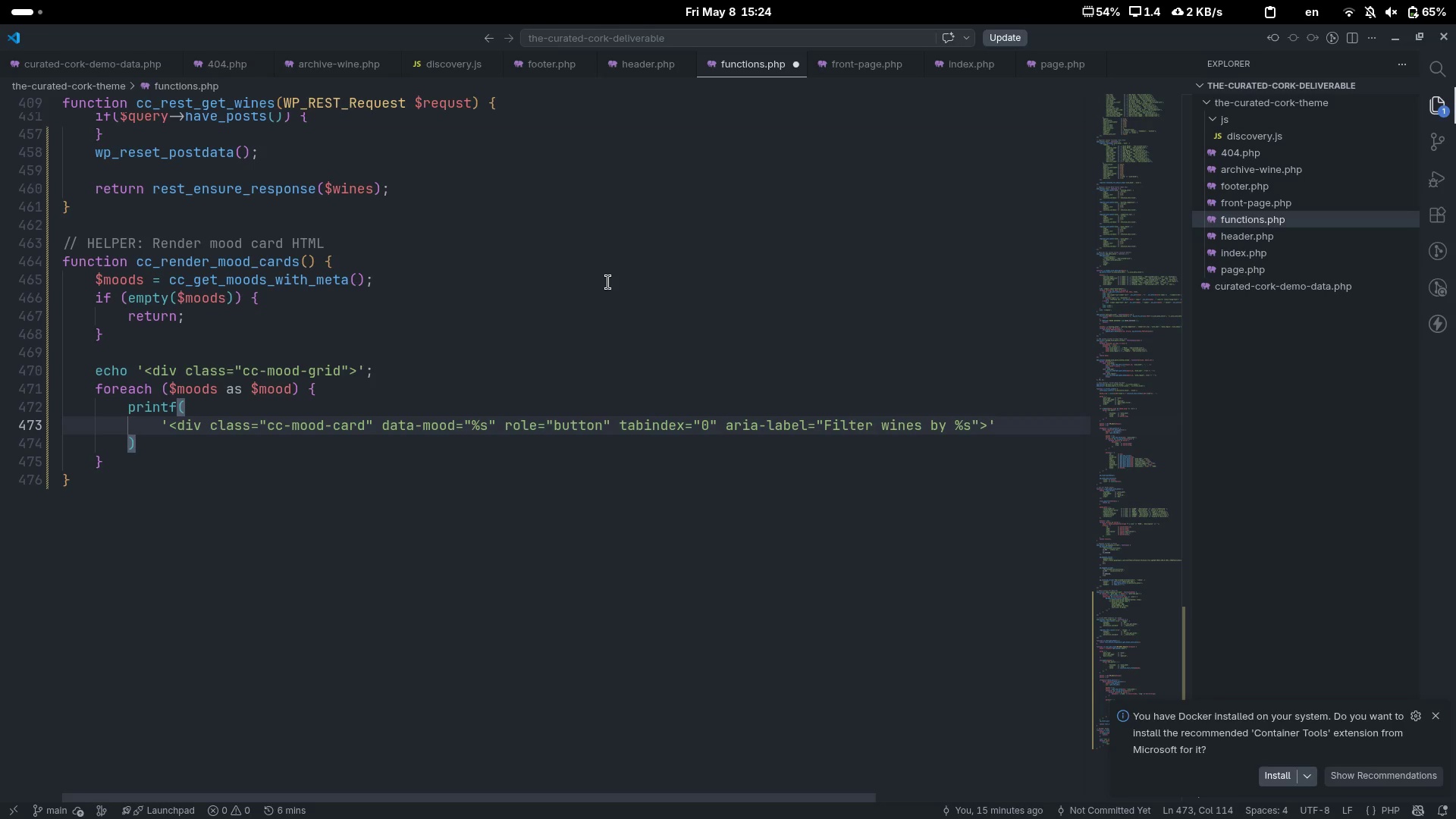 
wait(7.51)
 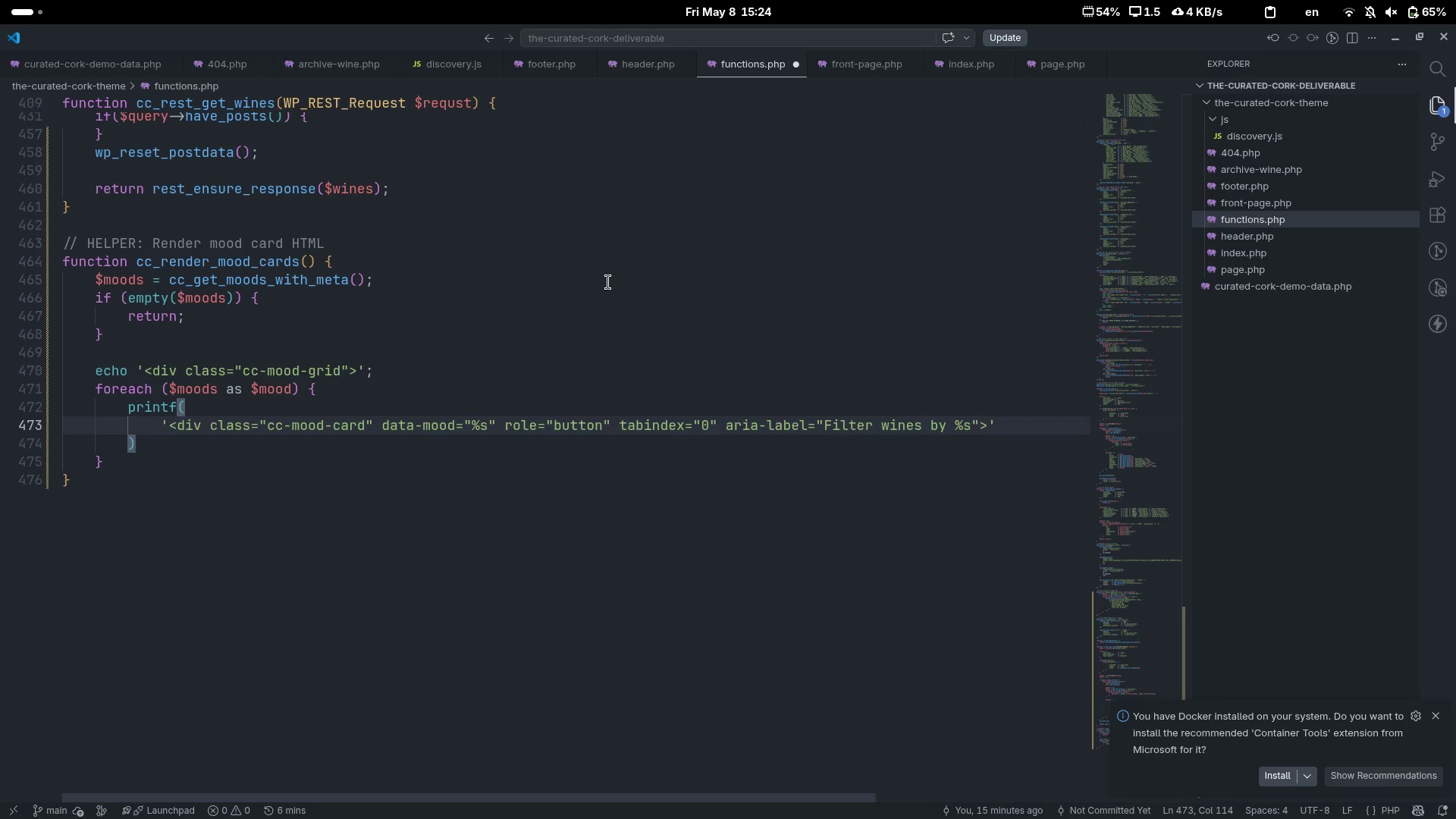 
key(Enter)
 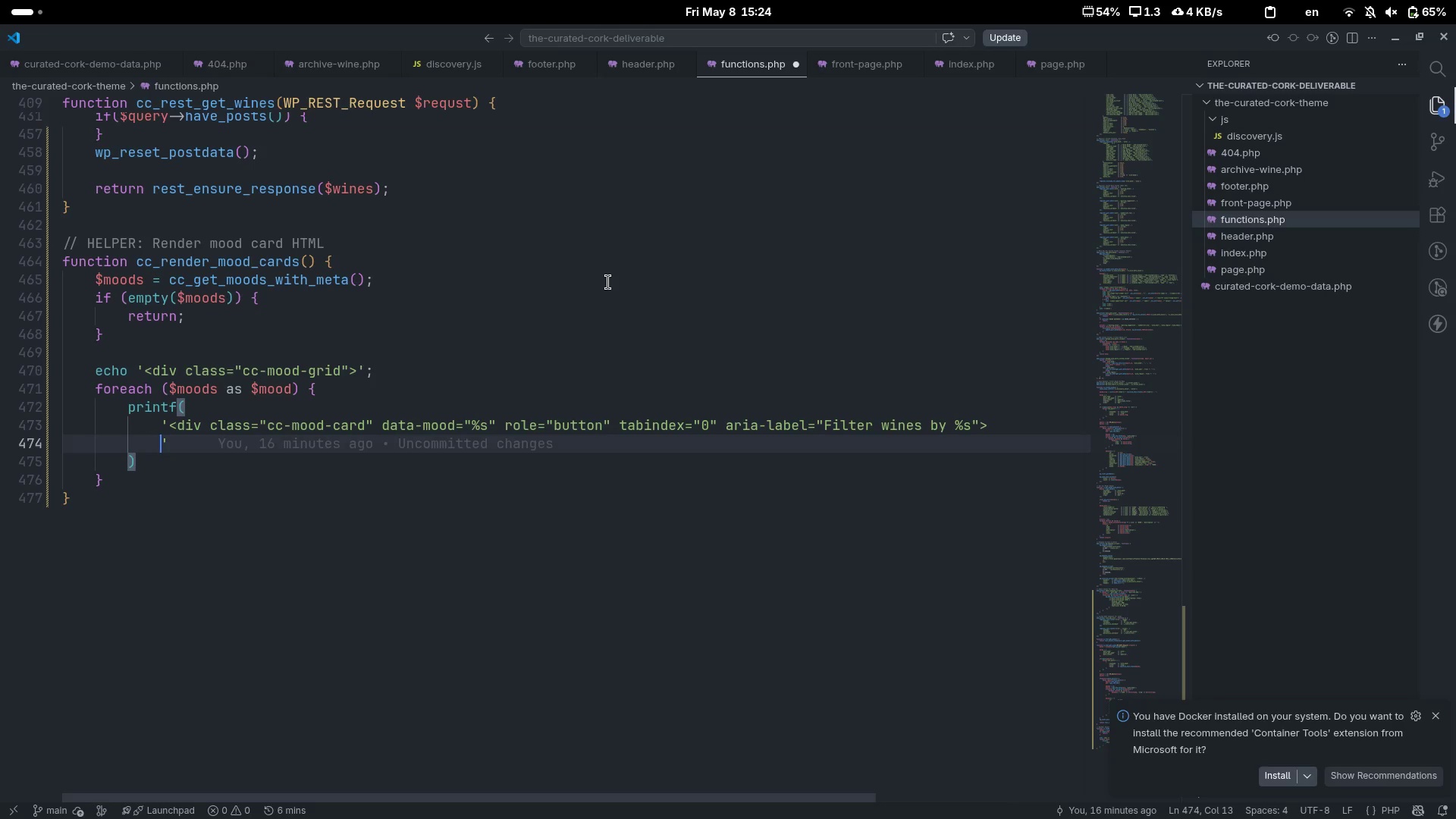 
wait(5.81)
 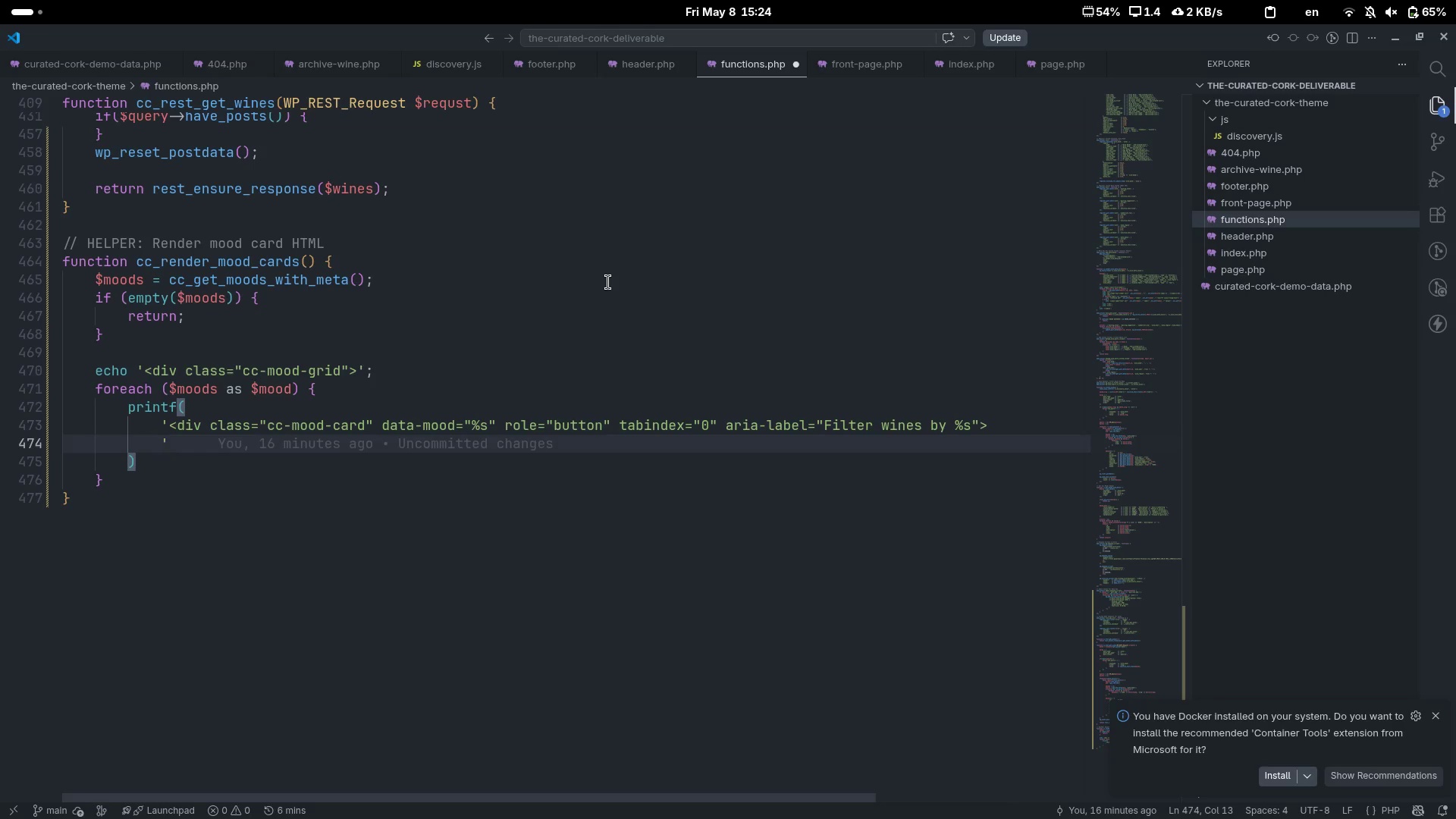 
key(Shift+Comma)
 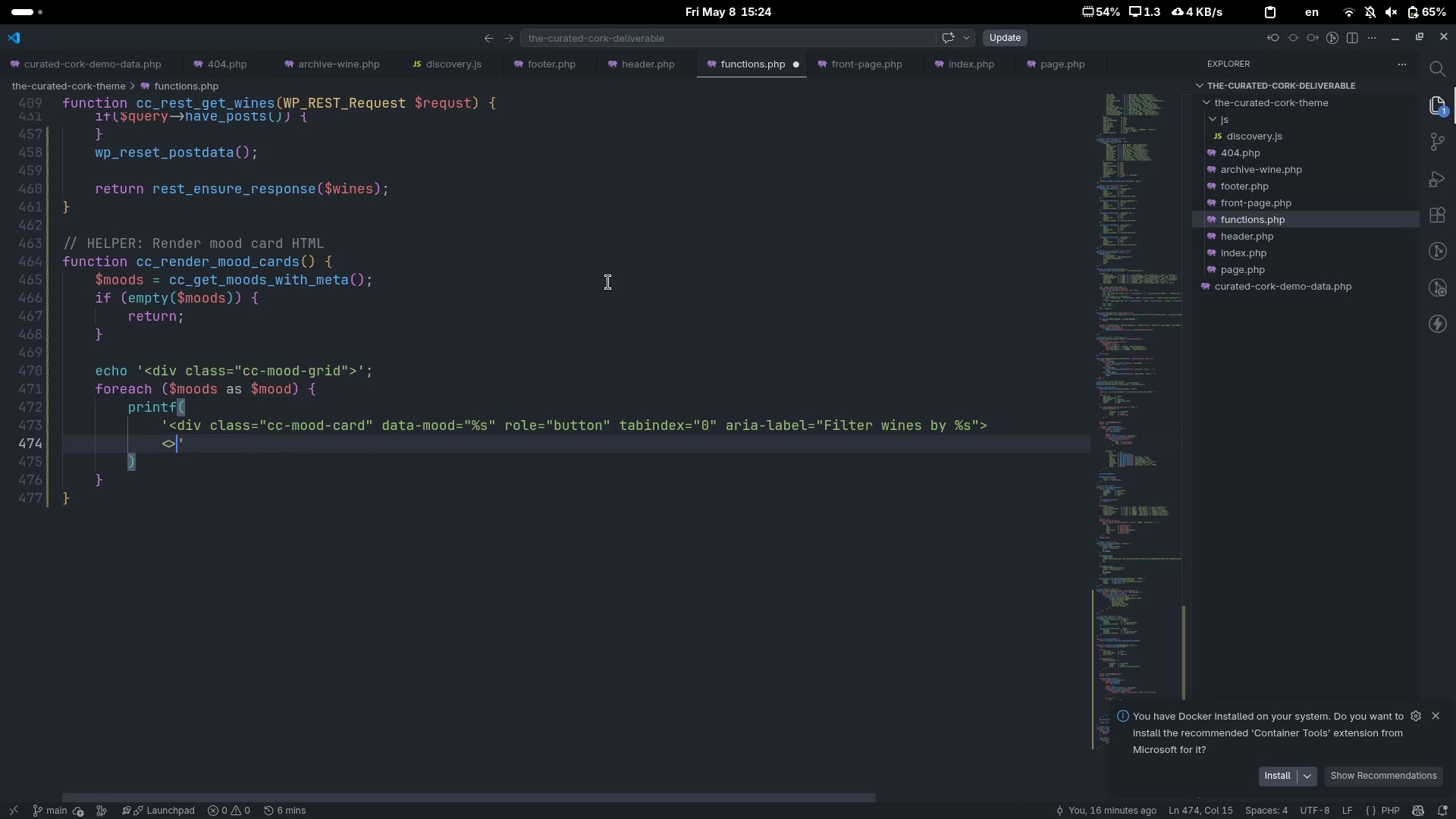 
key(Shift+Period)
 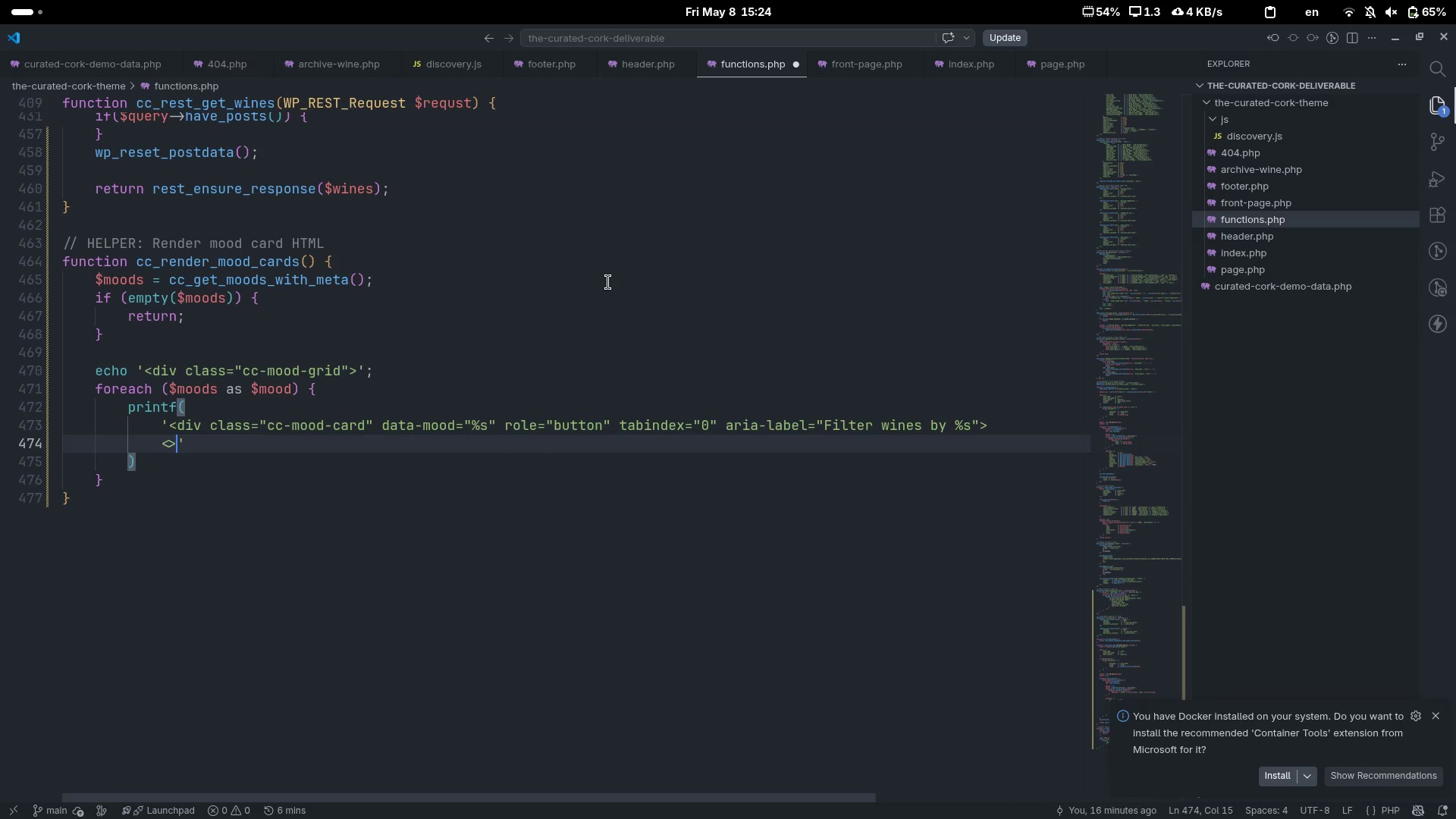 
key(ArrowLeft)
 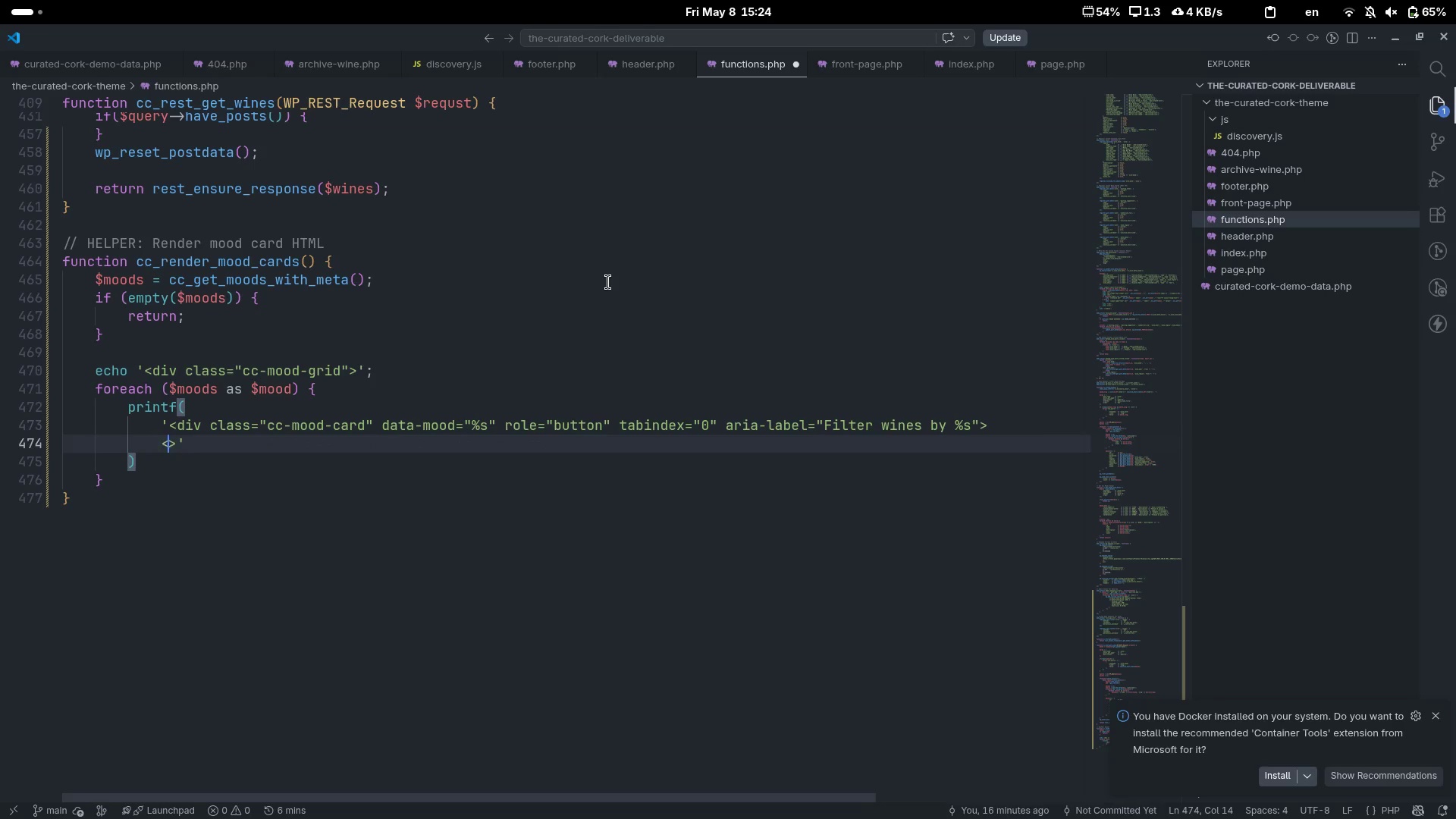 
type(span)
 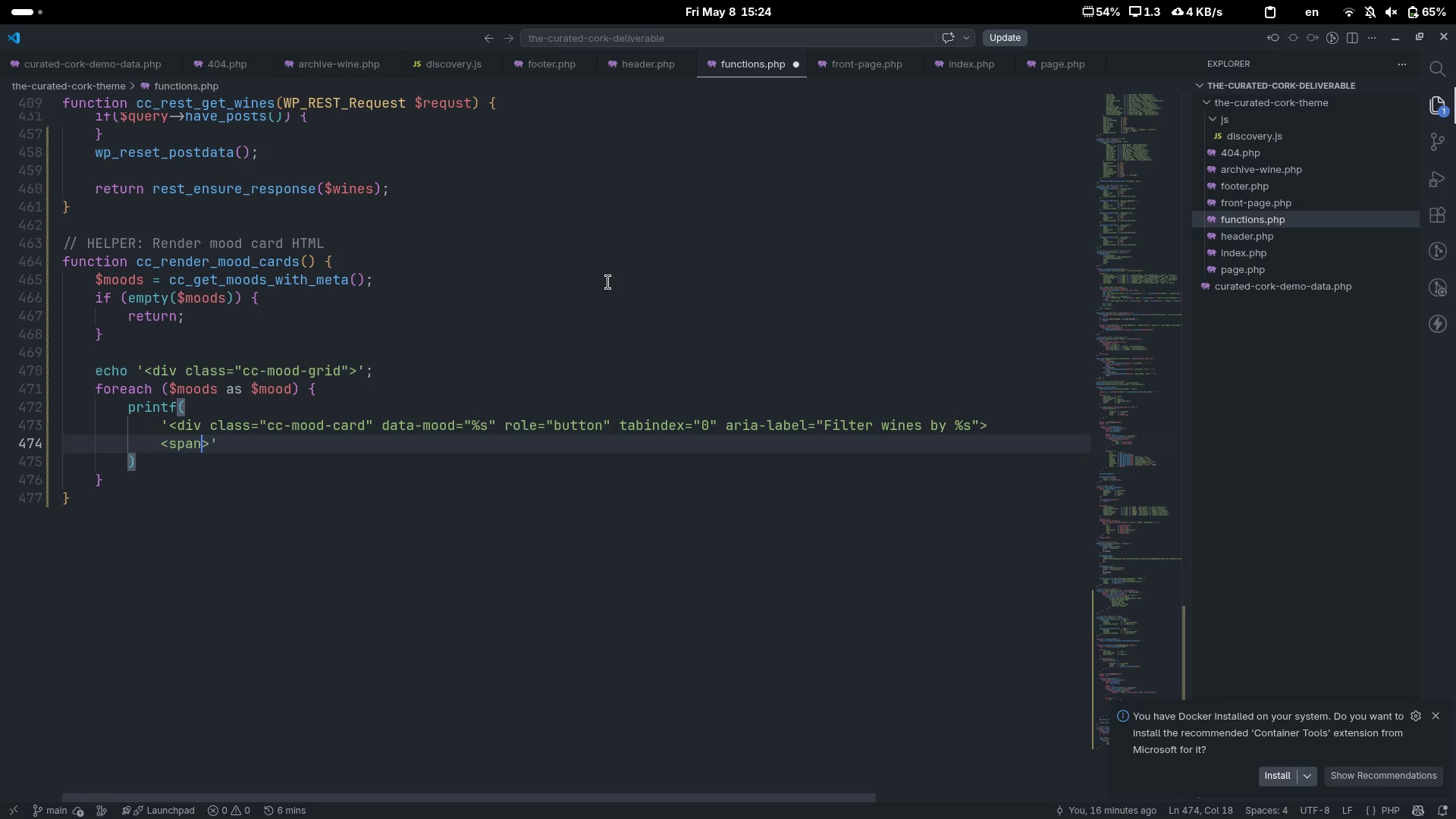 
key(ArrowRight)
 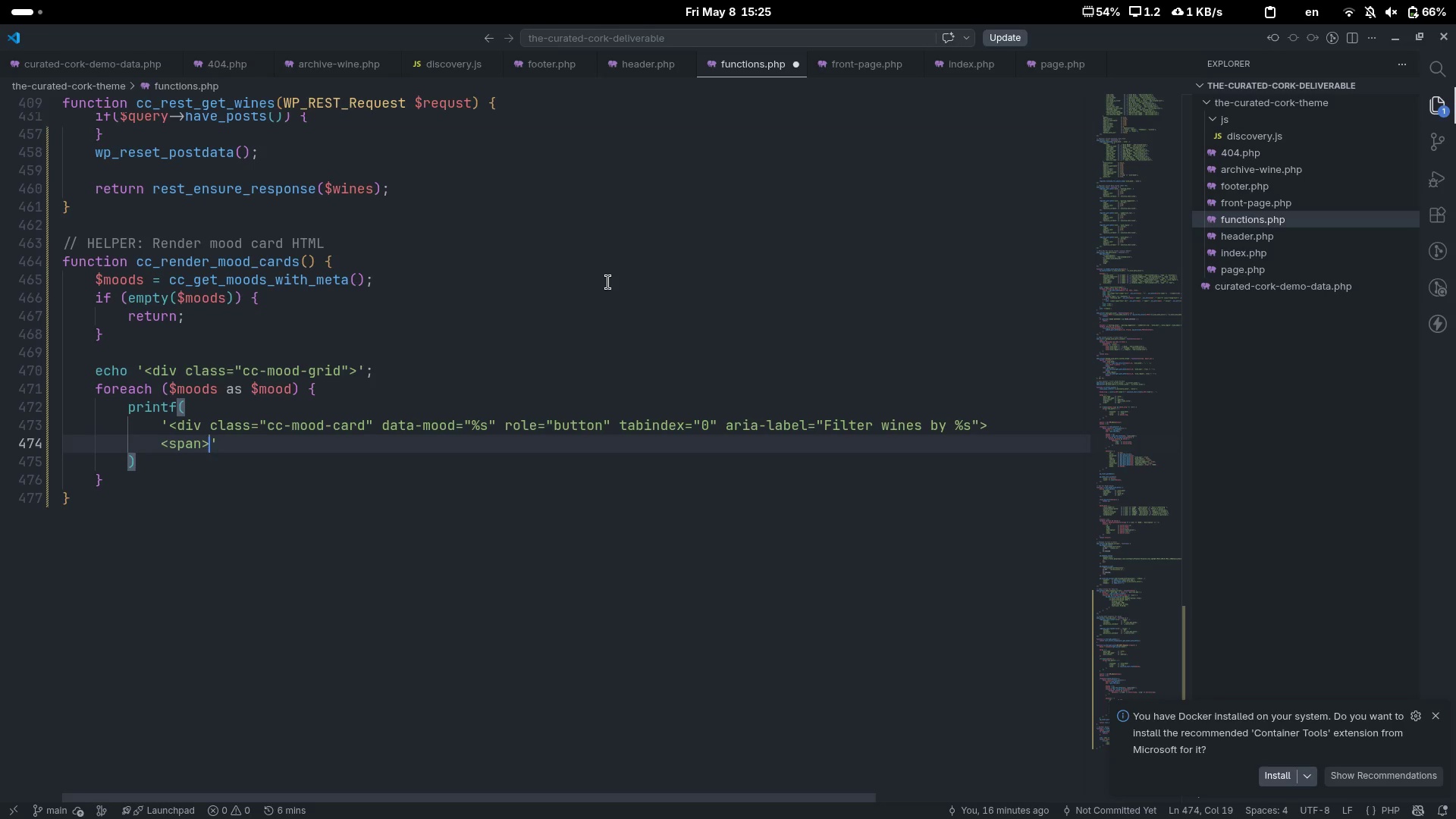 
key(Shift+Comma)
 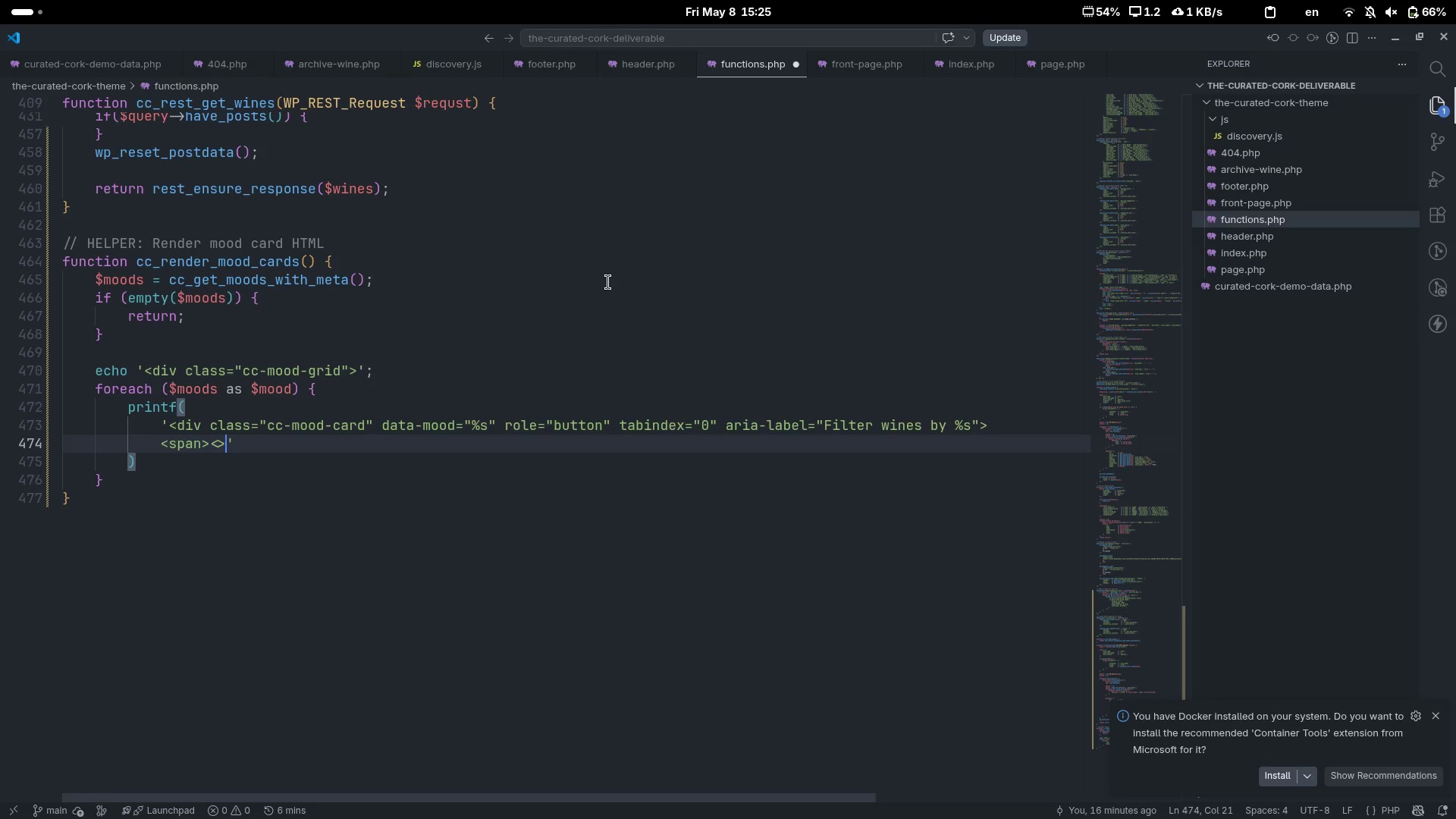 
key(Shift+Period)
 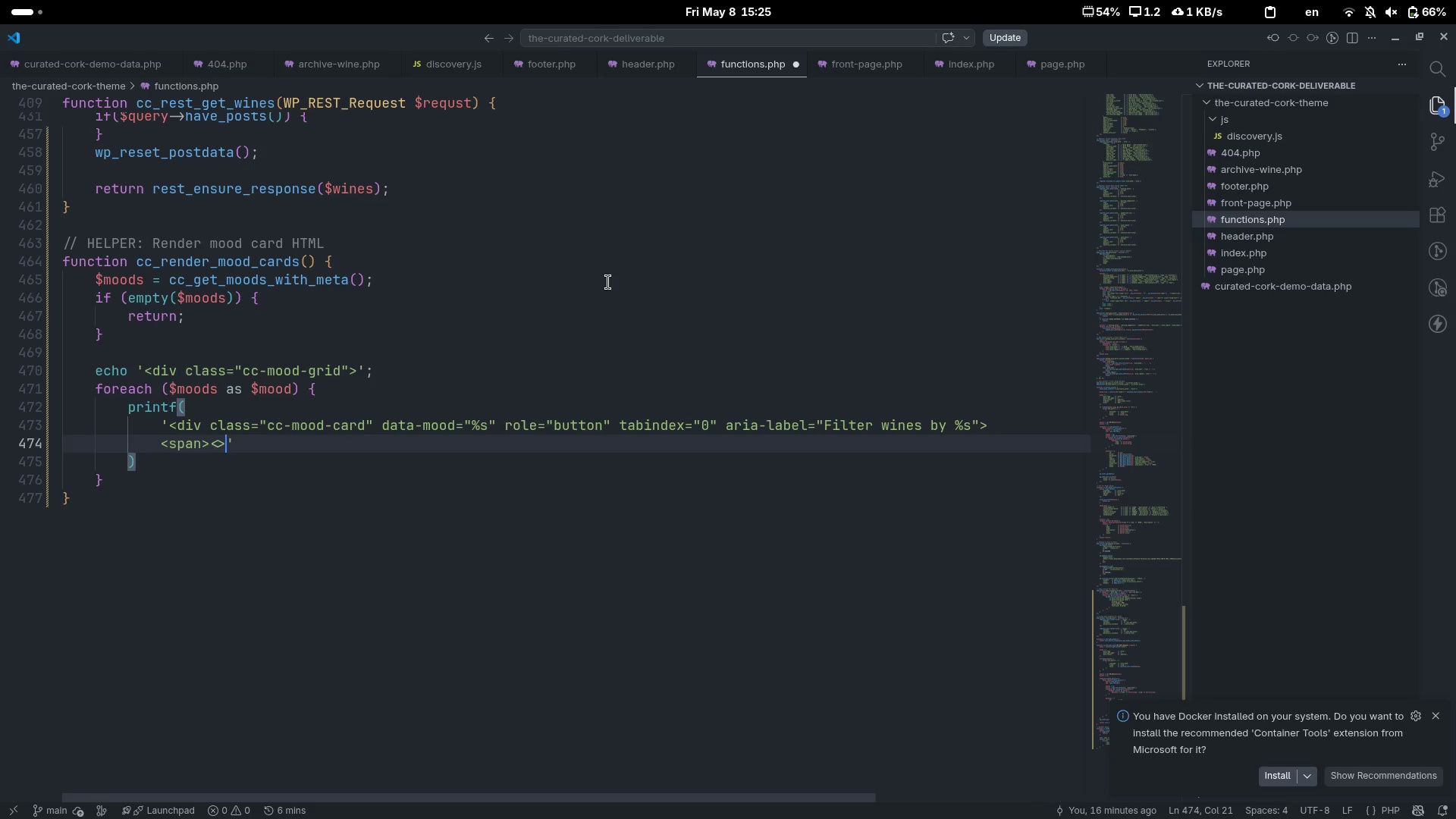 
key(ArrowLeft)
 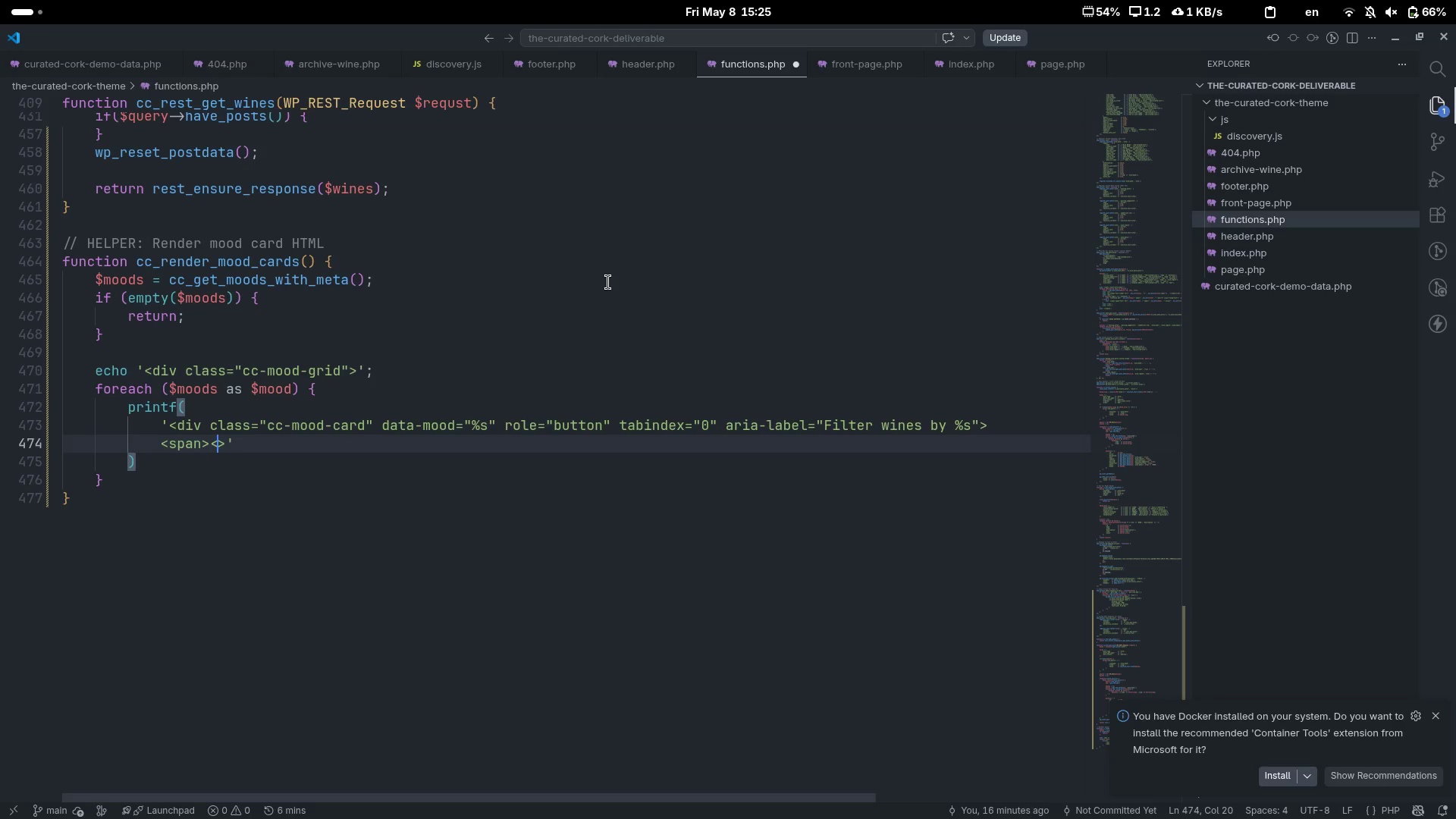 
type(/span)
 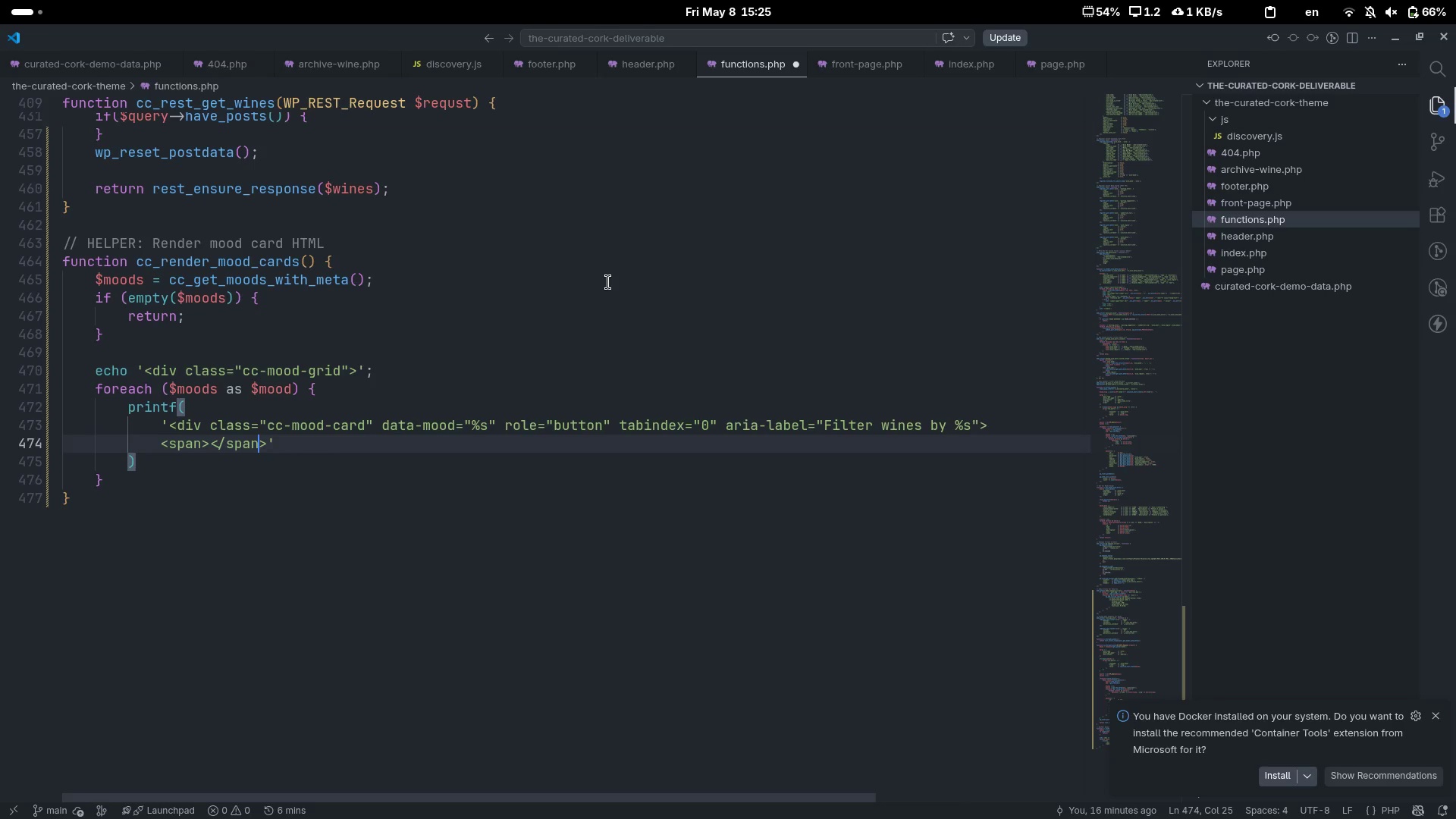 
key(ArrowLeft)
 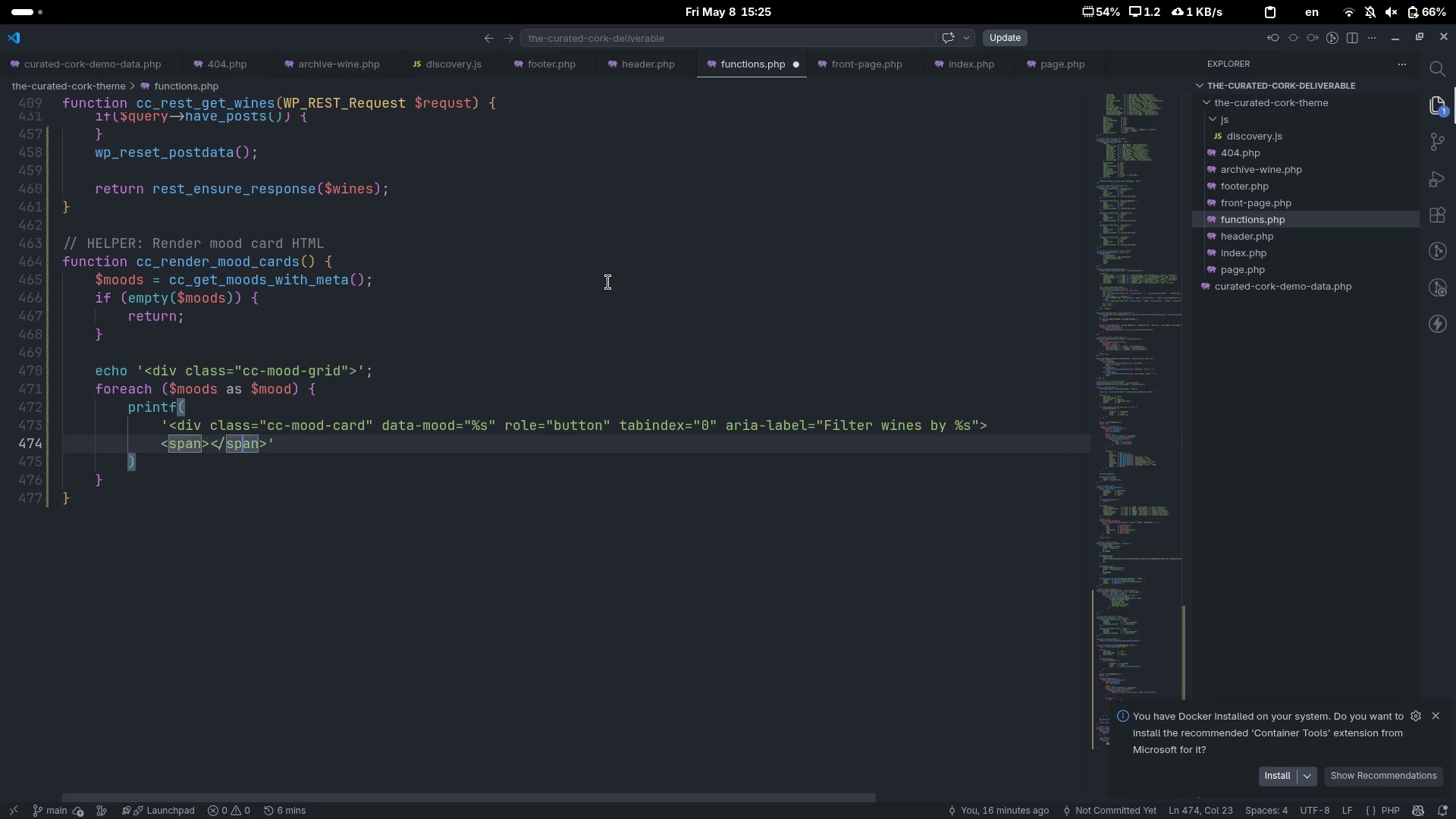 
key(ArrowLeft)
 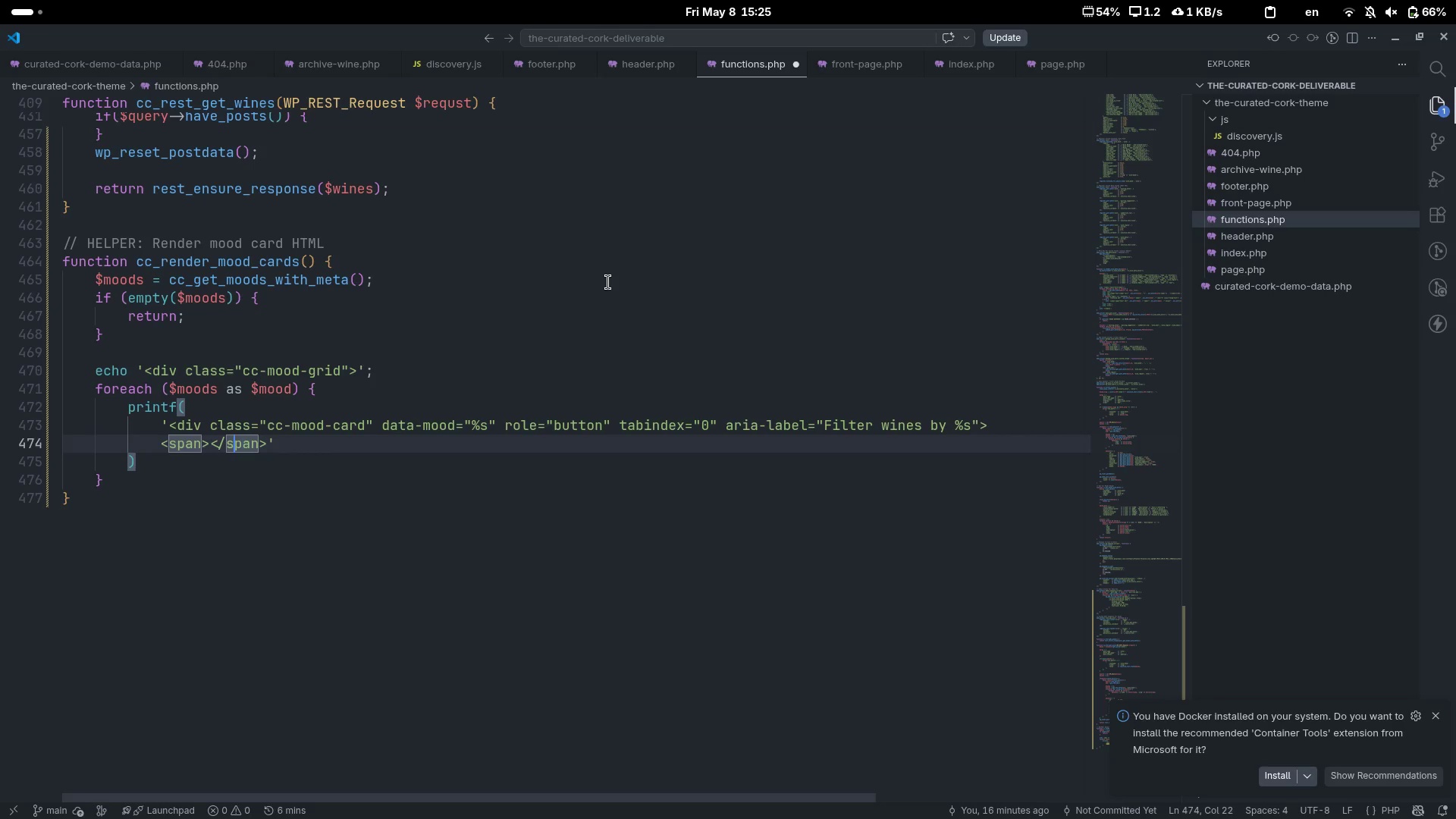 
key(ArrowLeft)
 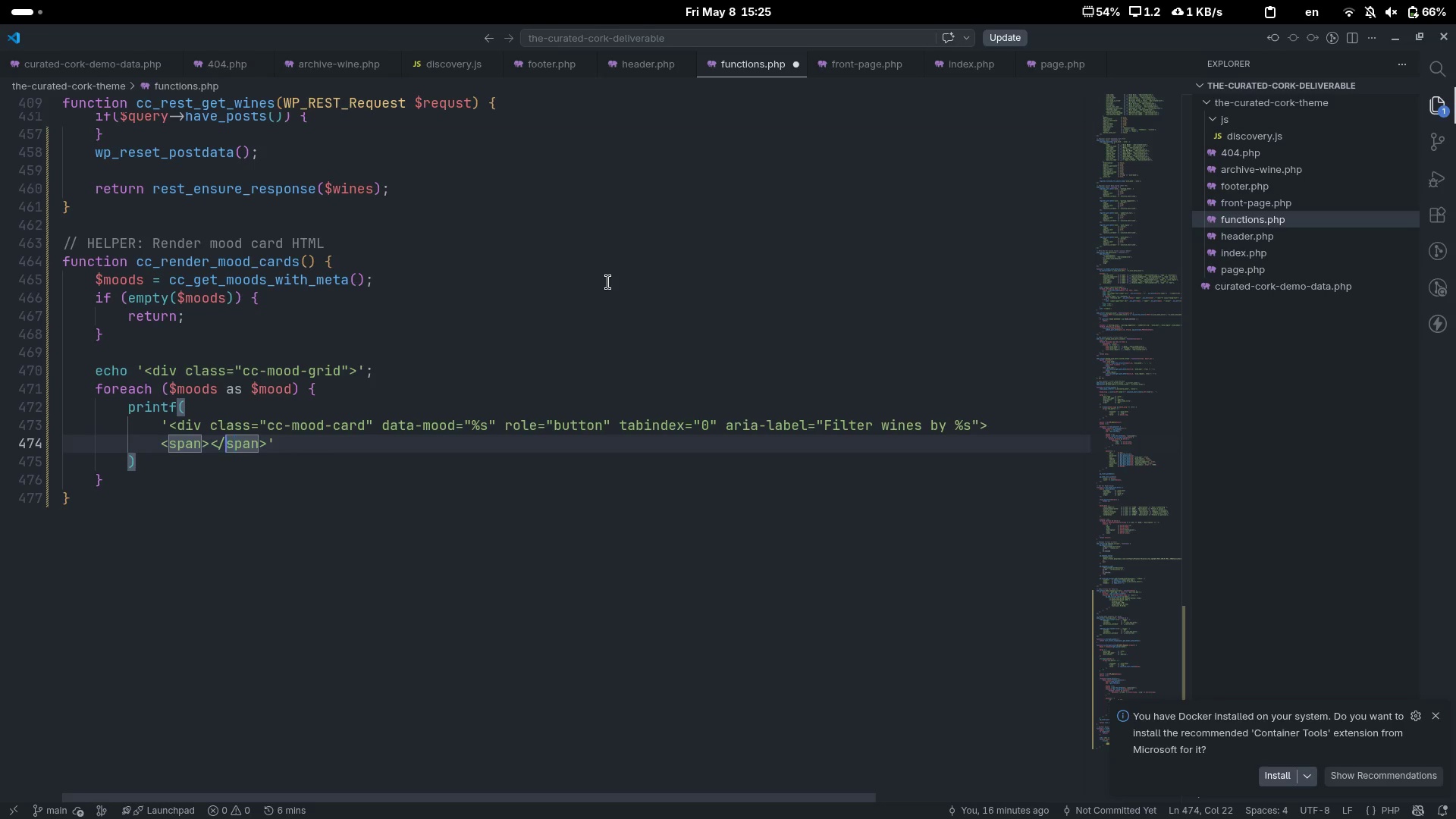 
key(ArrowLeft)
 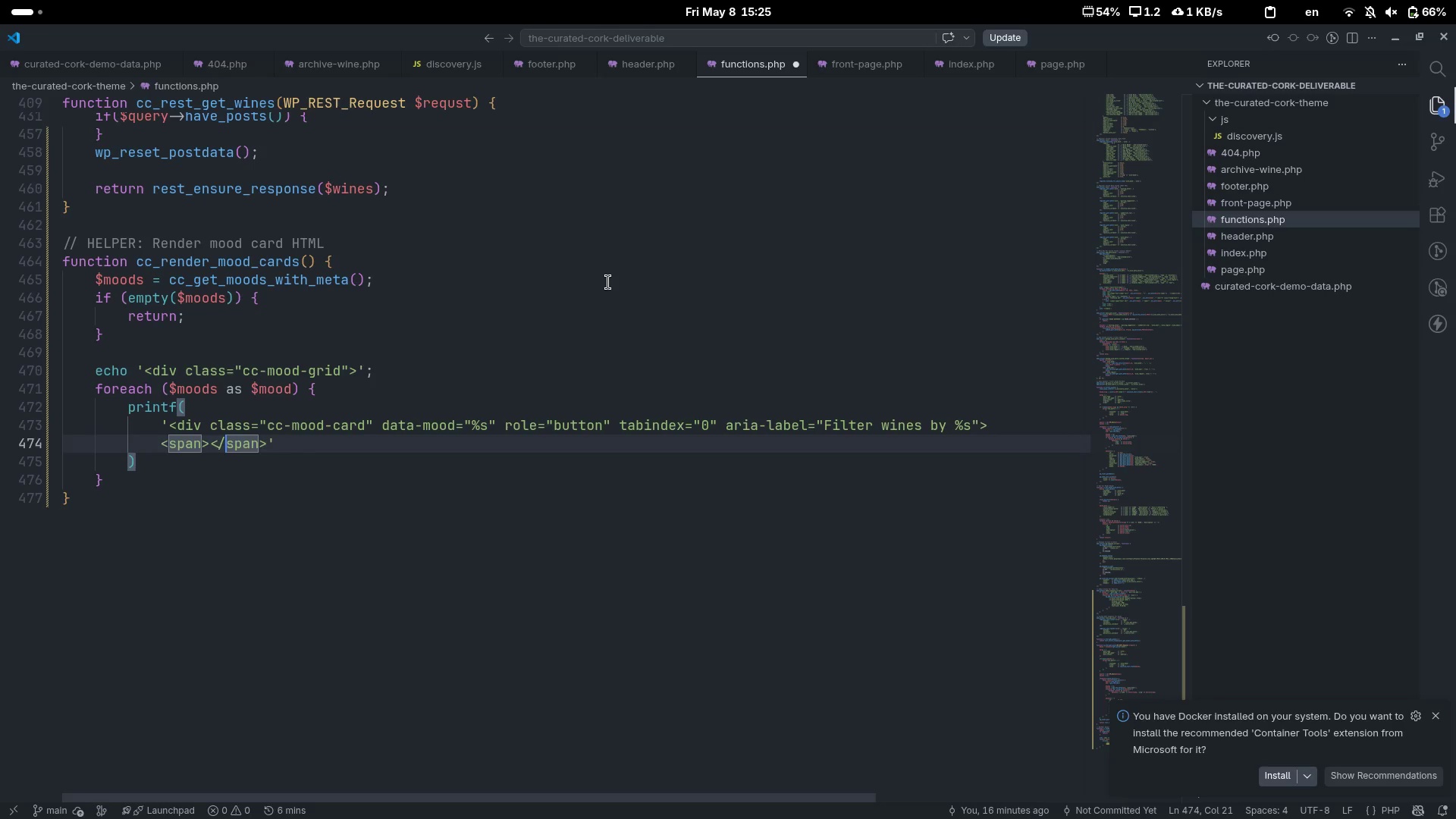 
key(ArrowLeft)
 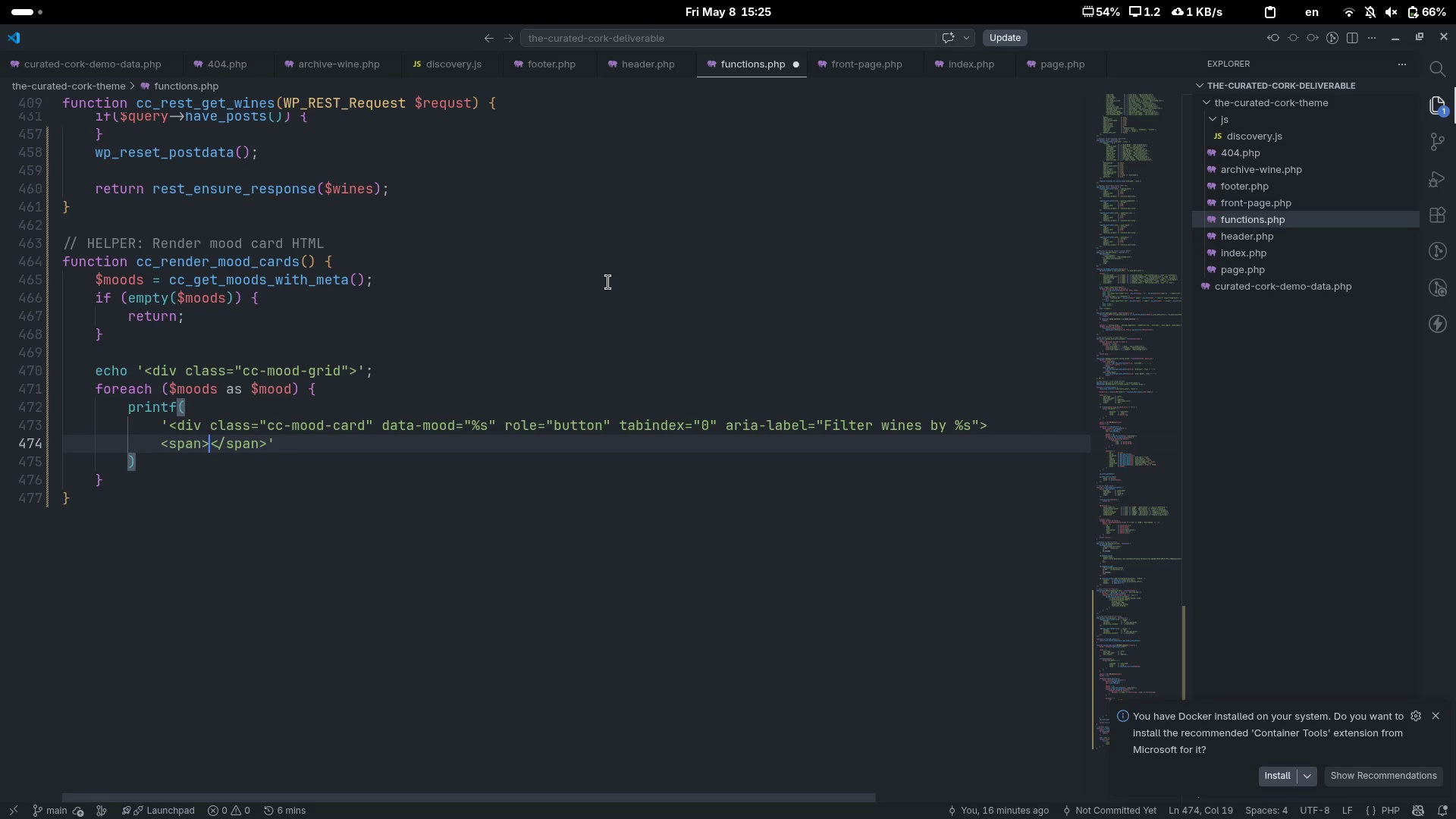 
key(ArrowLeft)
 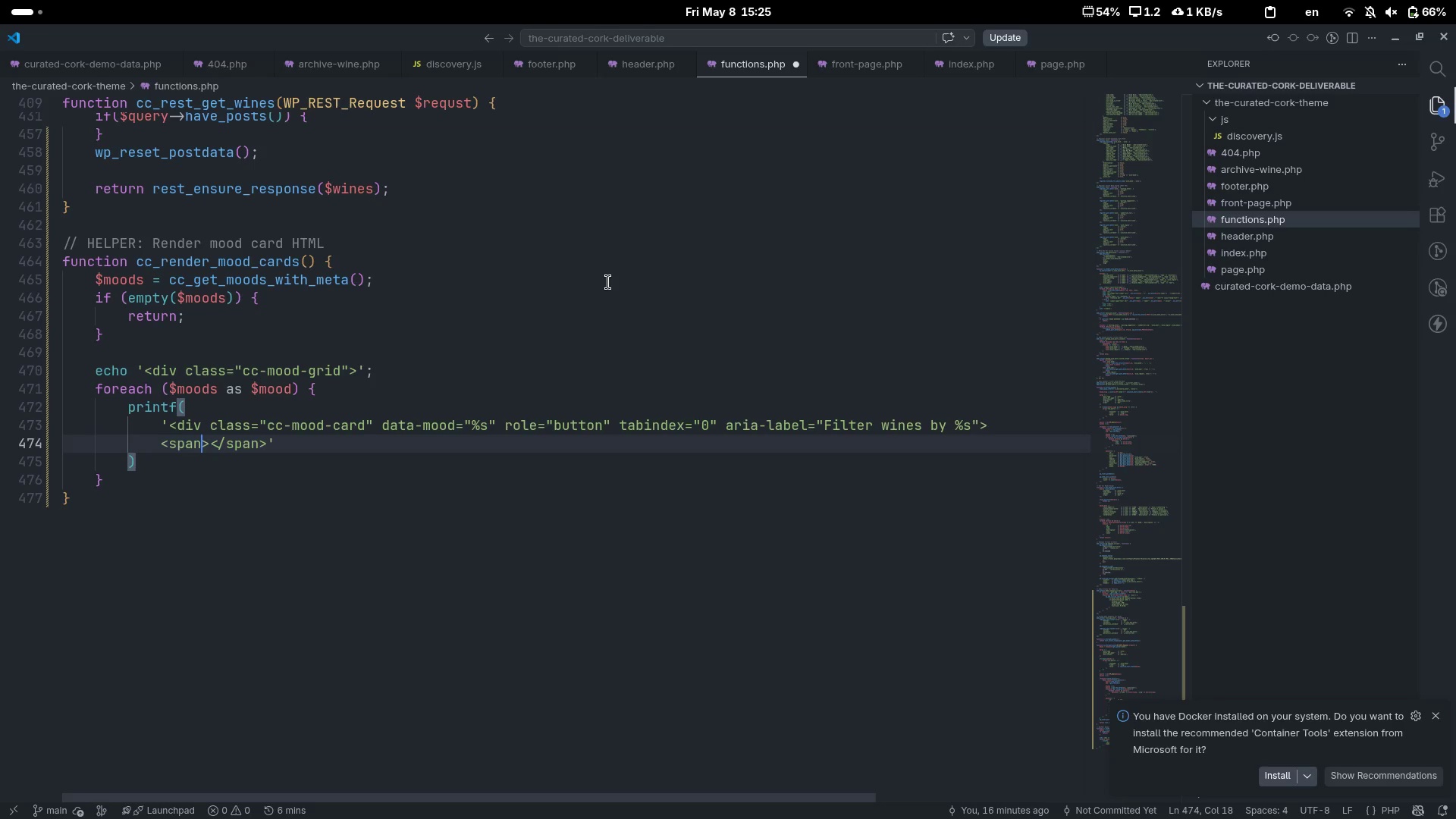 
key(ArrowLeft)
 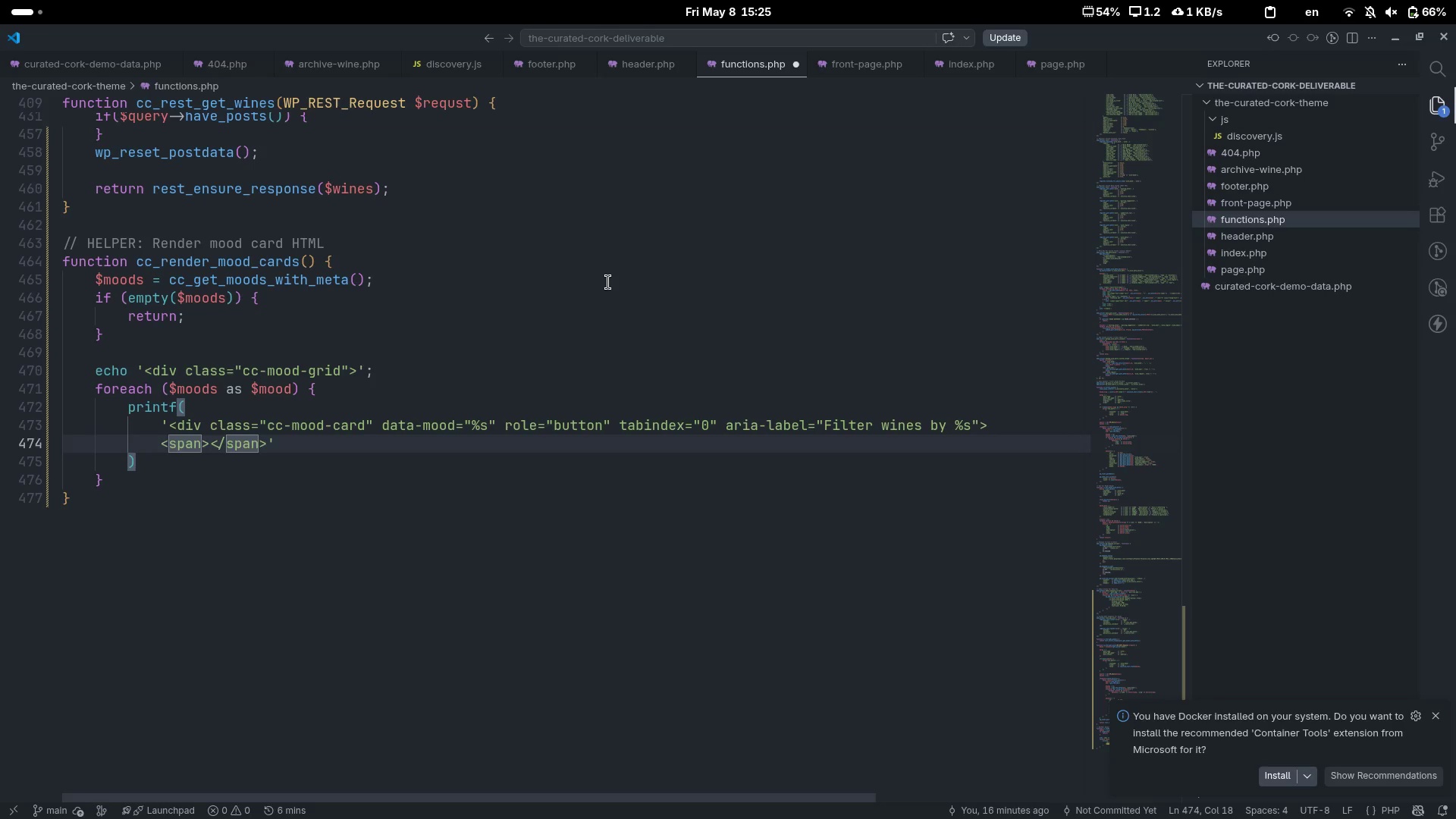 
type( class="")
 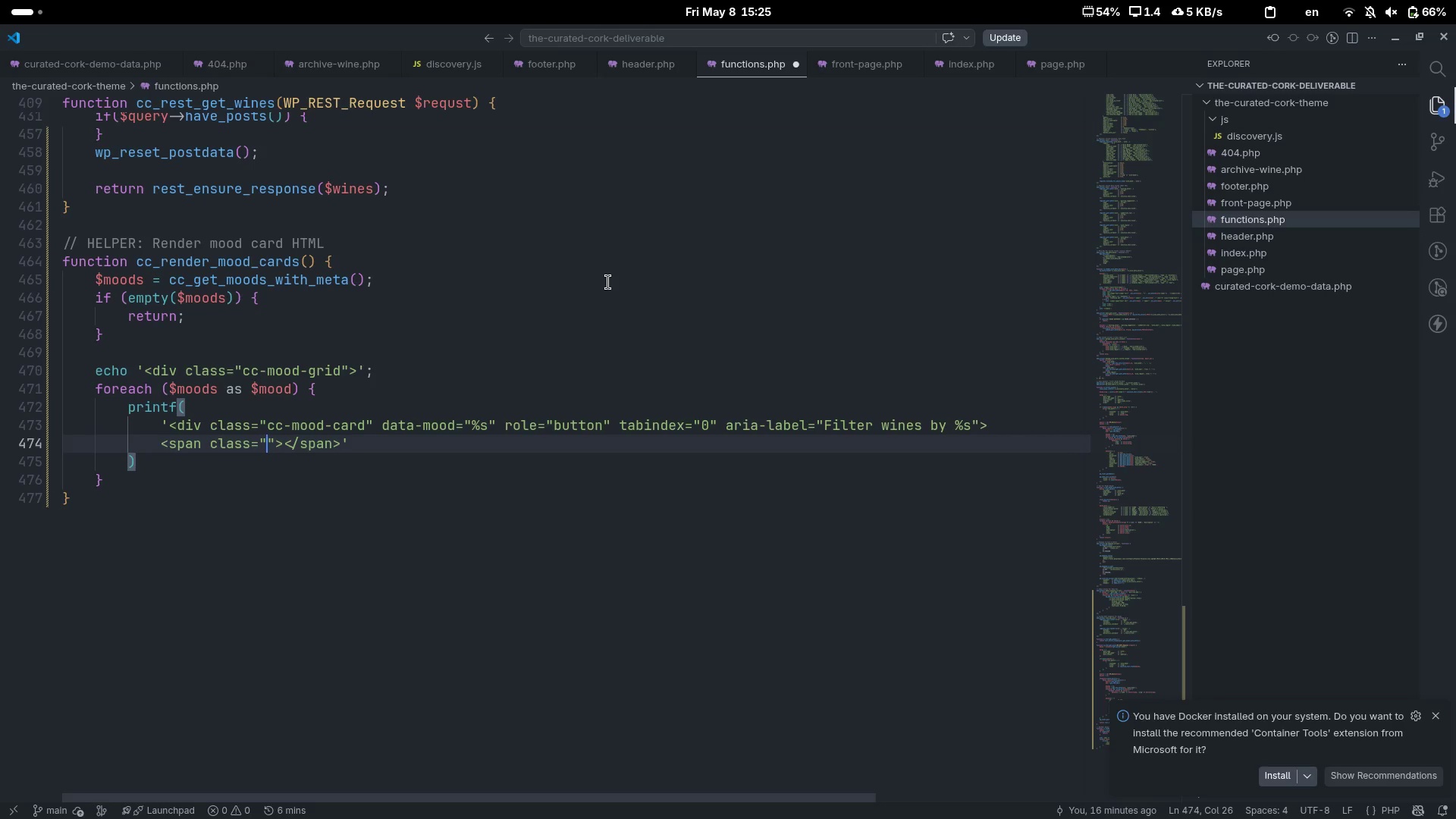 
 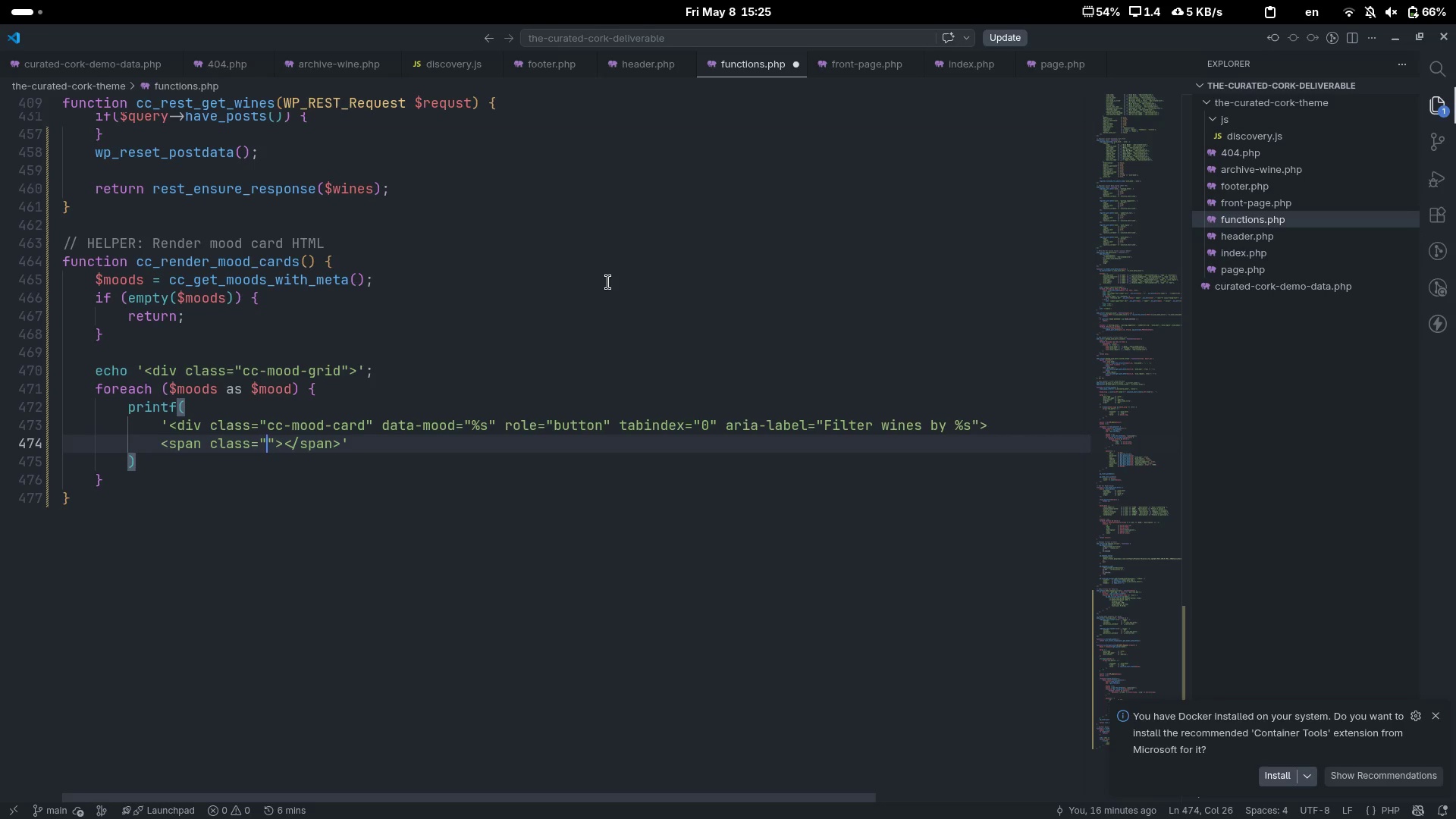 
key(ArrowLeft)
 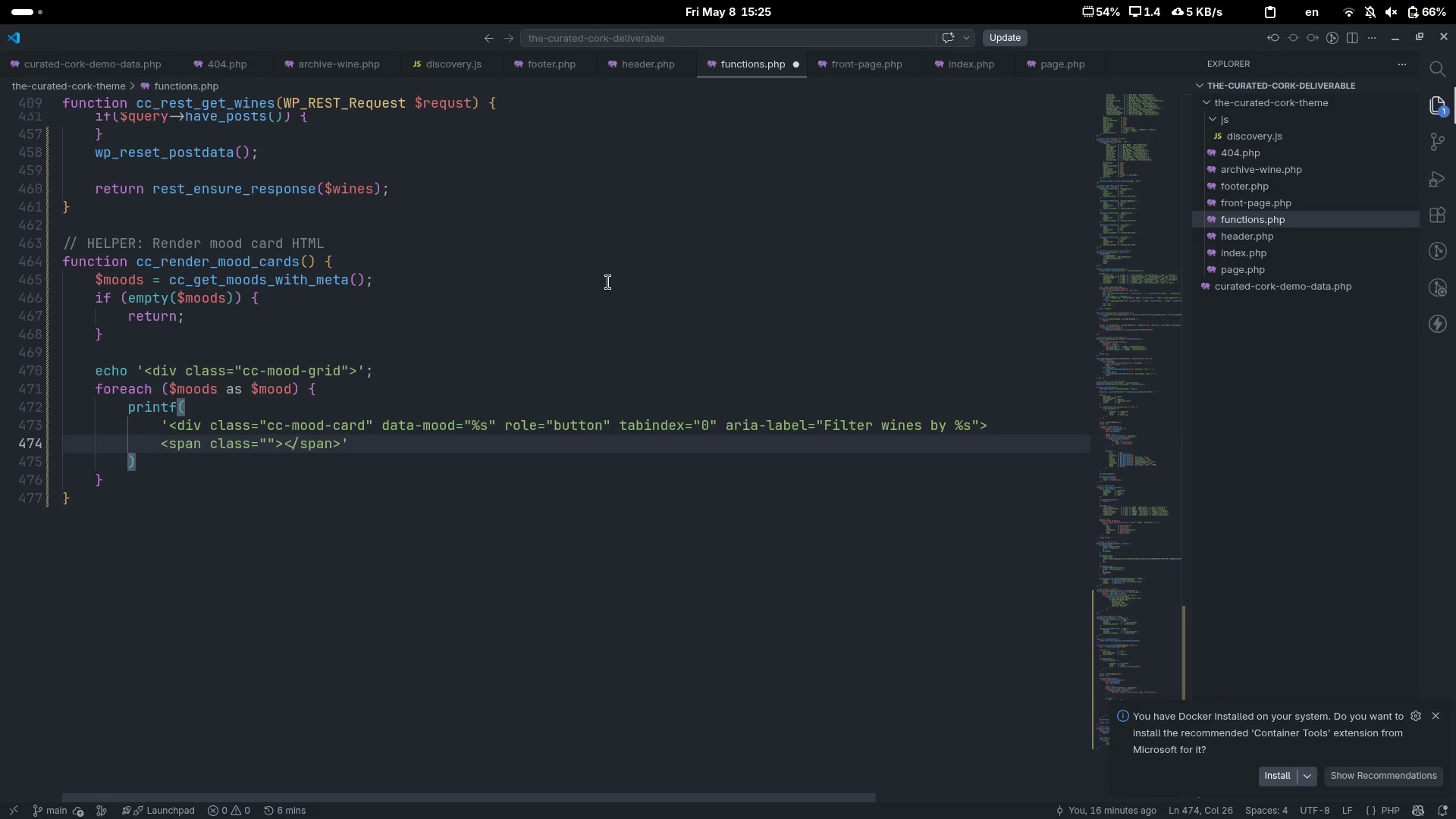 
type(cc-mood-card__icon)
 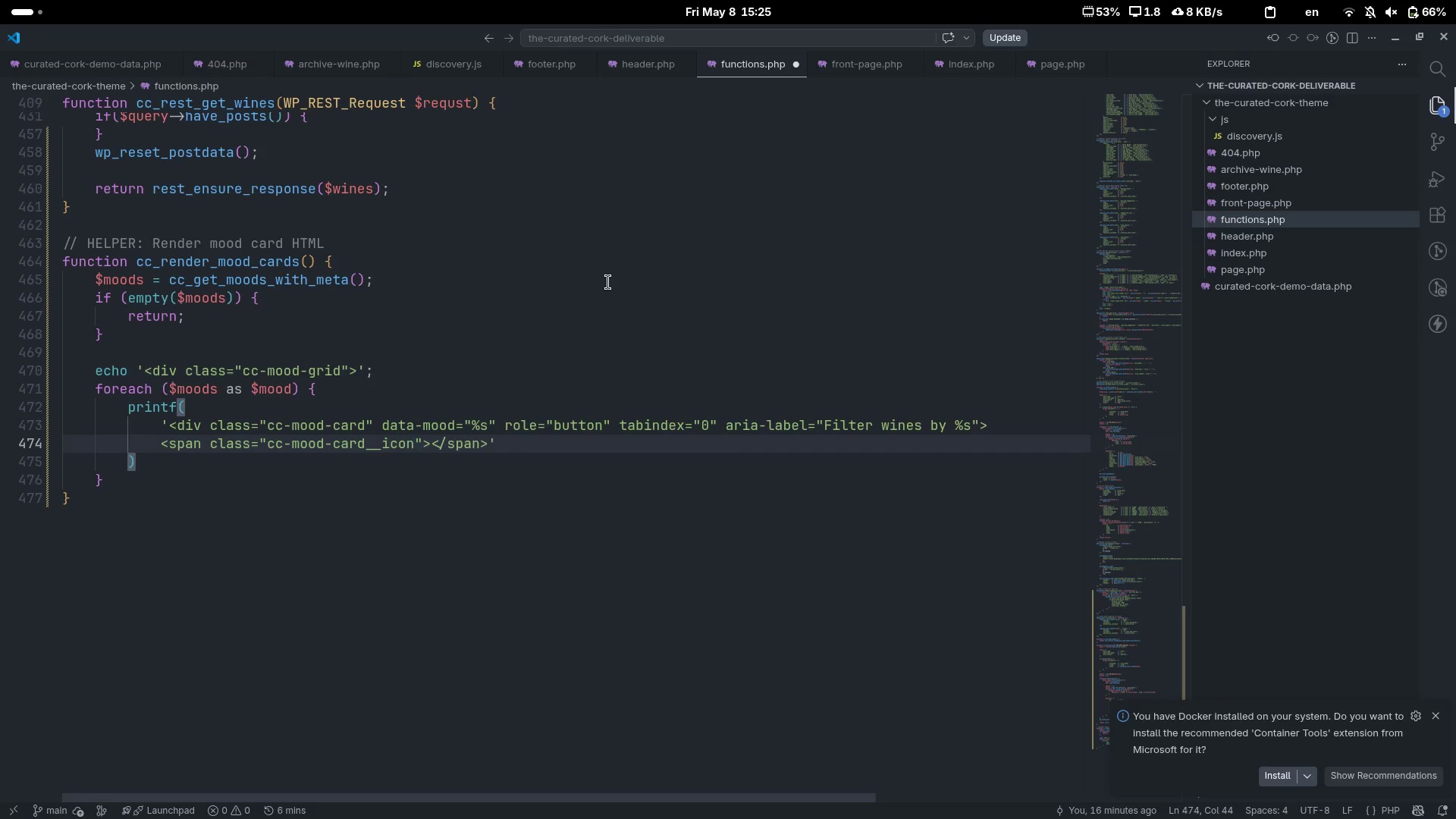 
key(ArrowRight)
 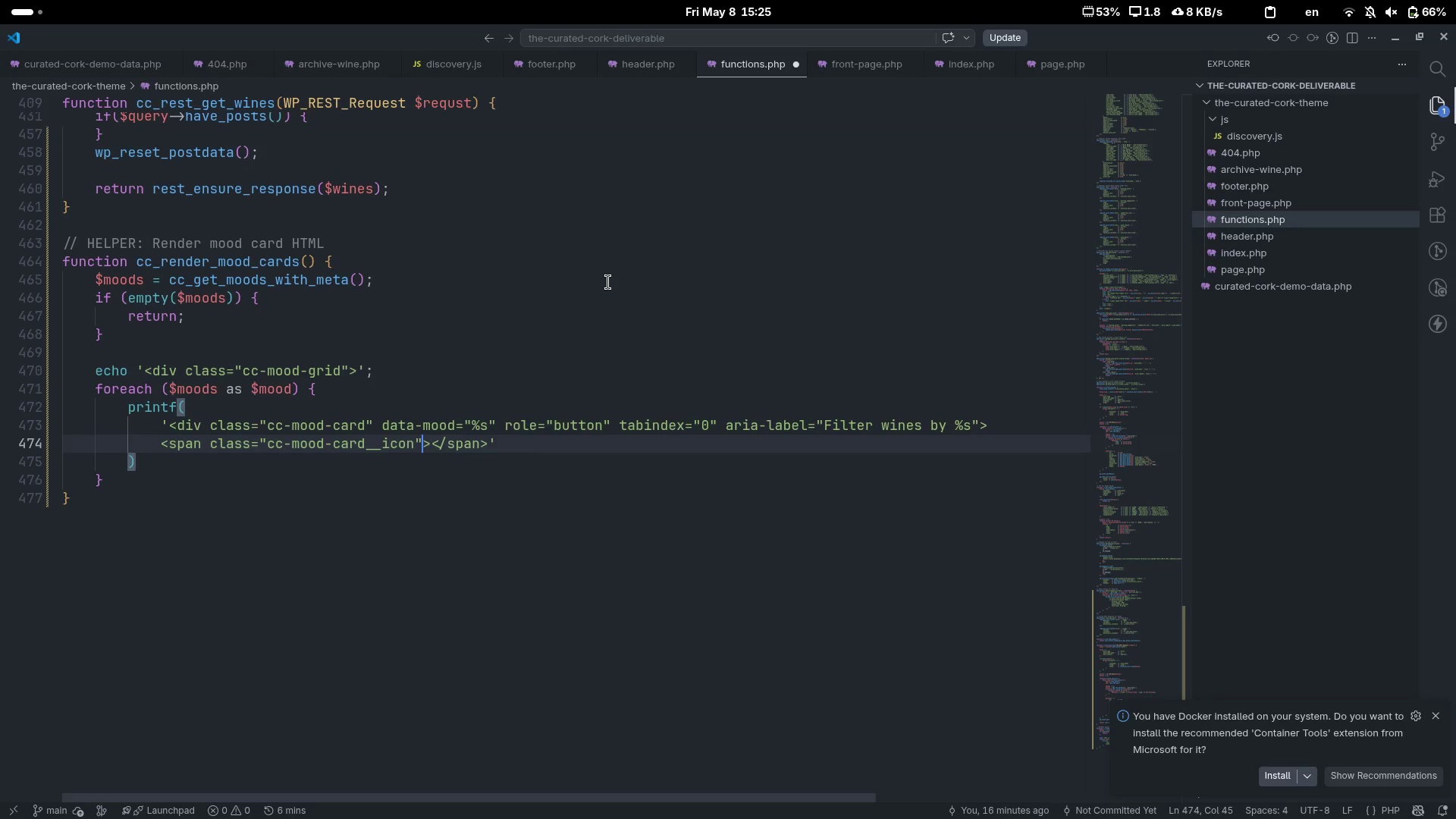 
key(ArrowRight)
 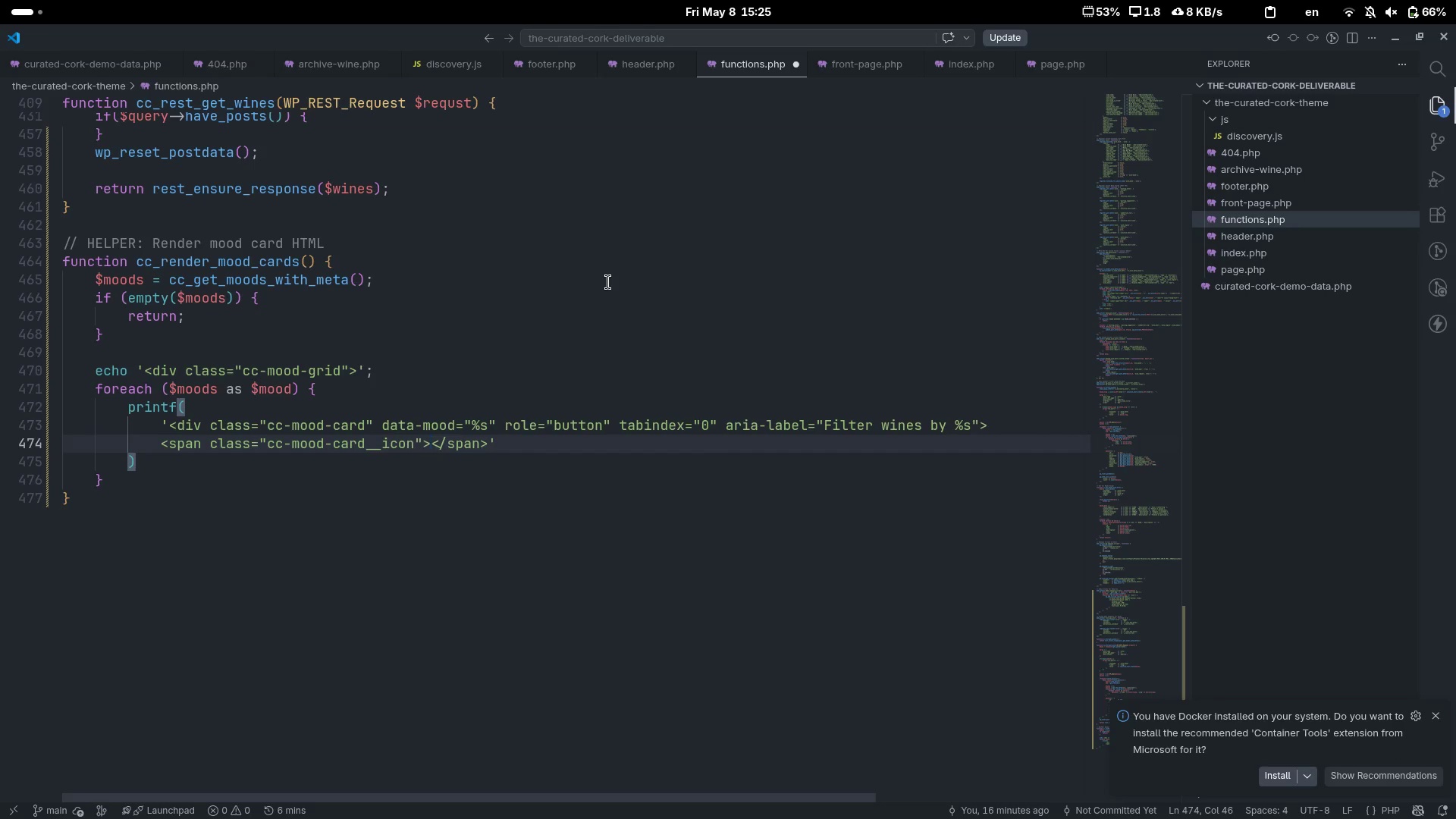 
type(%s)
 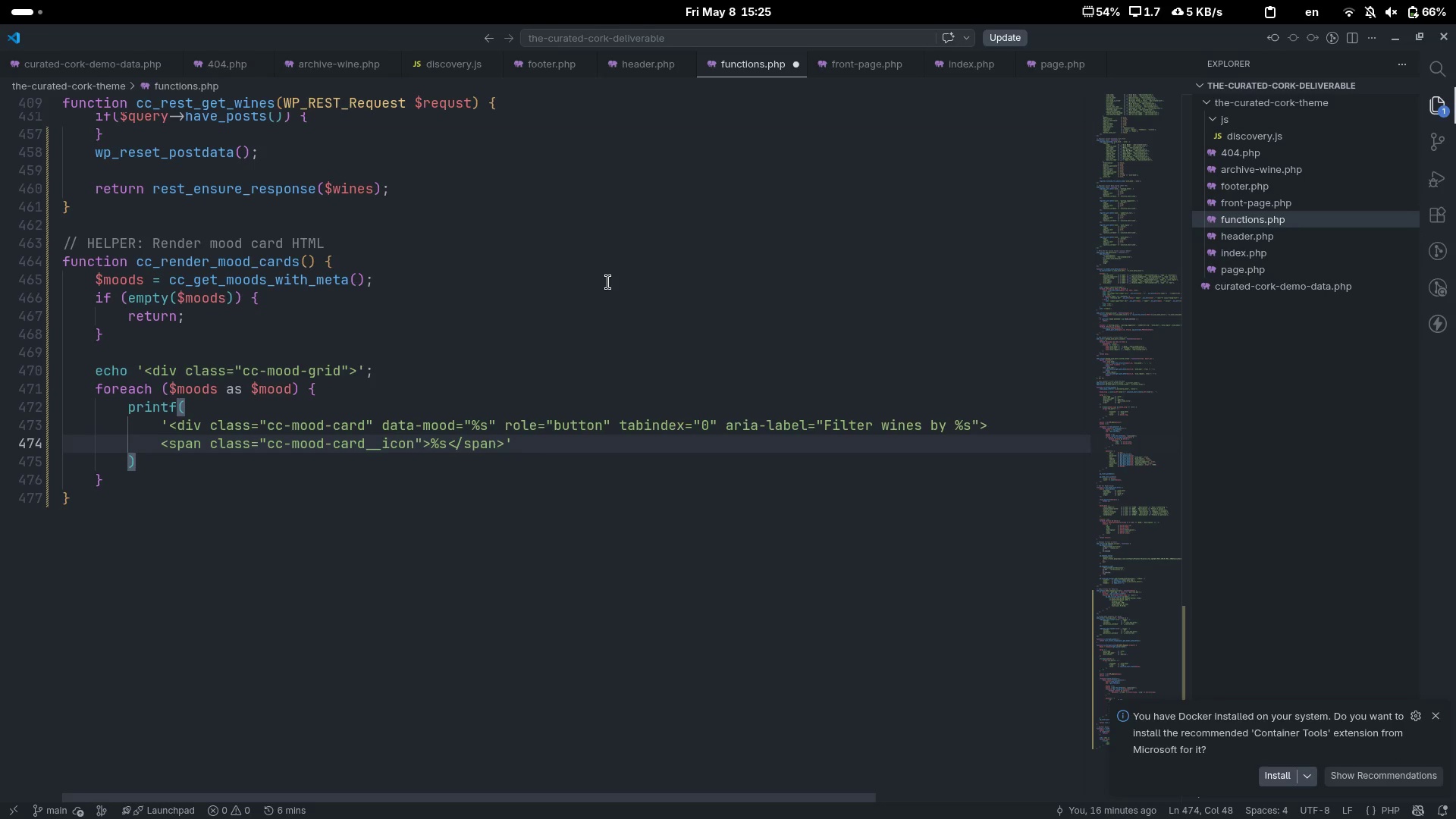 
key(Control+C)
 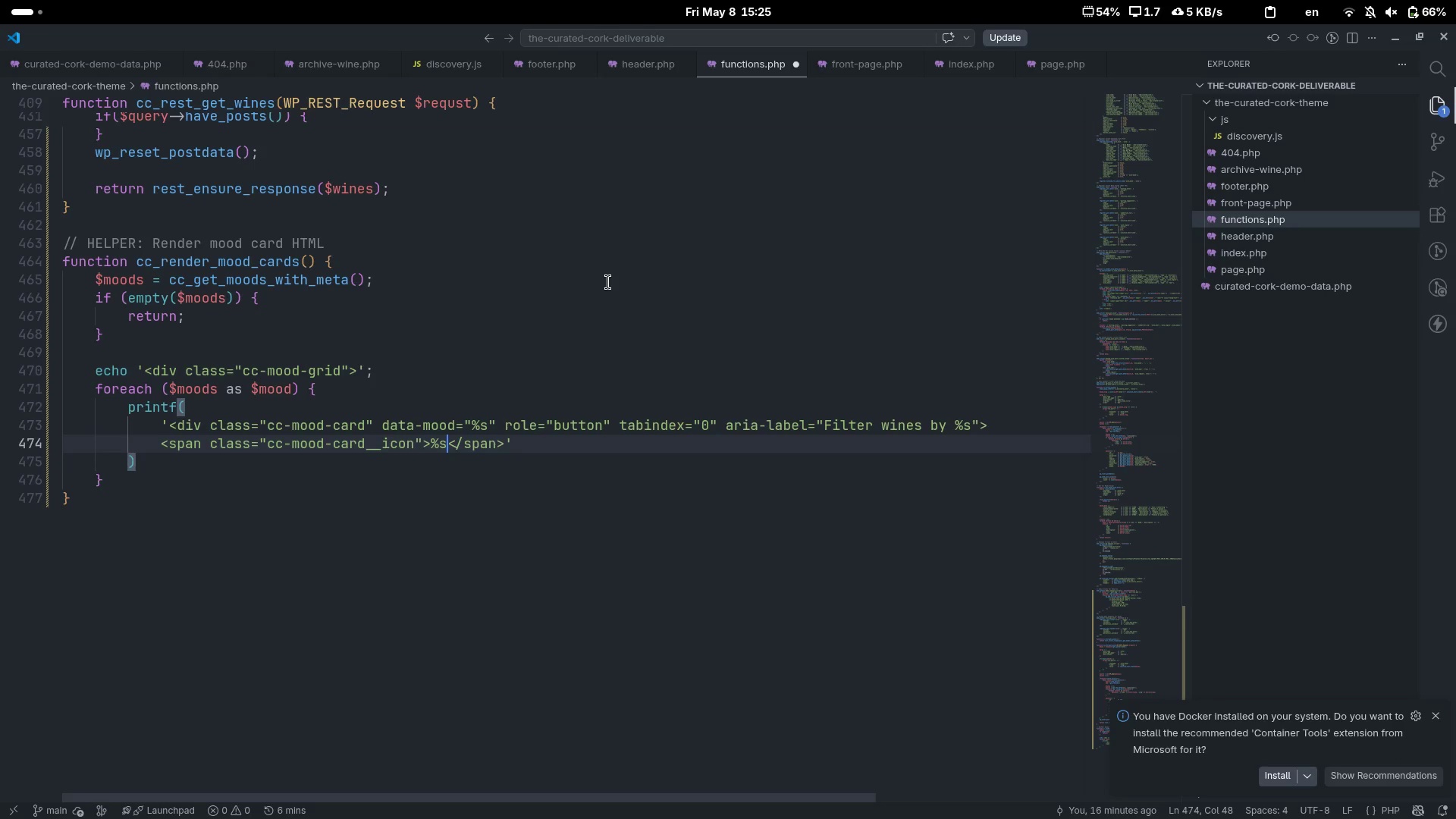 
key(Control+V)
 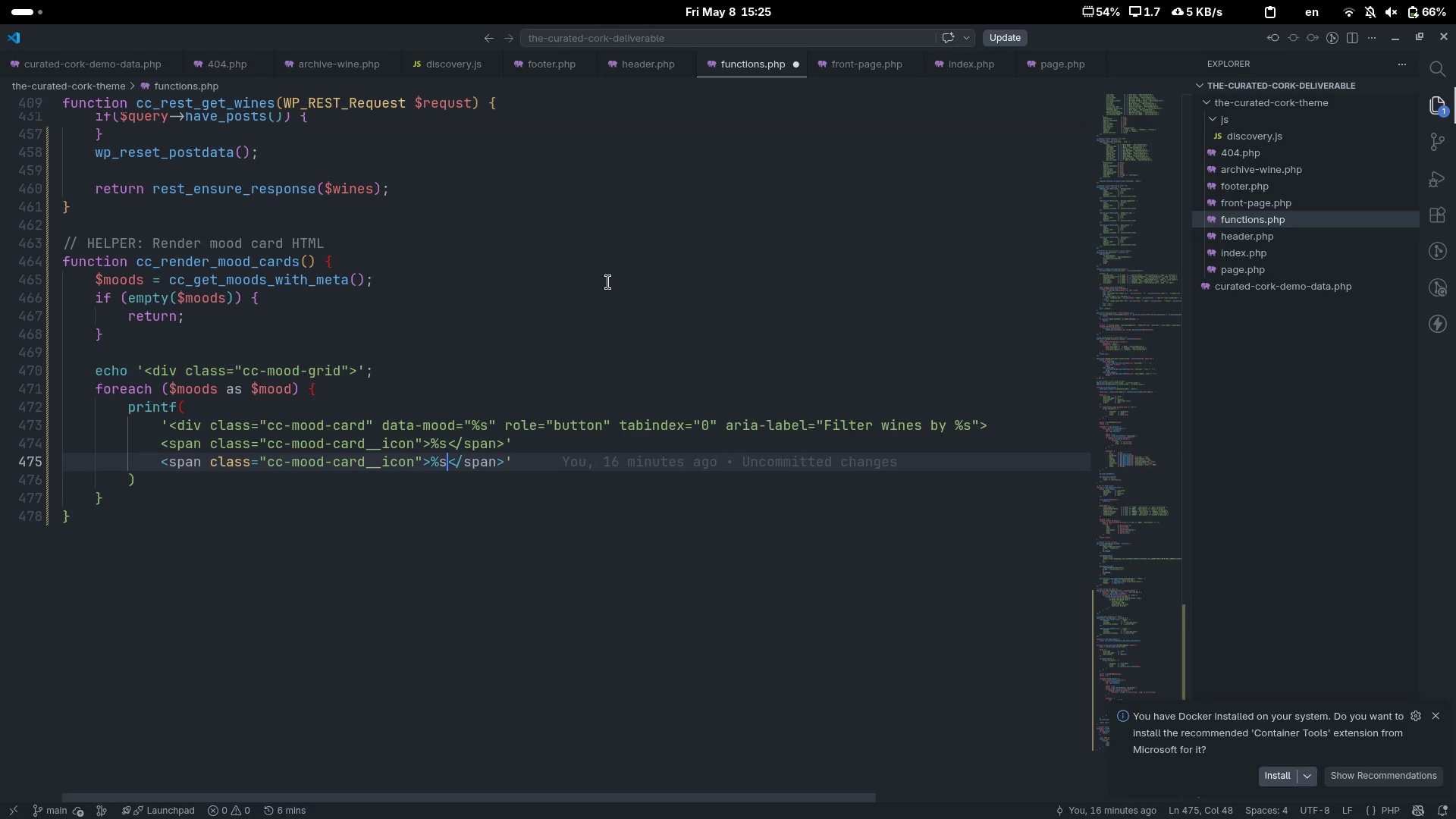 
key(End)
 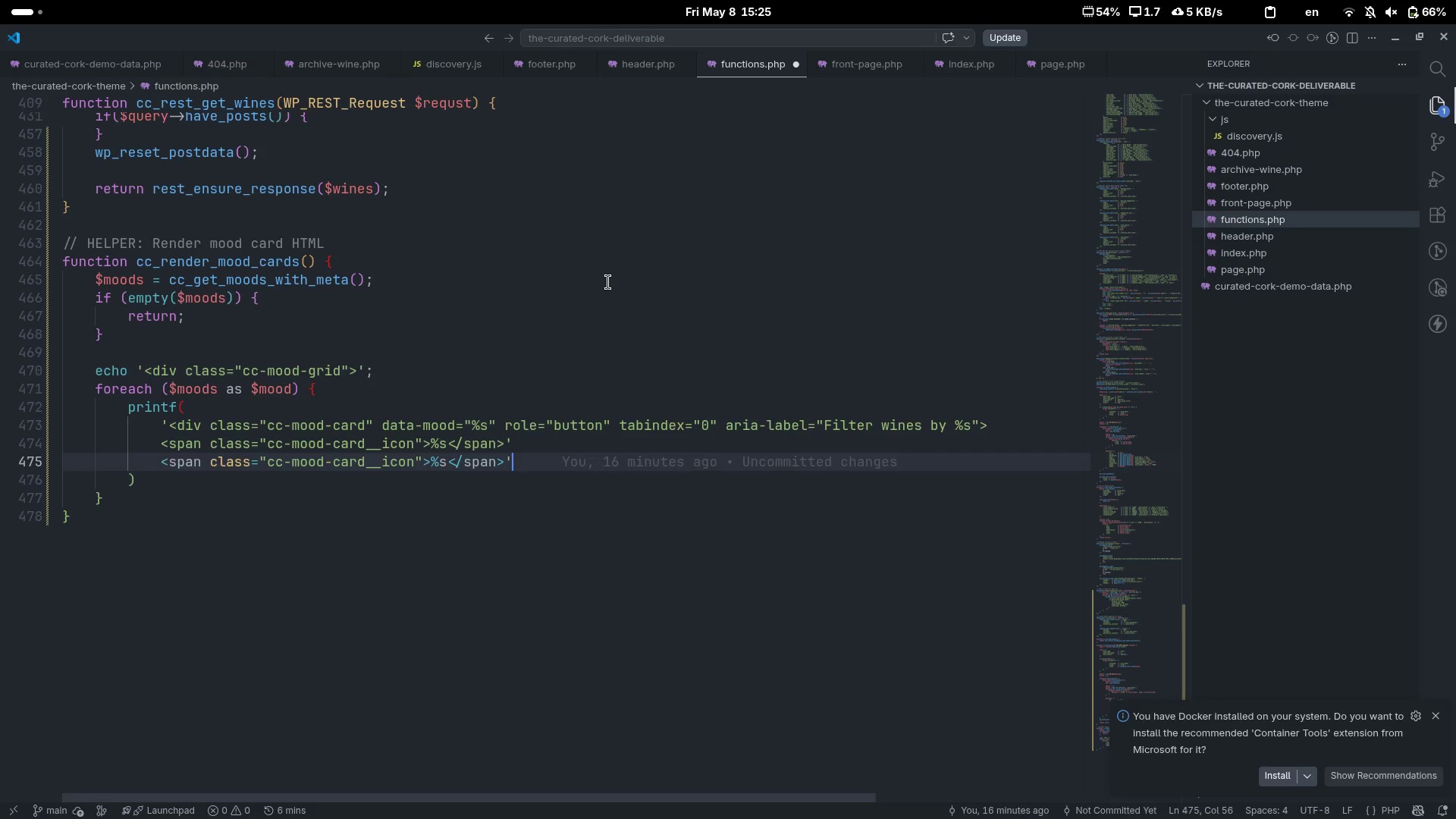 
key(Backspace)
 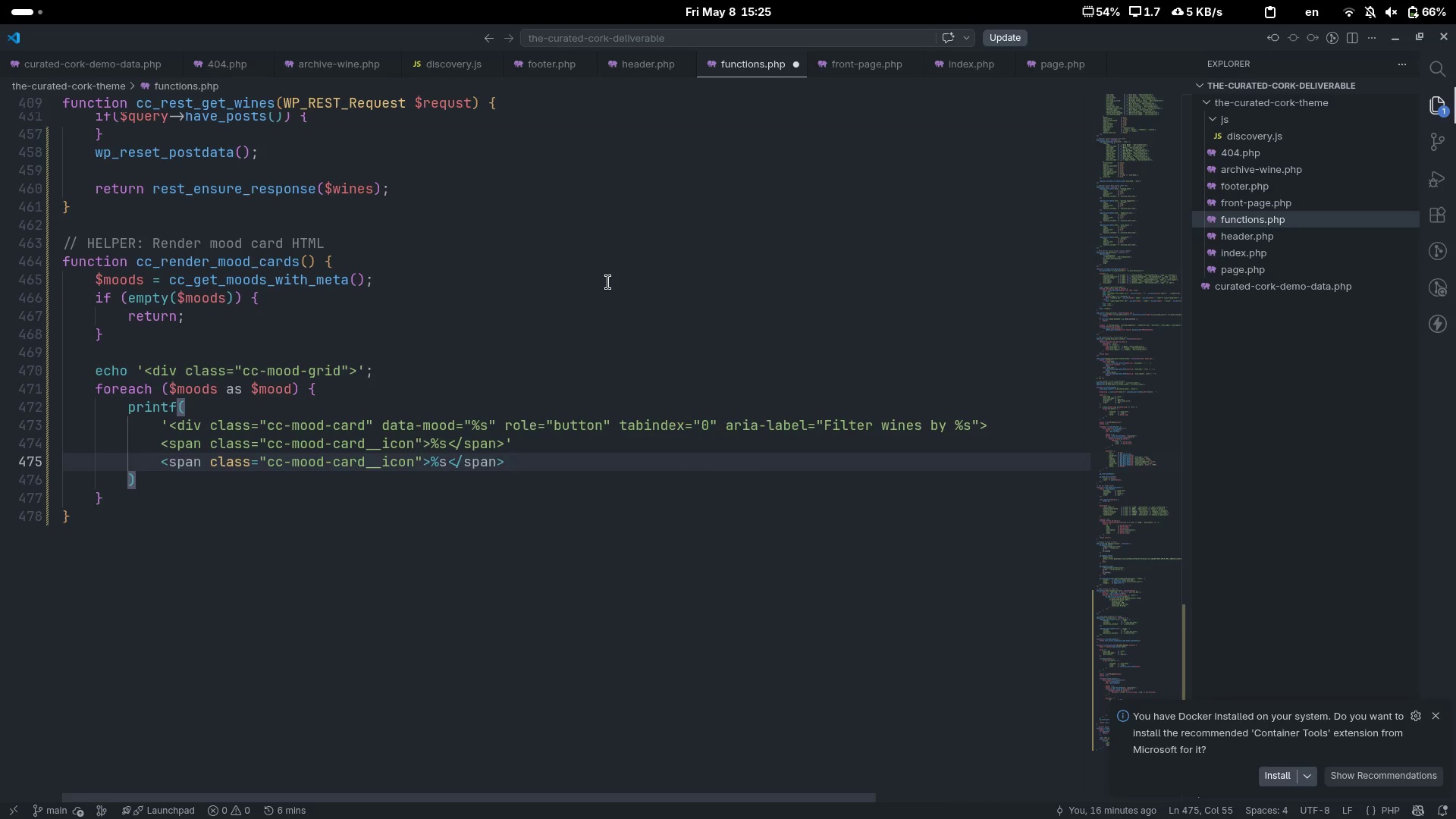 
key(Control+ControlLeft)
 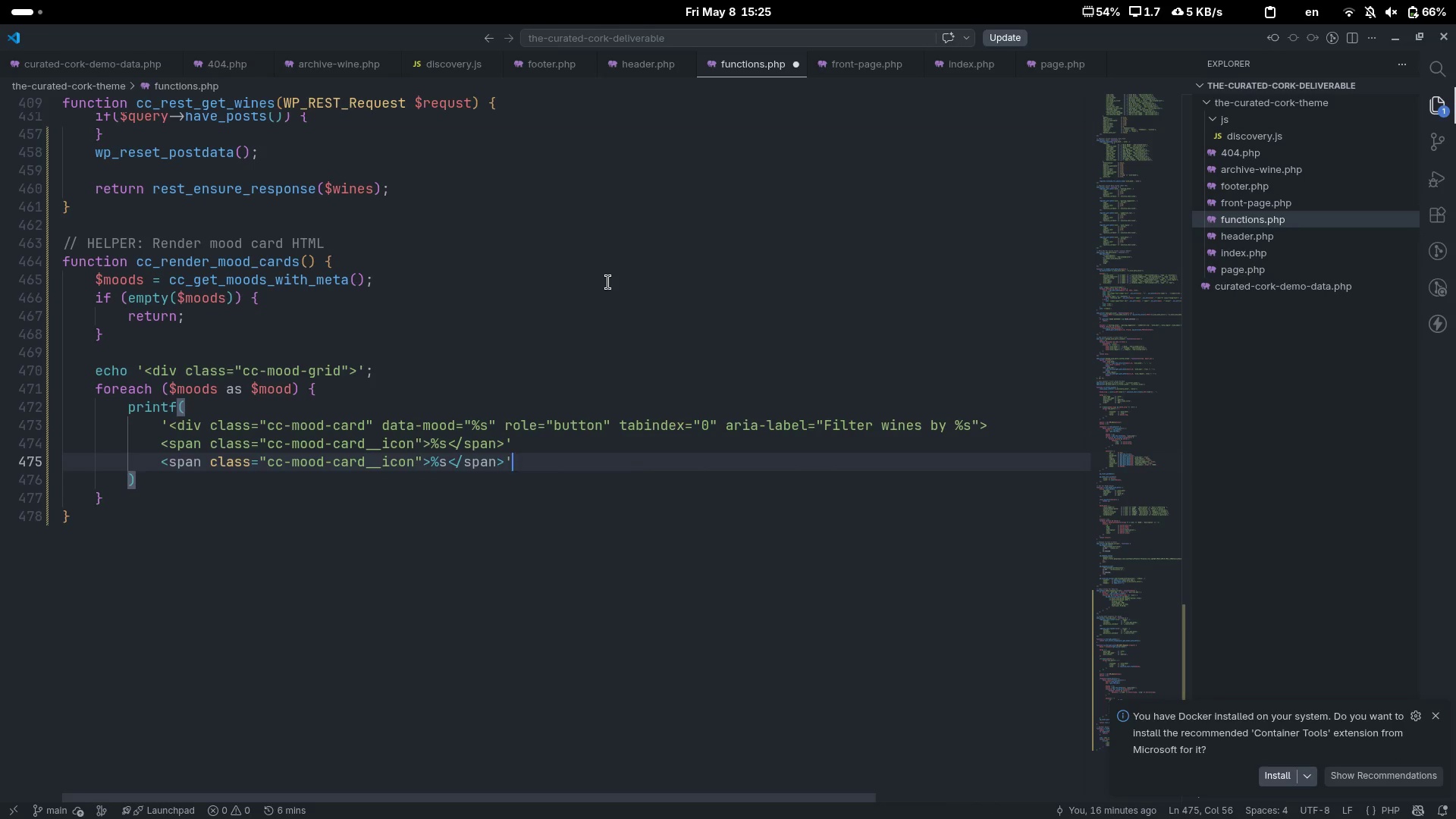 
key(Control+Z)
 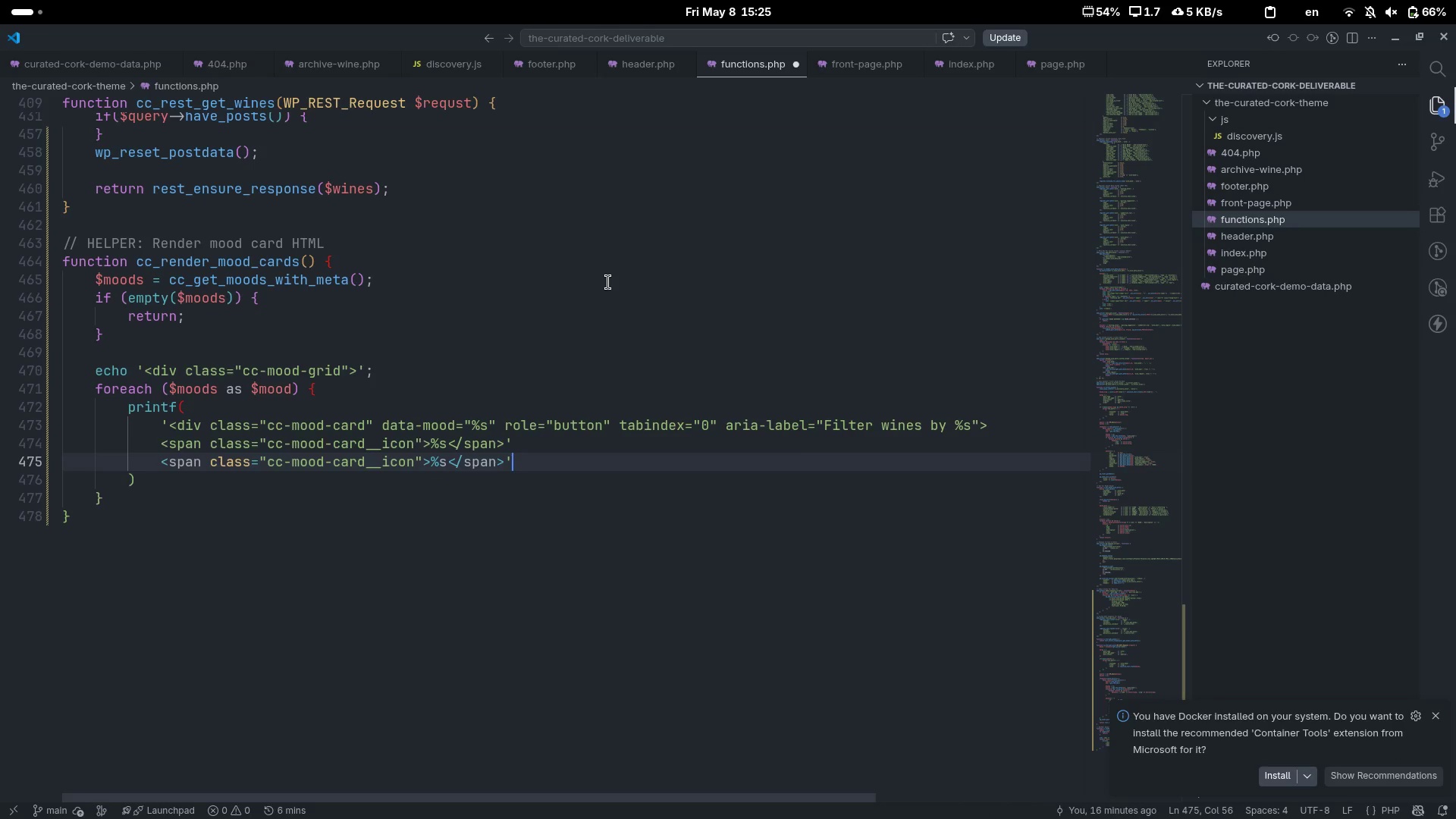 
key(ArrowUp)
 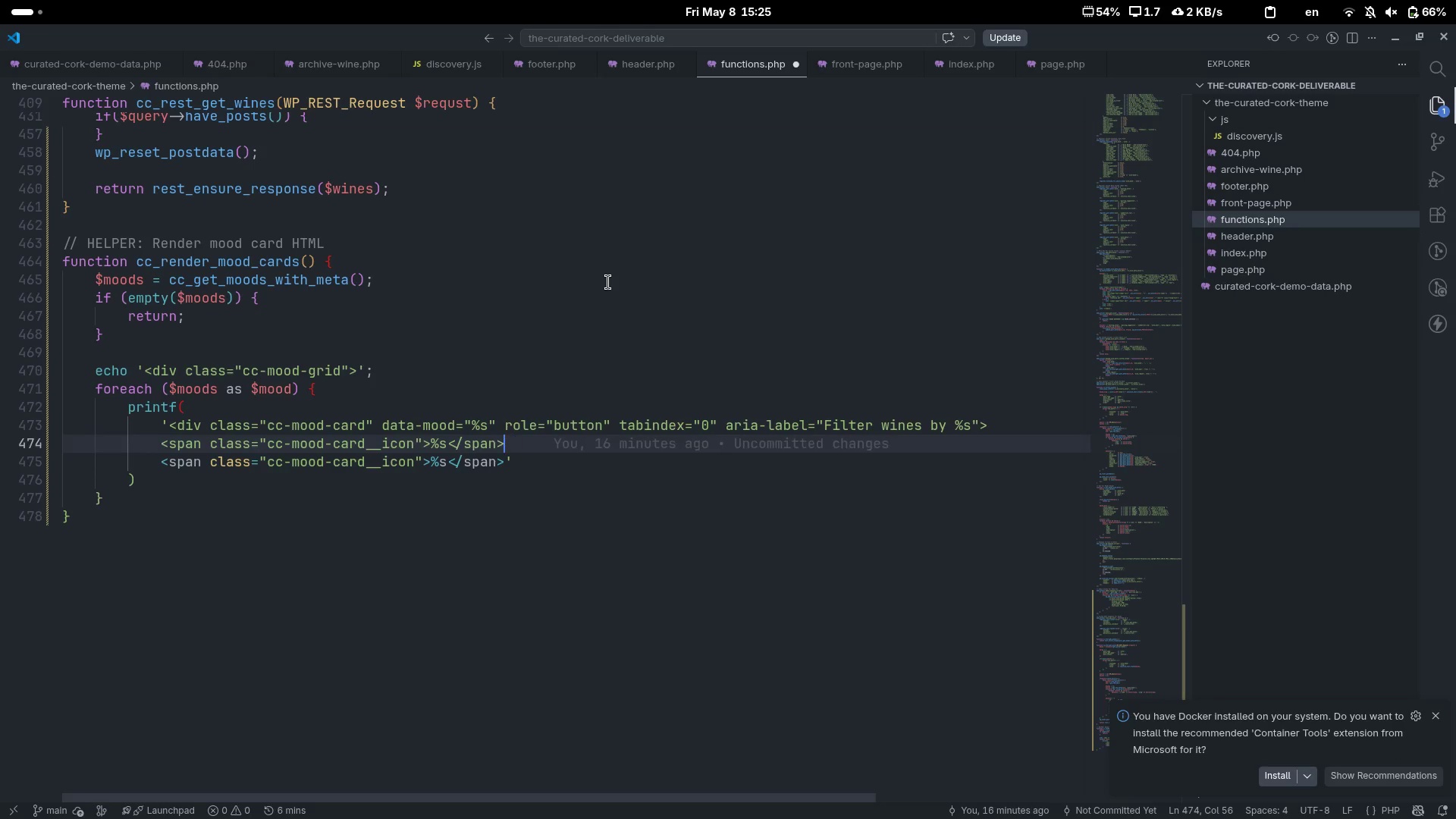 
key(Backspace)
 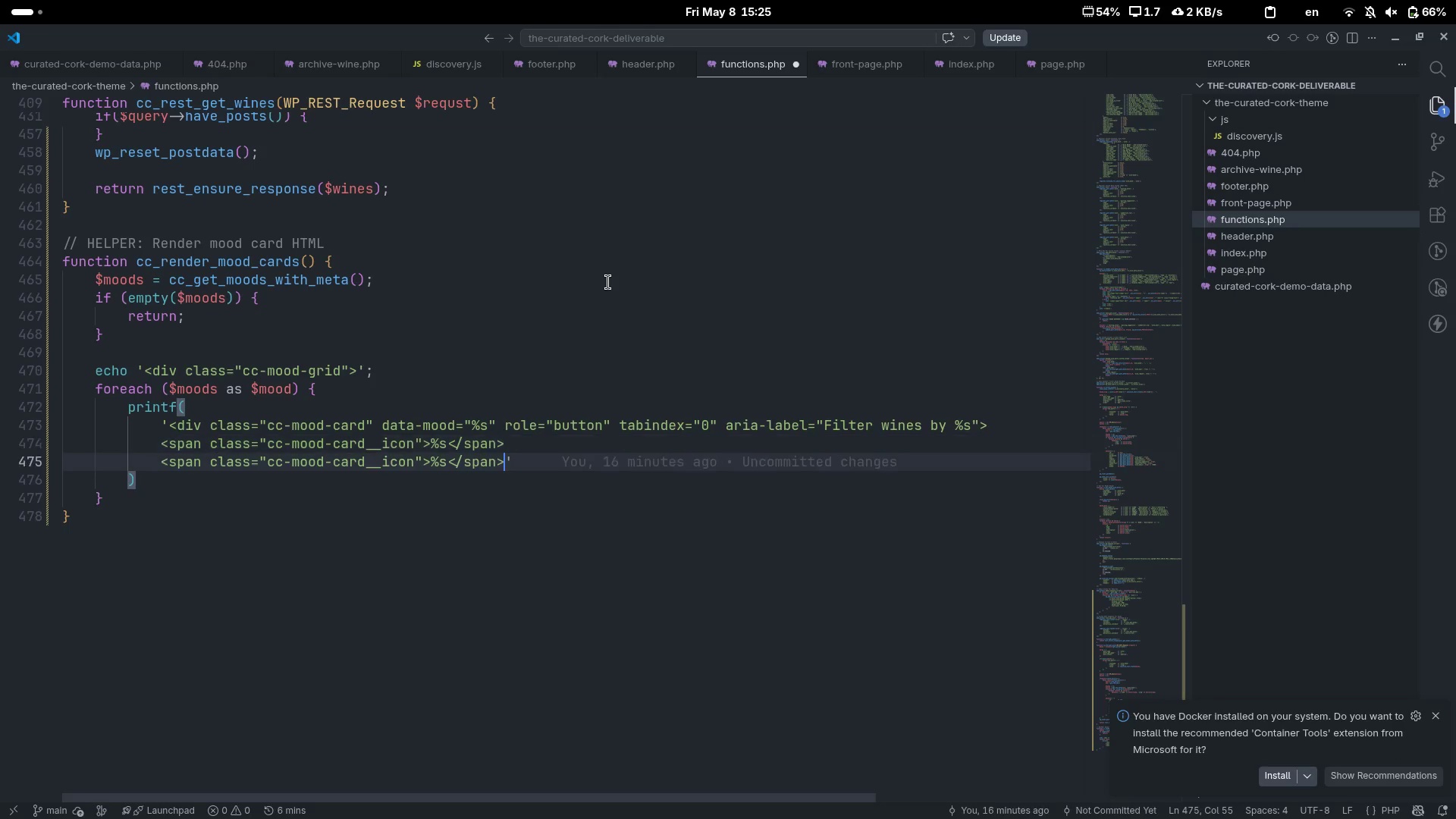 
key(ArrowDown)
 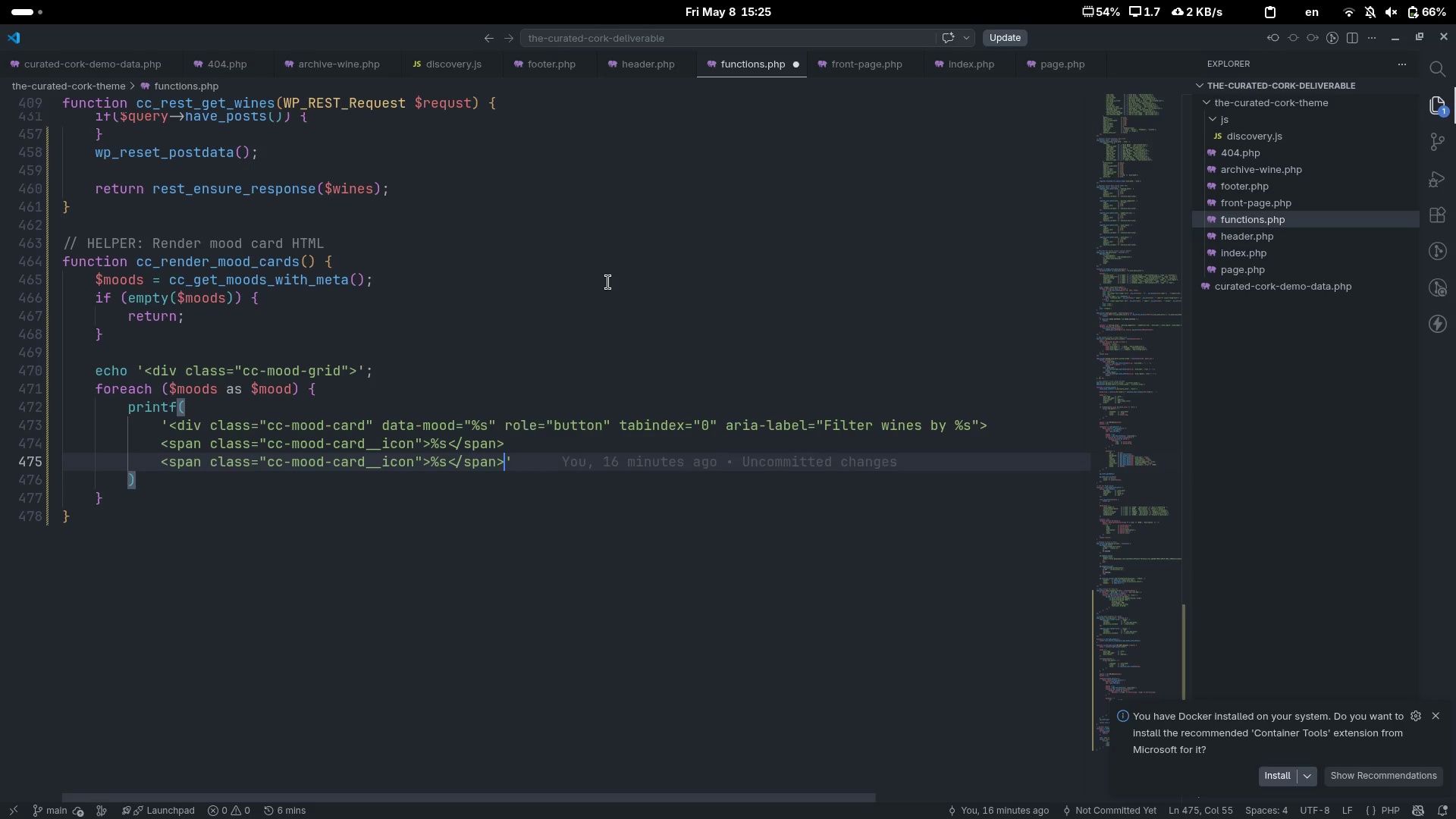 
key(Control+ArrowLeft)
 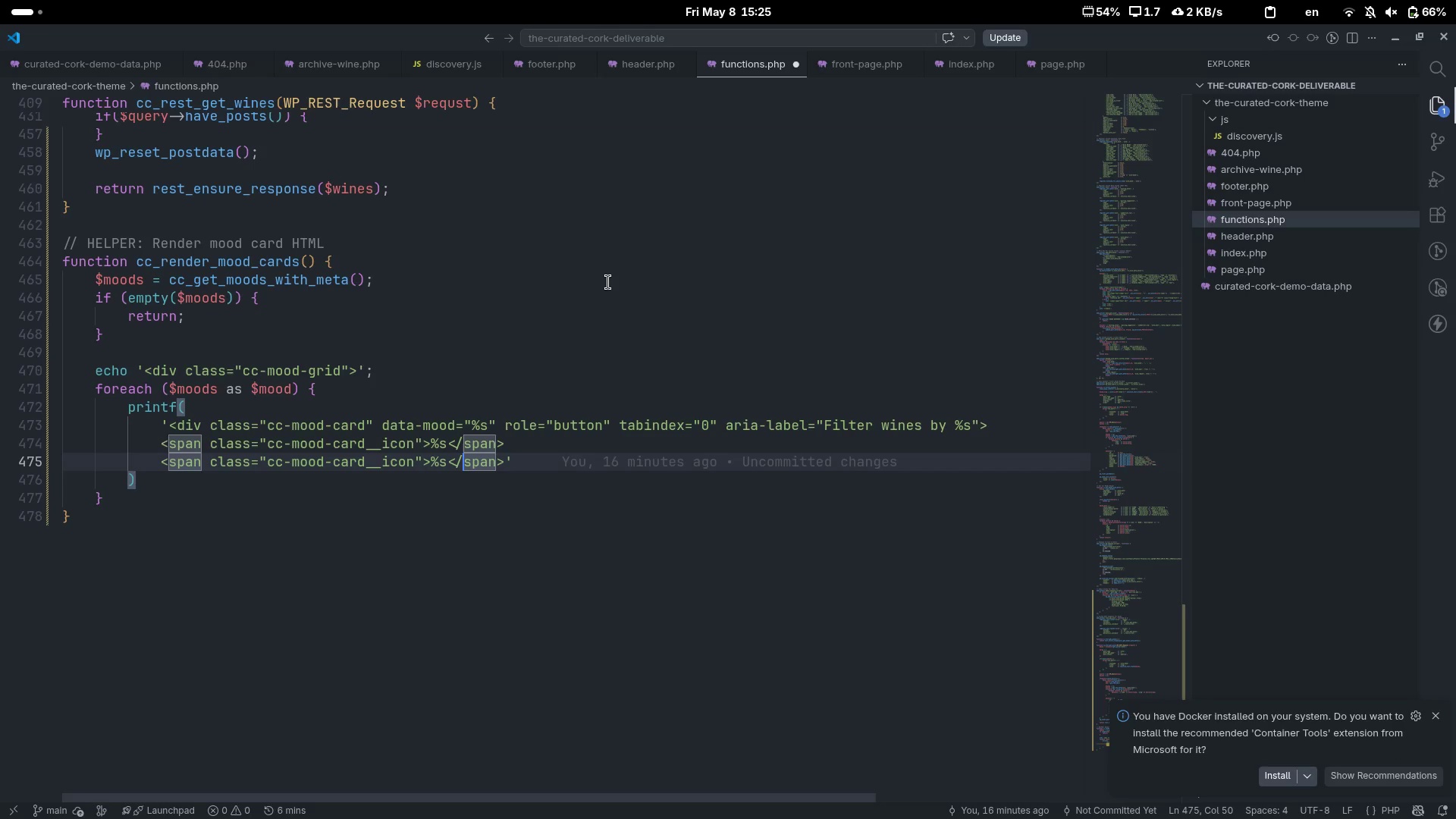 
key(Control+ArrowLeft)
 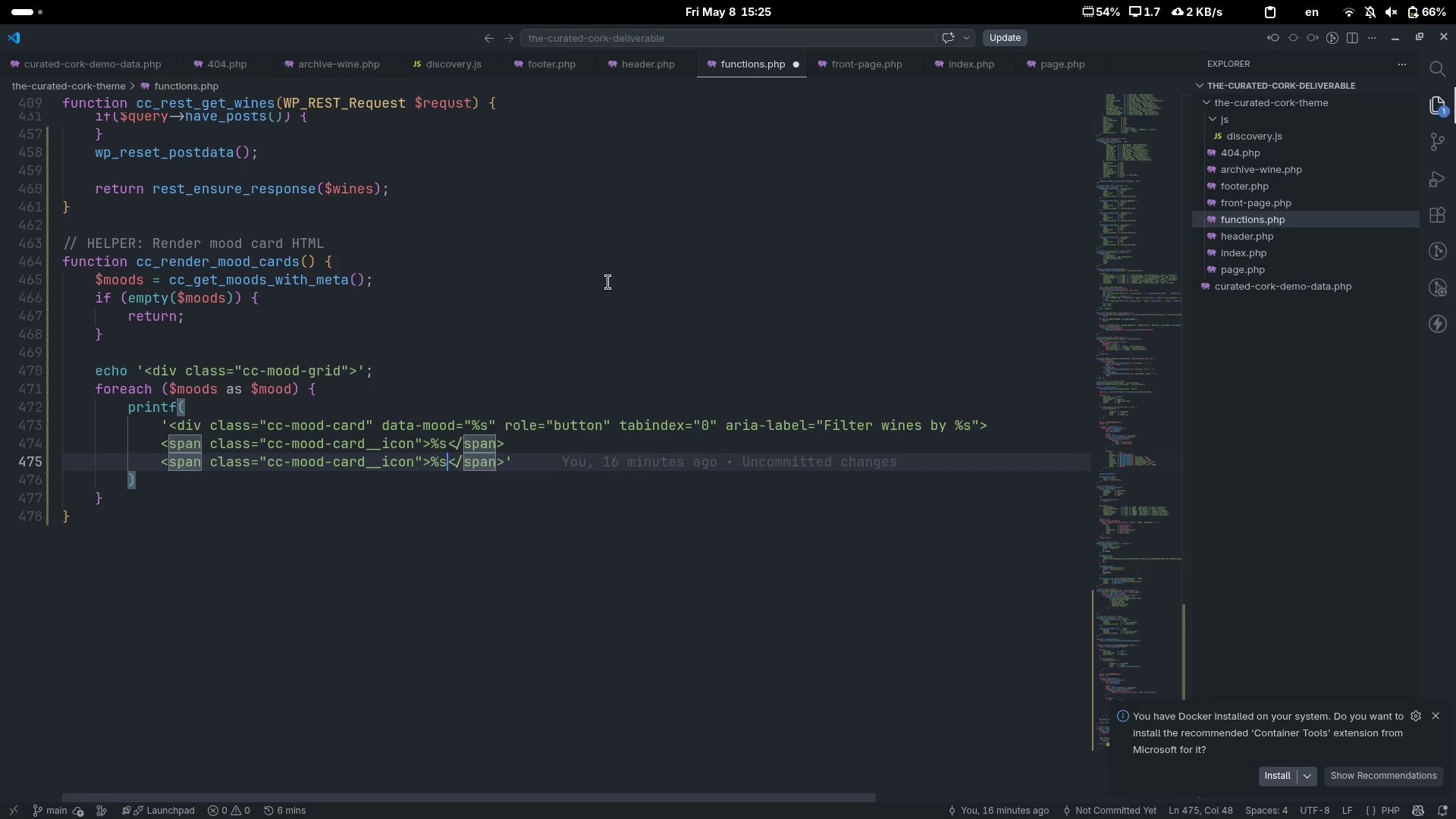 
key(Control+ArrowLeft)
 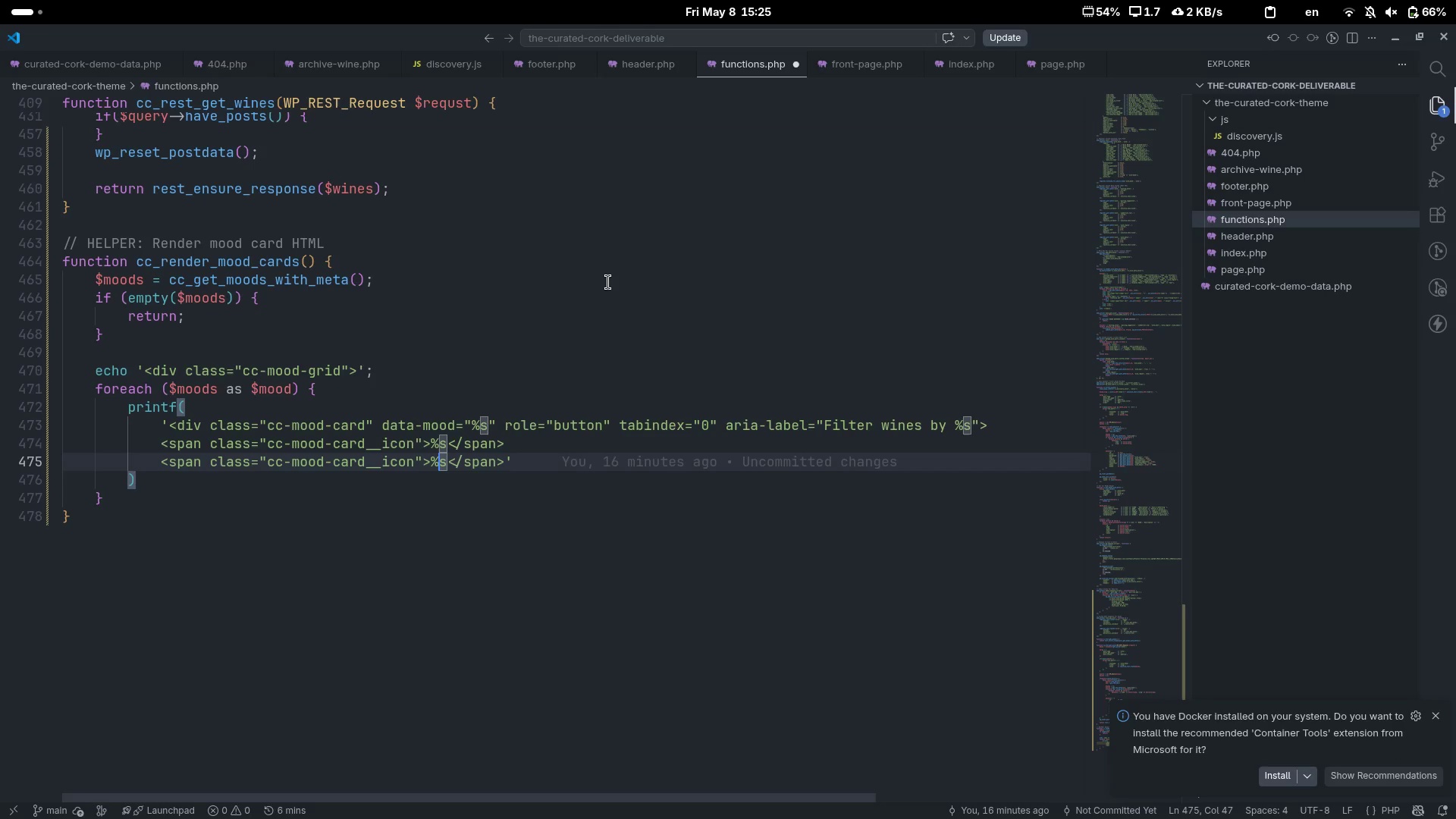 
key(Control+ArrowLeft)
 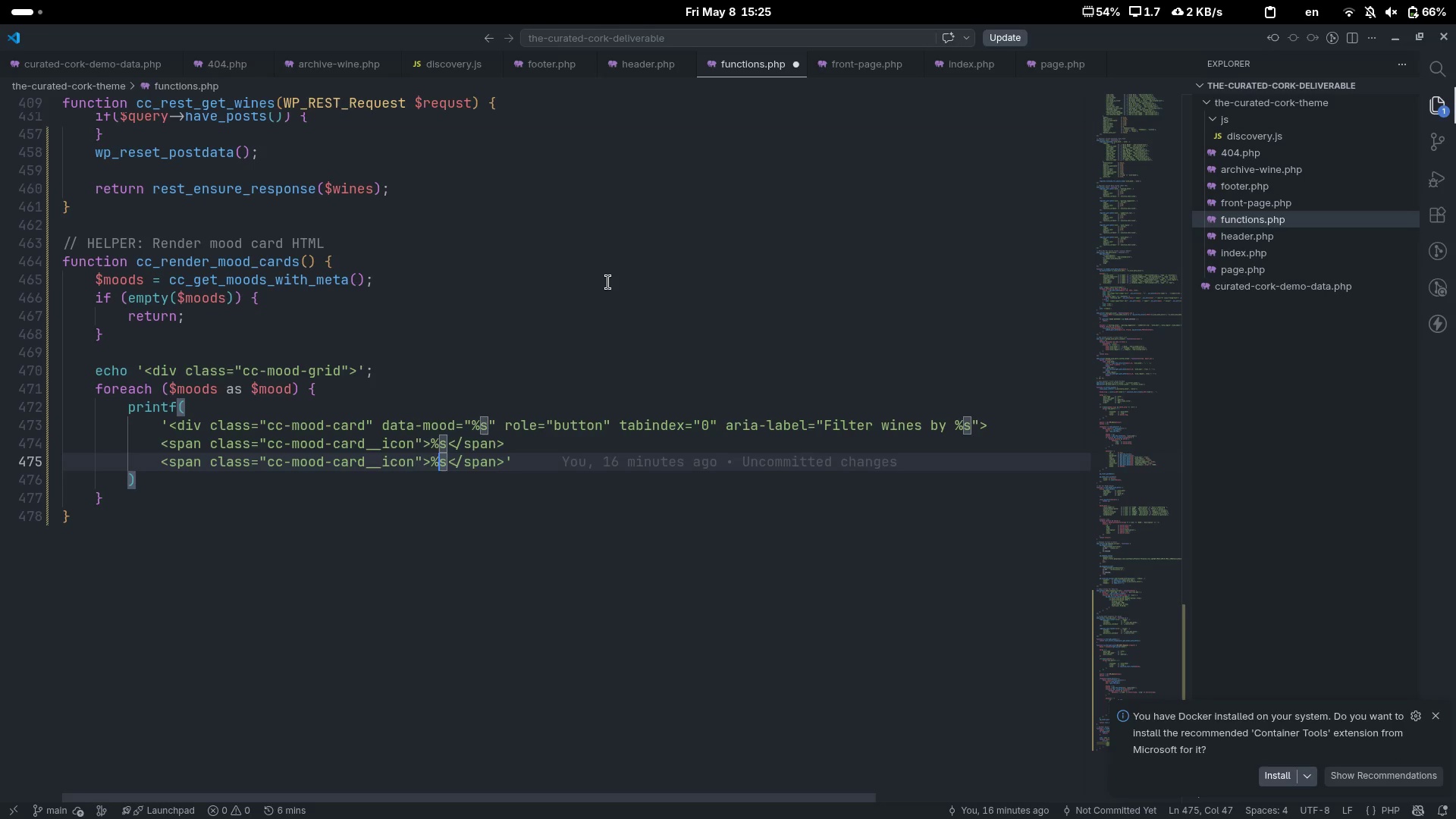 
key(Control+ArrowLeft)
 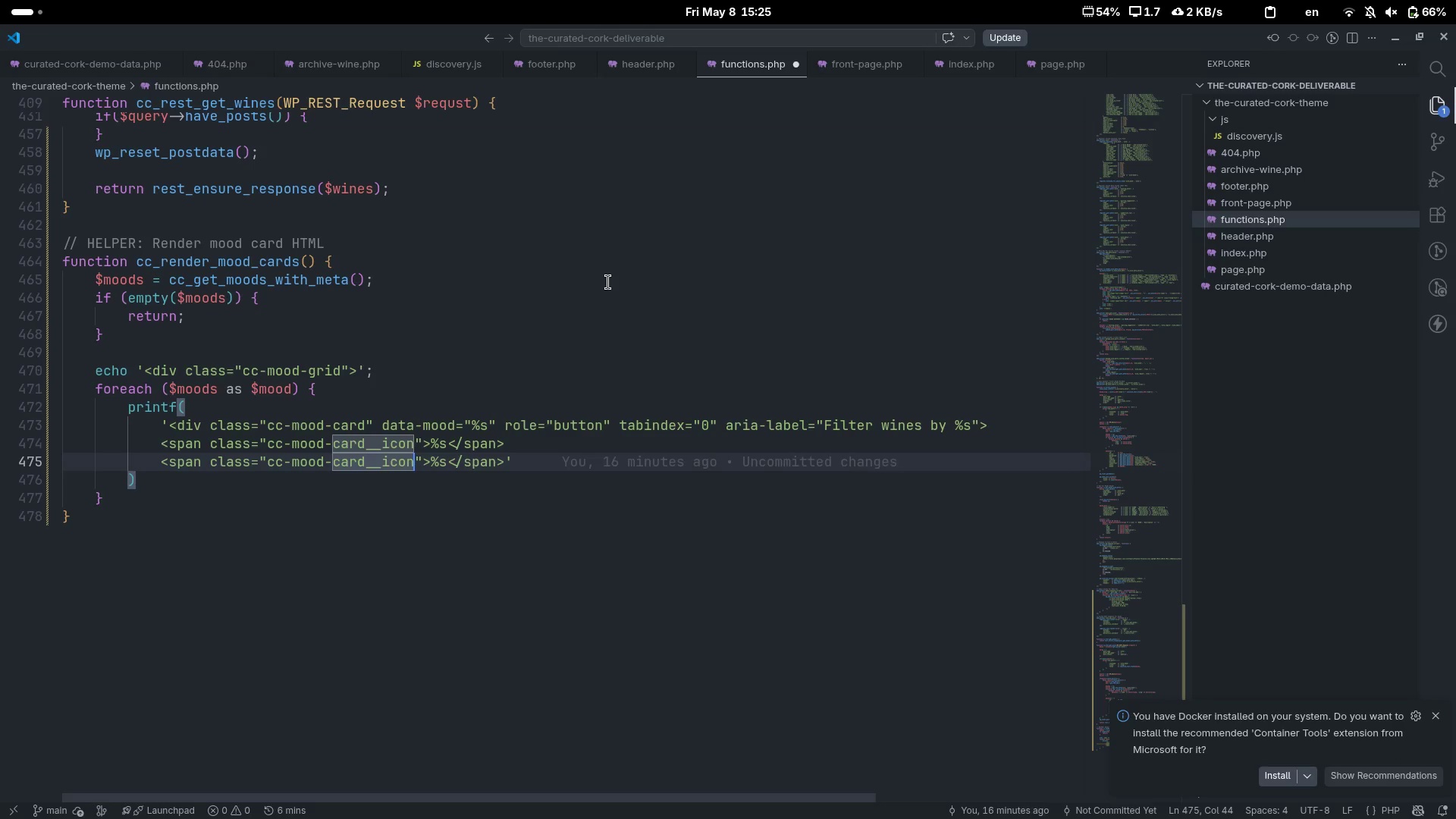 
key(Backspace)
key(Backspace)
key(Backspace)
key(Backspace)
type(label)
 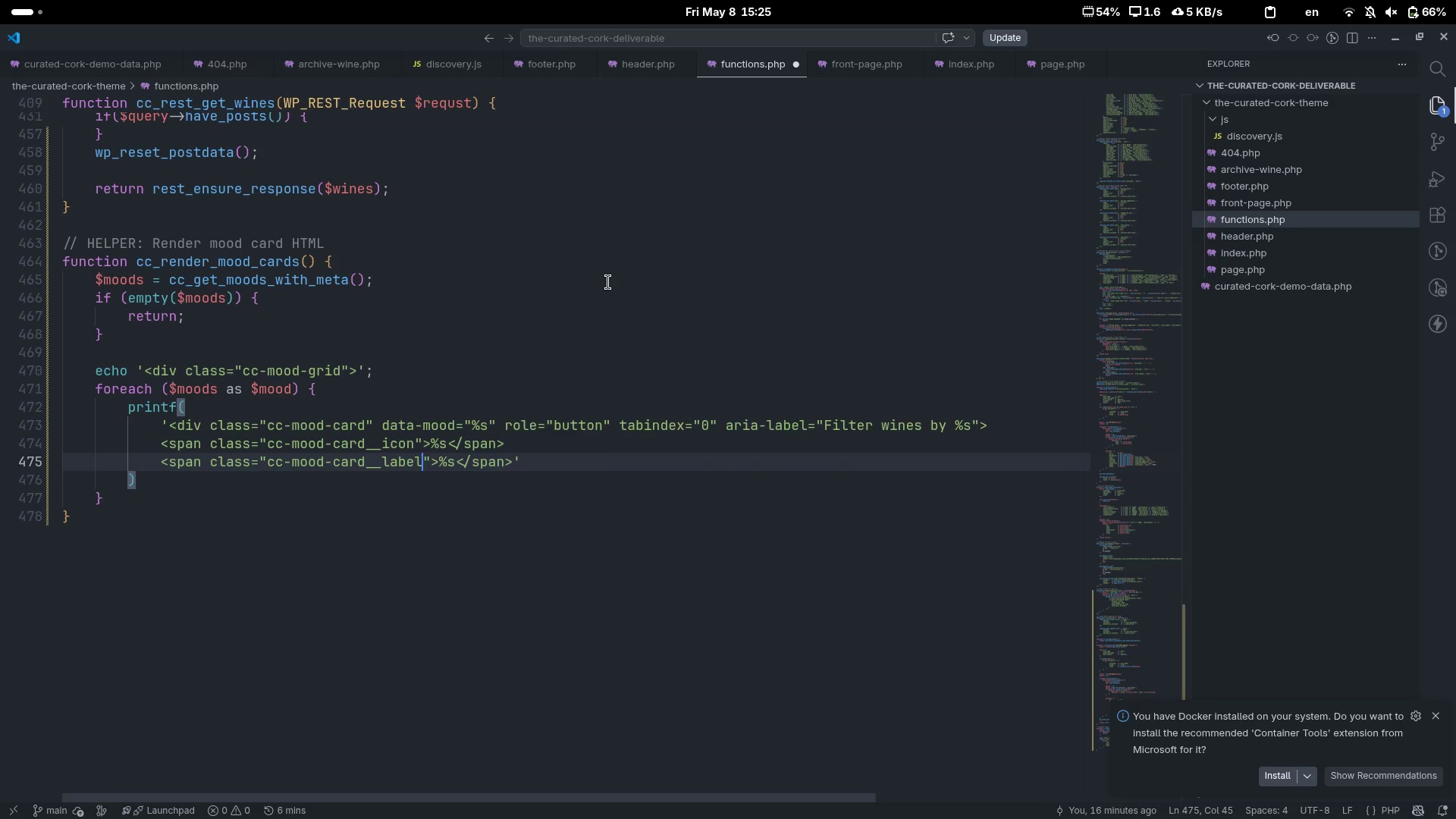 
key(Control+ArrowLeft)
 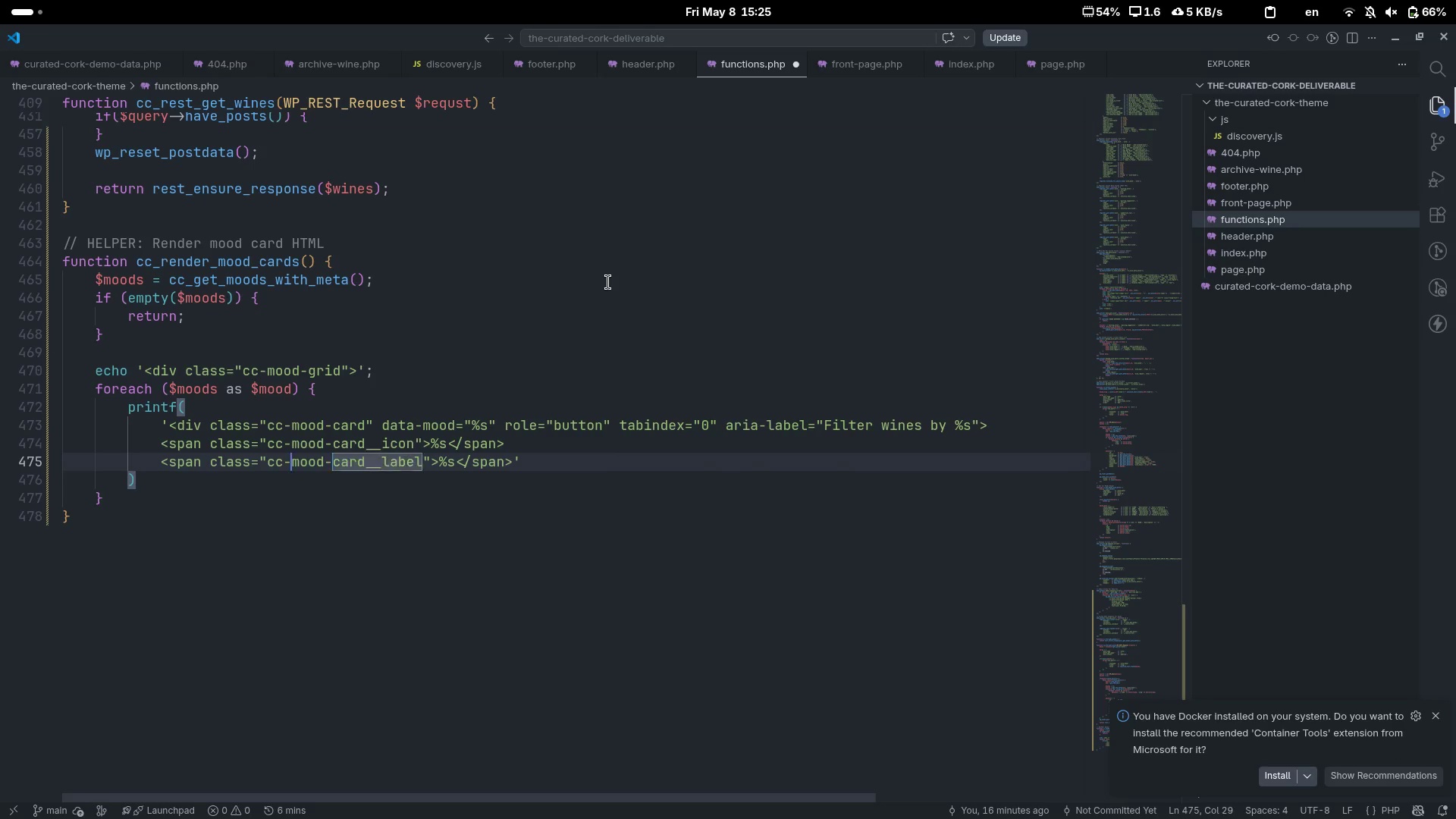 
key(Control+ArrowLeft)
 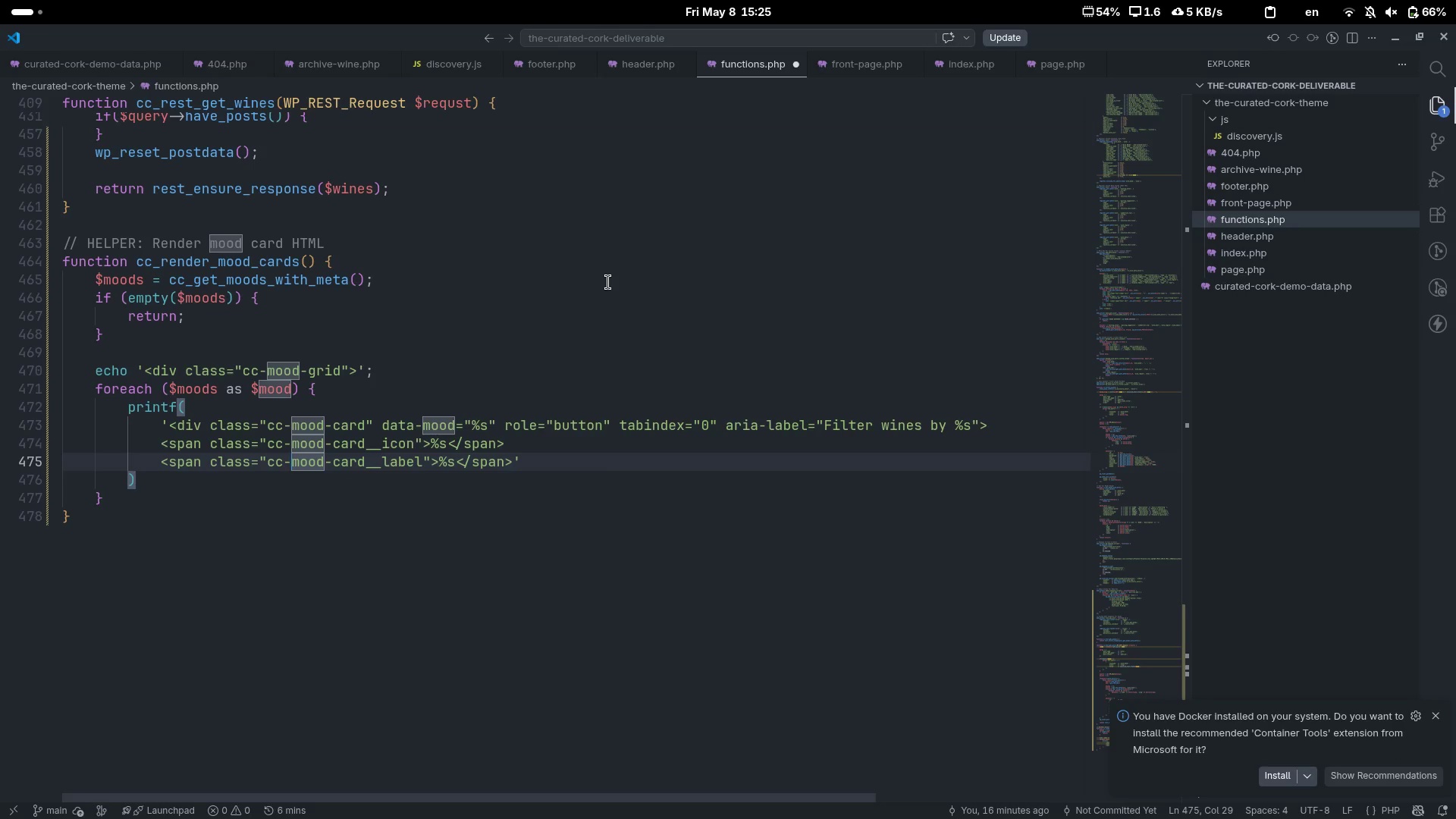 
key(Control+ArrowRight)
 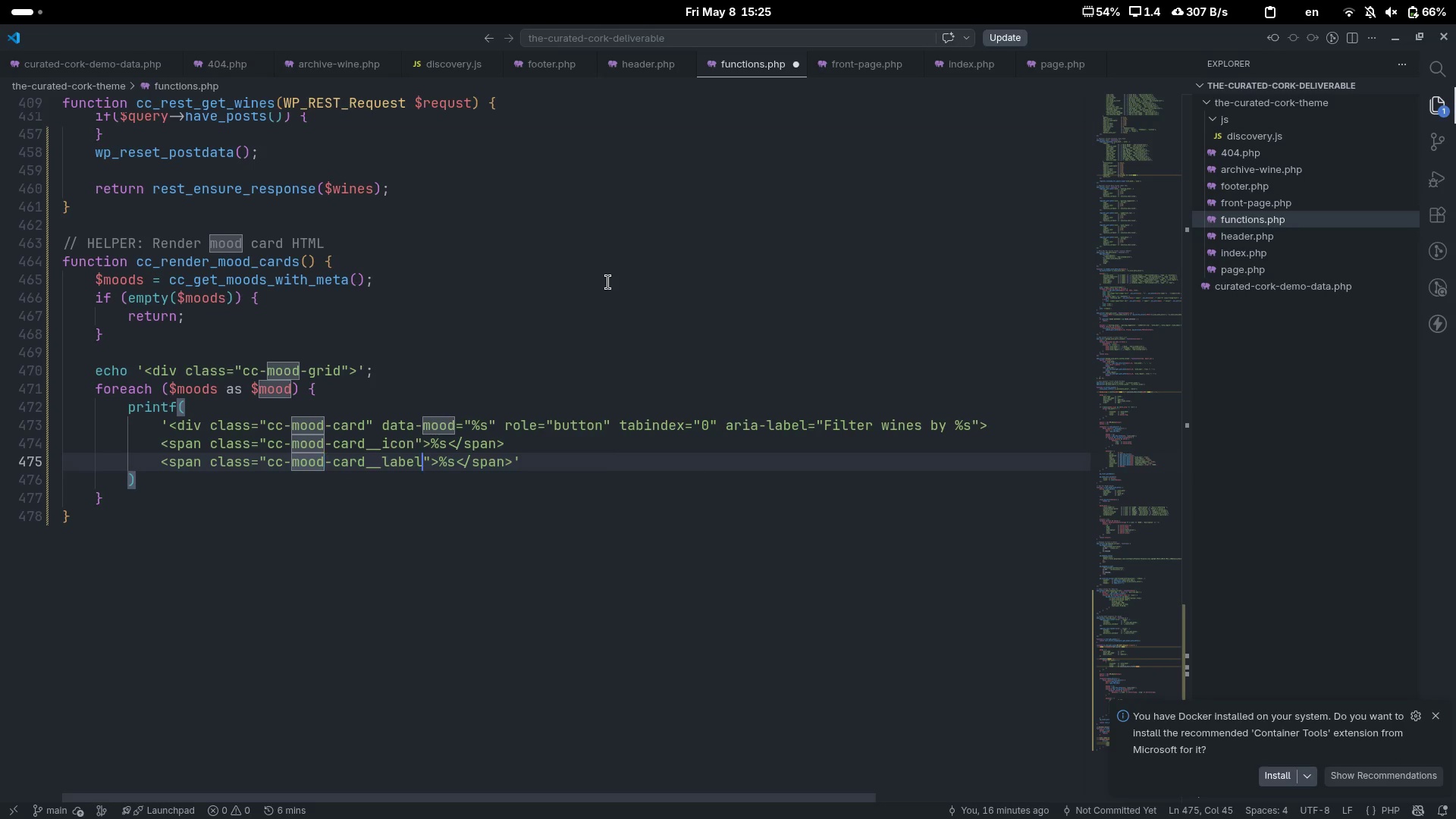 
key(Control+ArrowRight)
 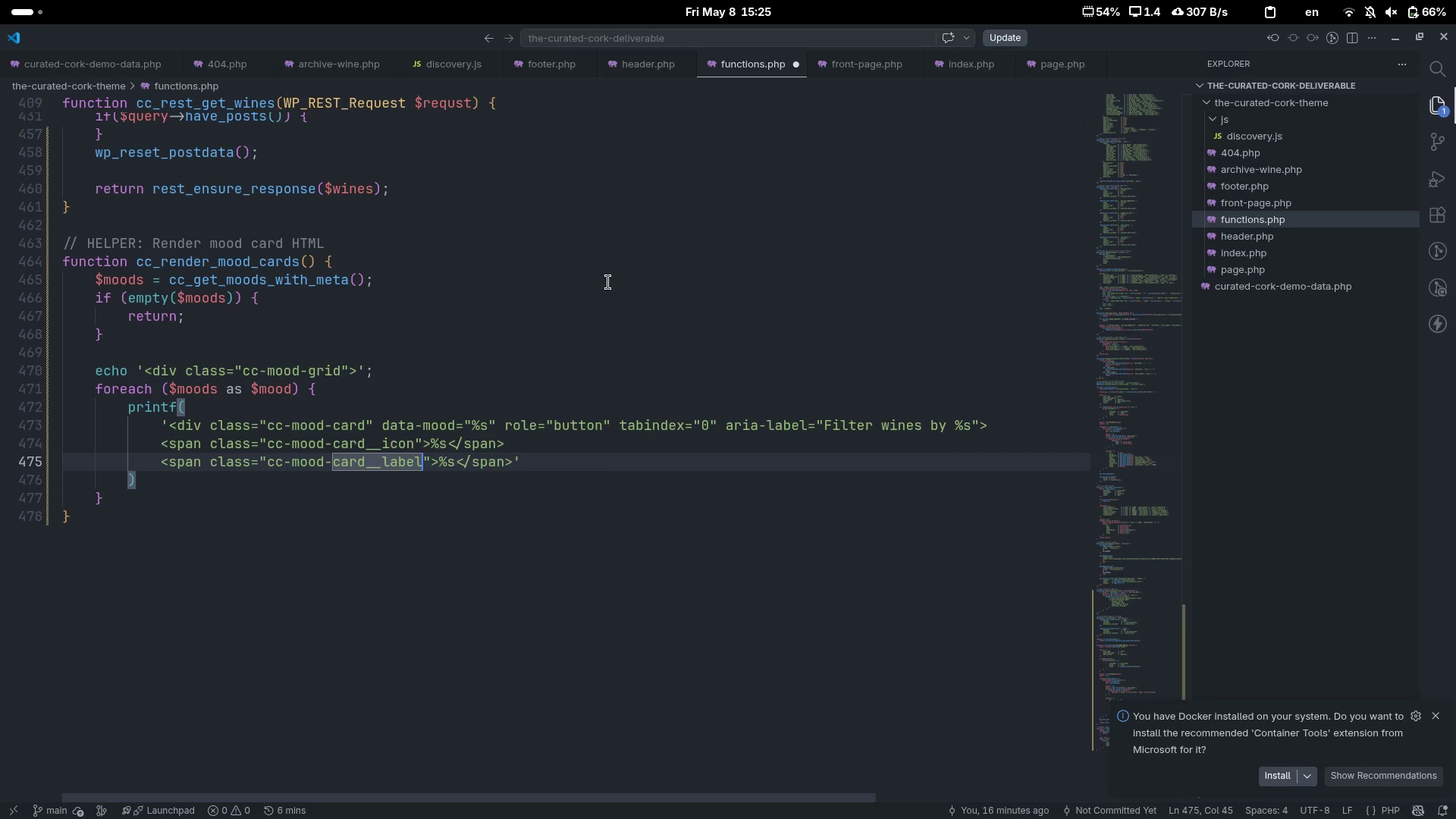 
key(Control+ArrowRight)
 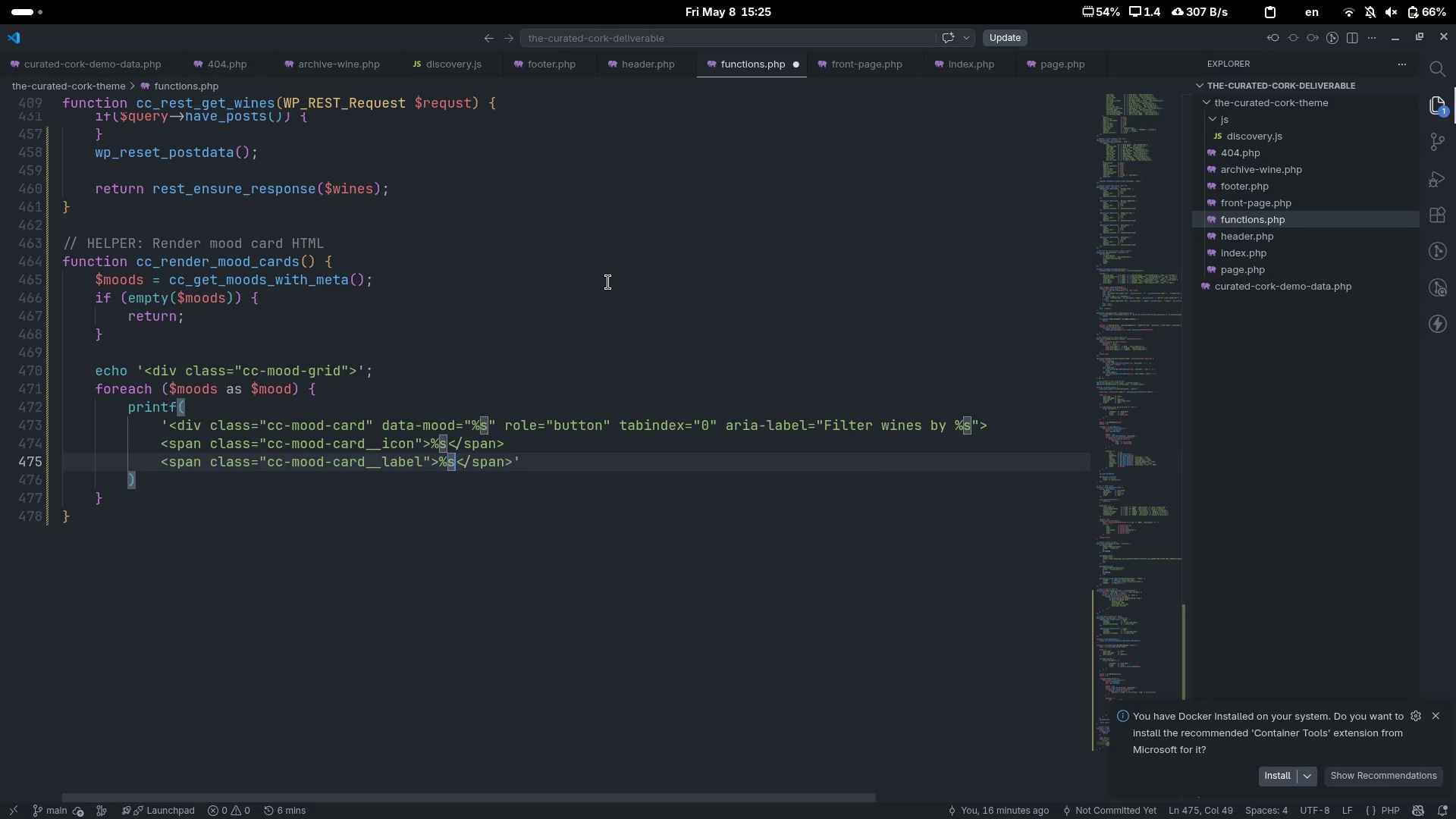 
key(Control+ArrowRight)
 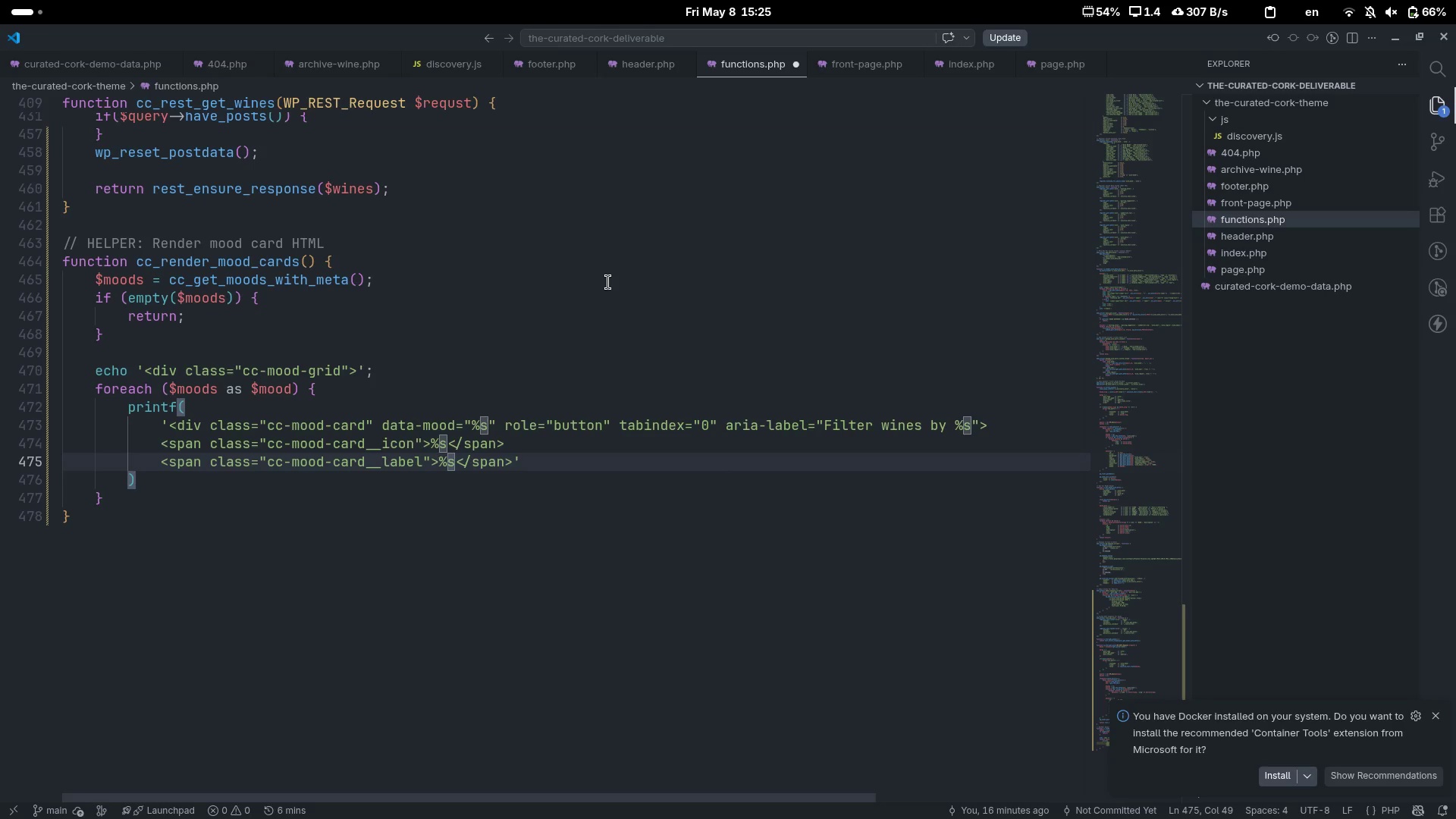 
key(Control+ControlLeft)
 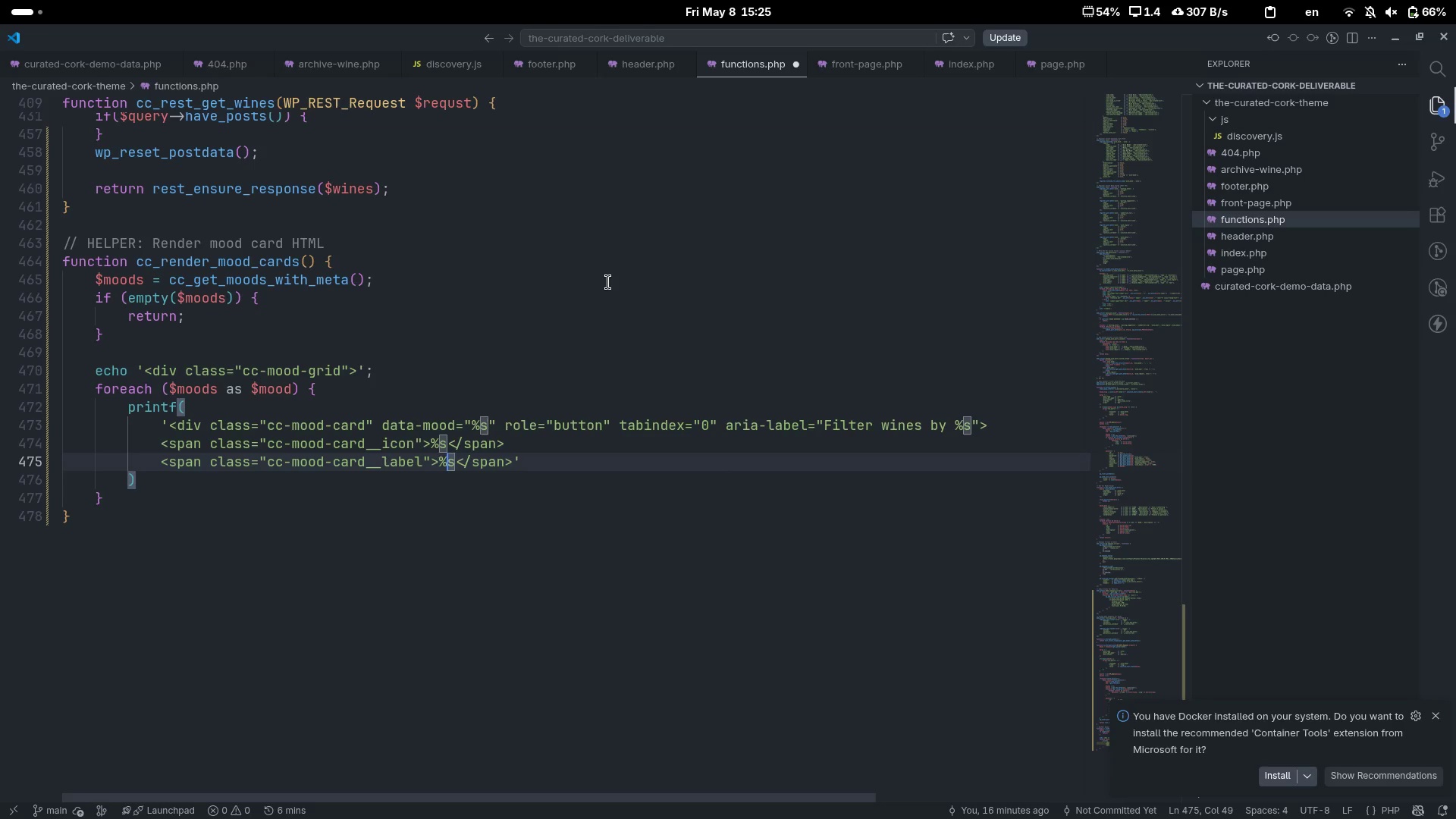 
key(Control+ArrowLeft)
 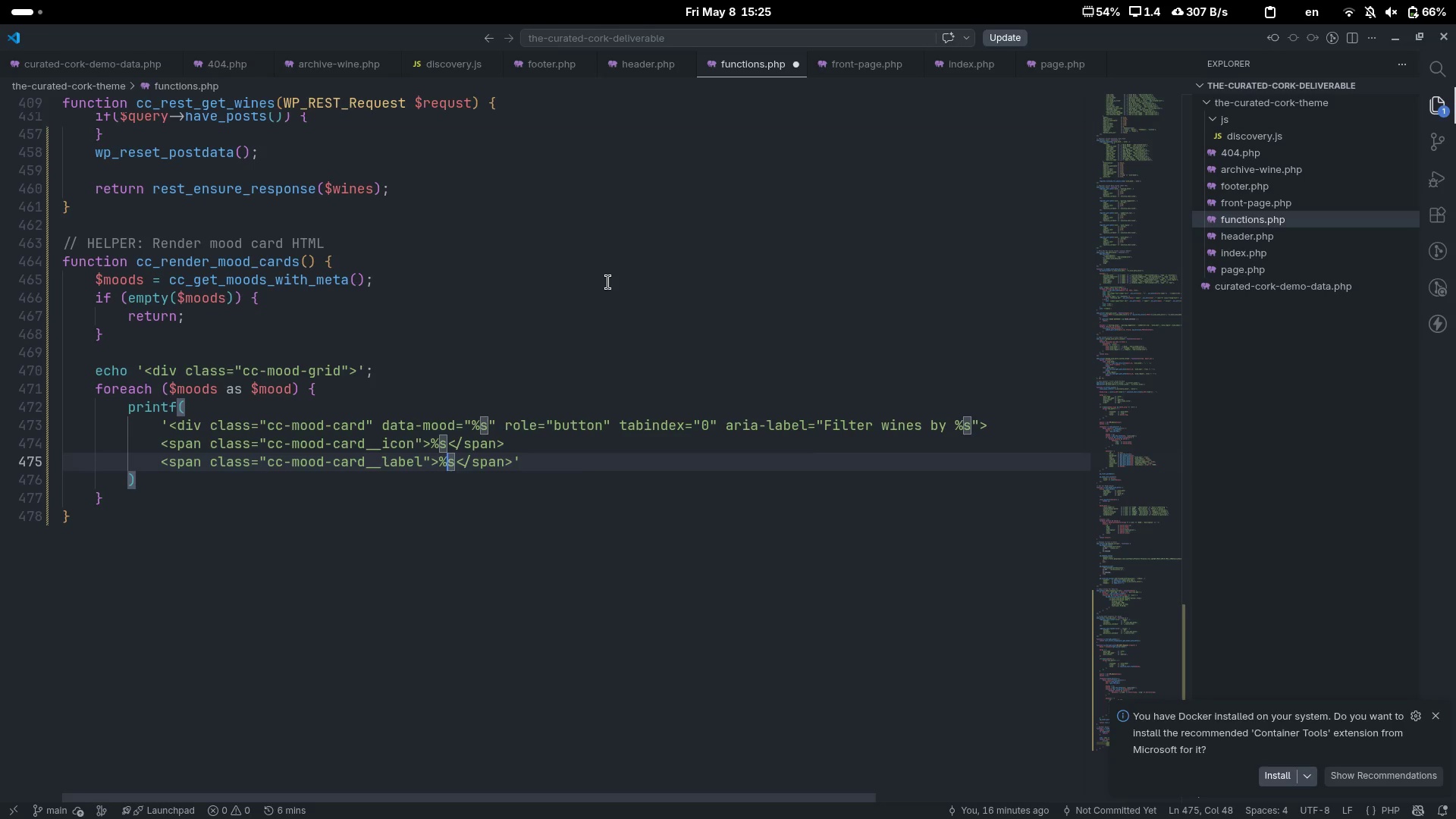 
key(ArrowUp)
 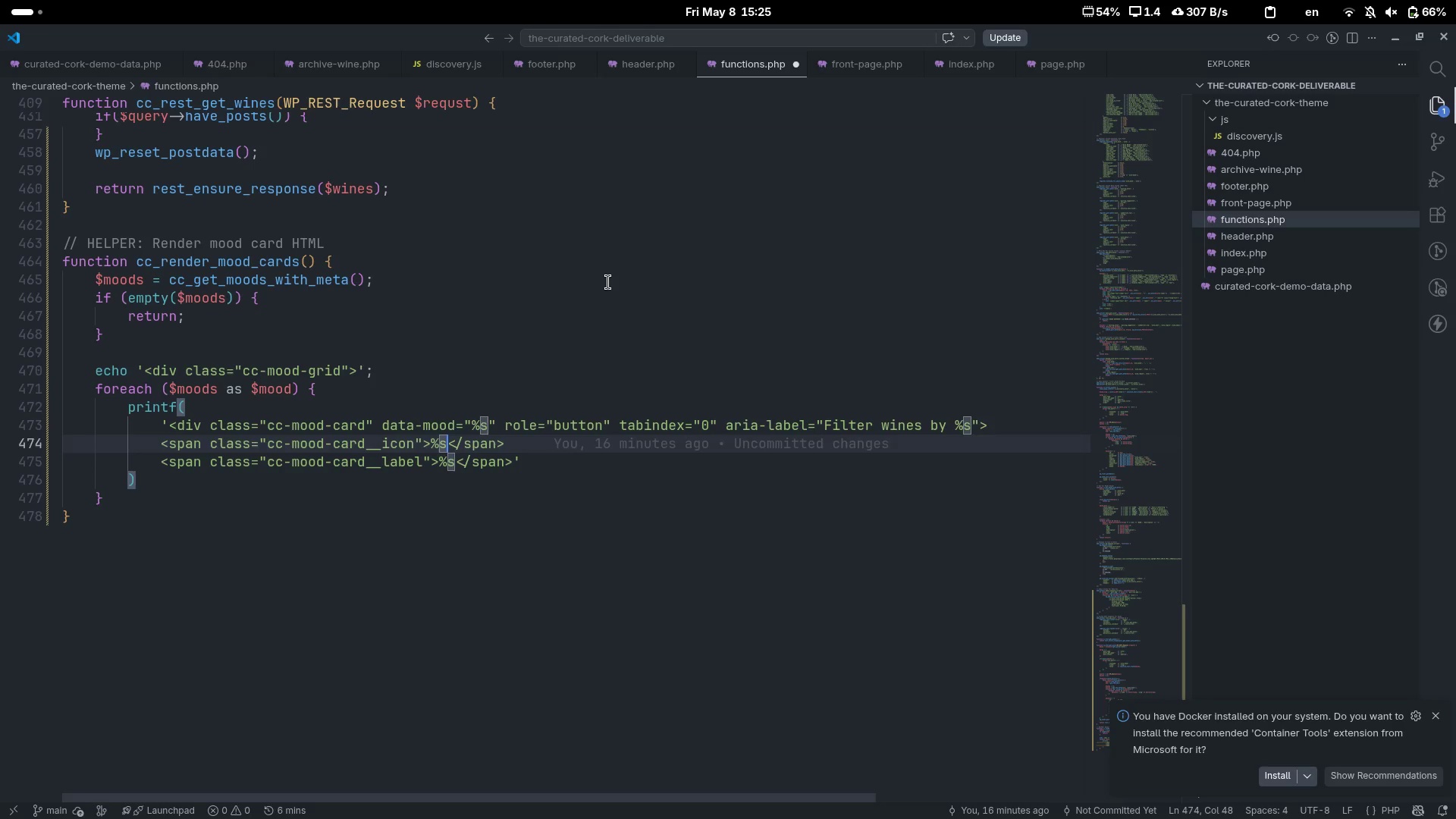 
key(Home)
 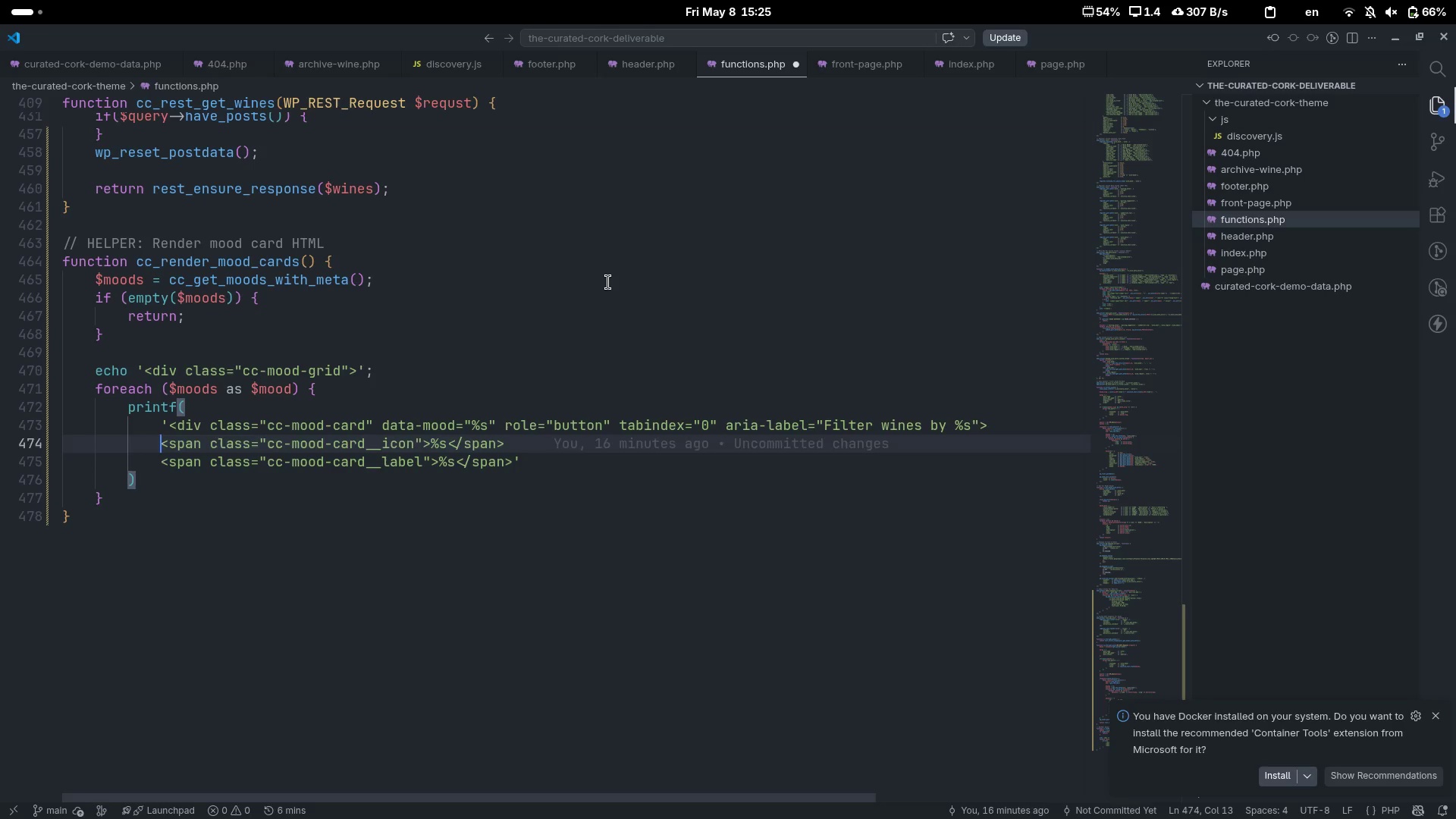 
key(Tab)
 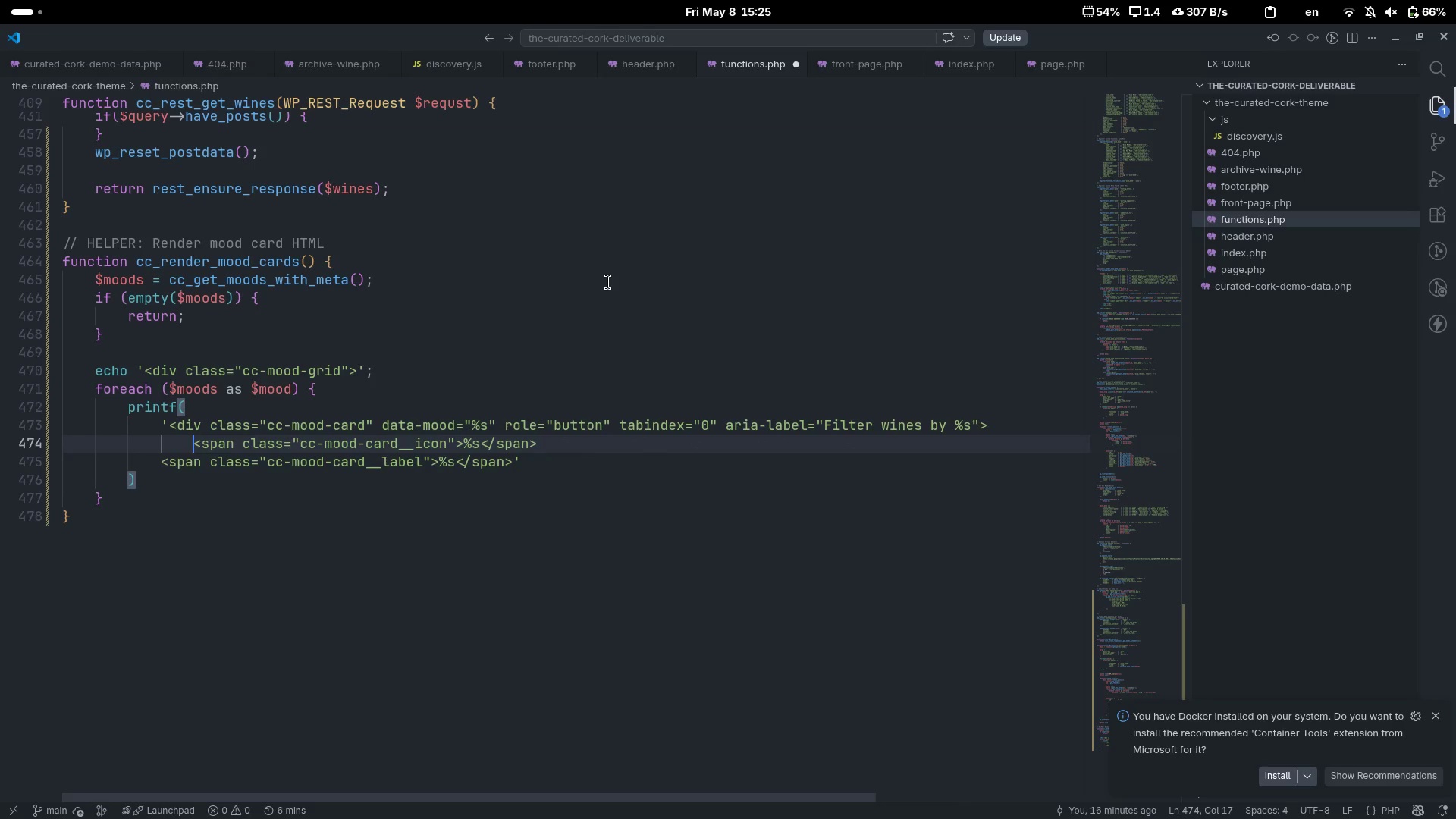 
key(ArrowDown)
 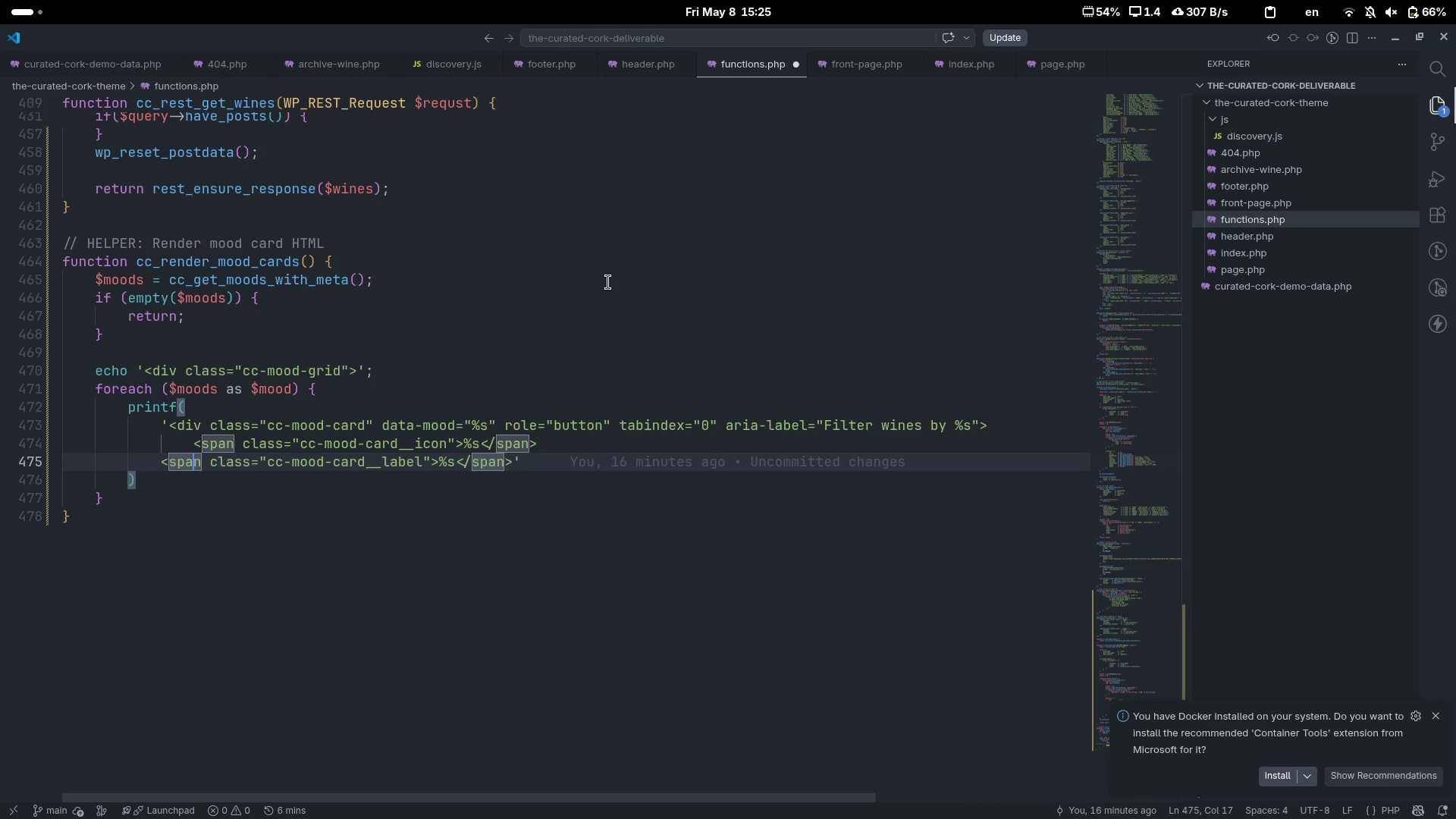 
key(Home)
 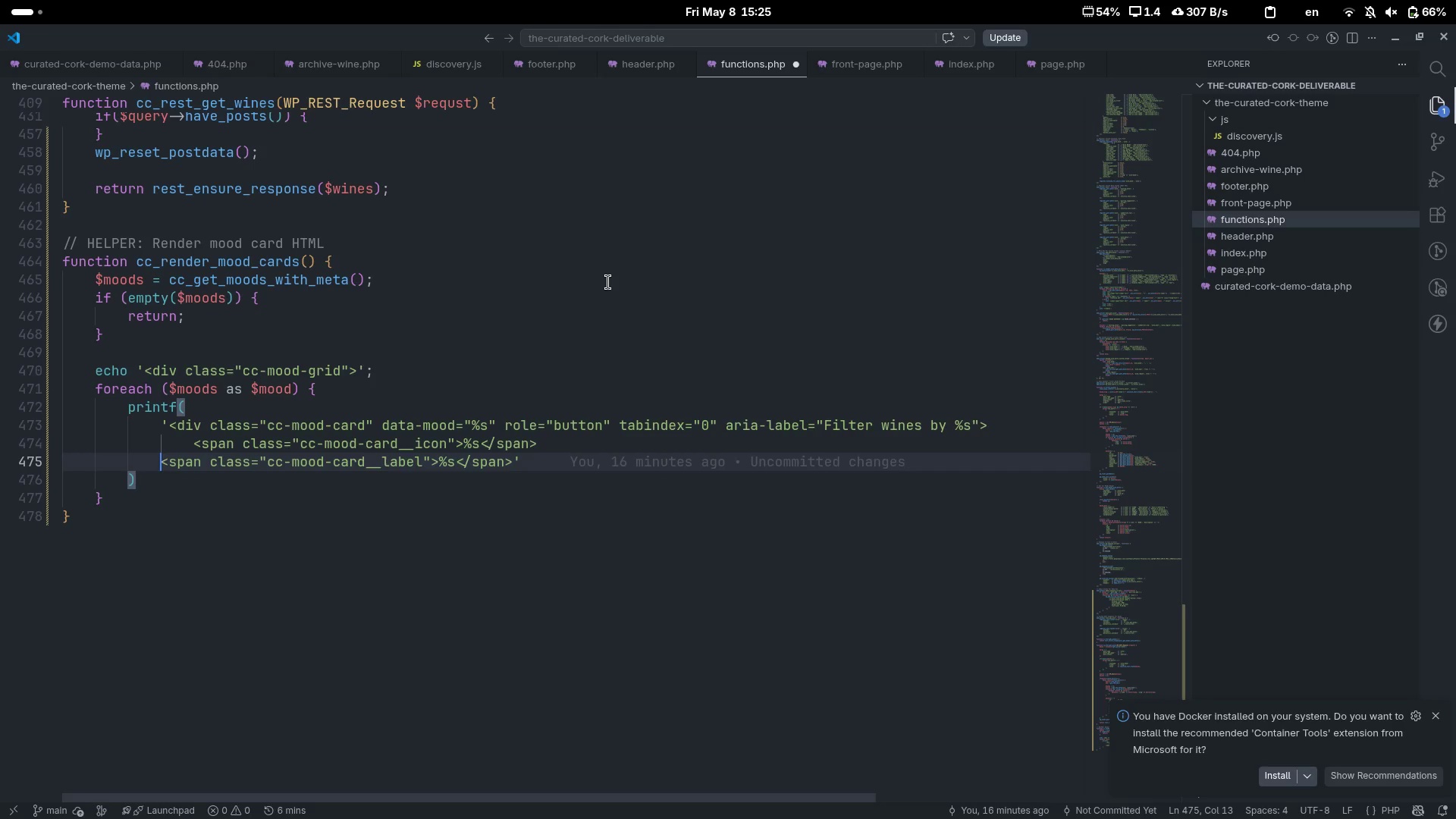 
key(Tab)
 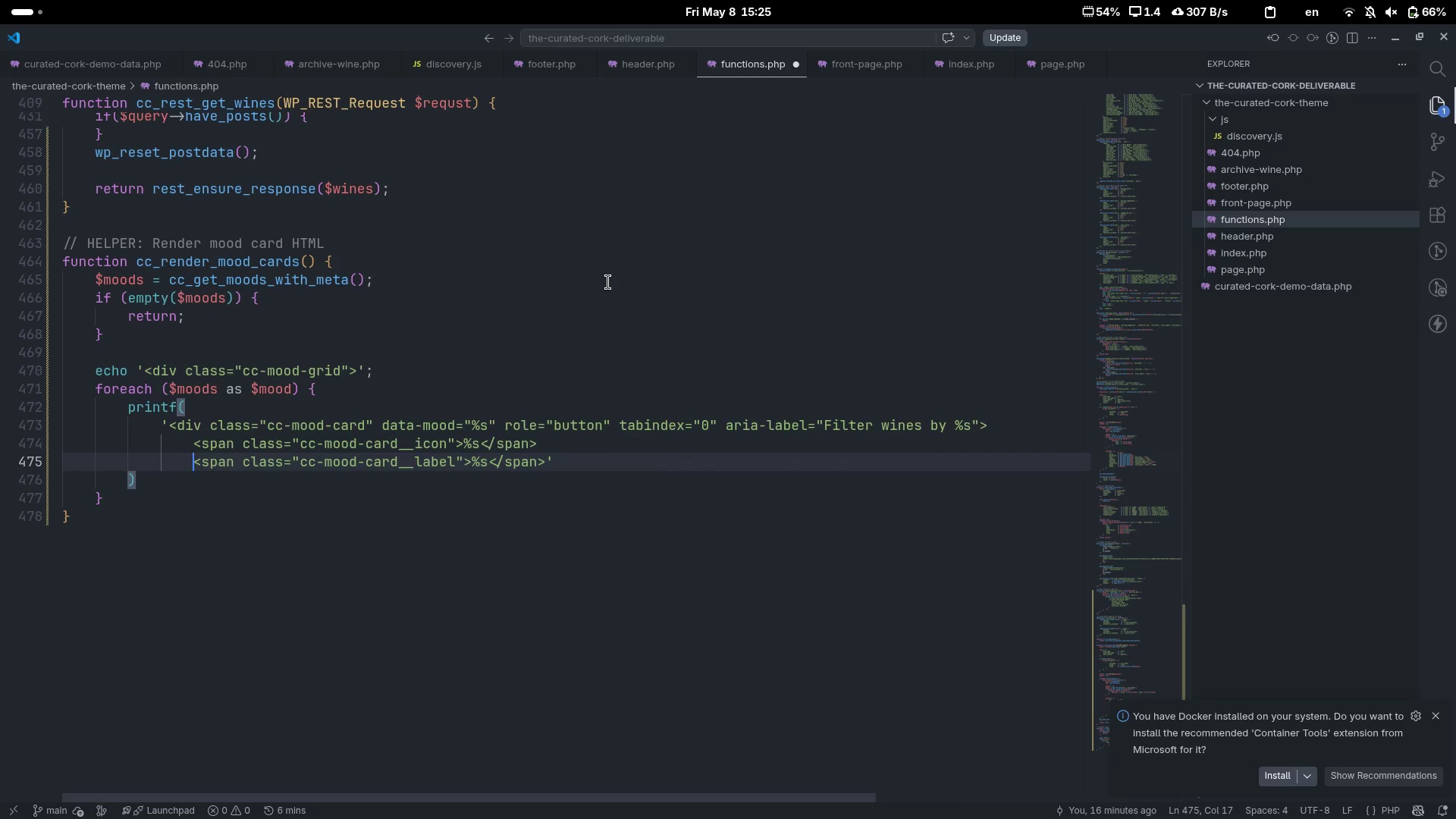 
key(End)
 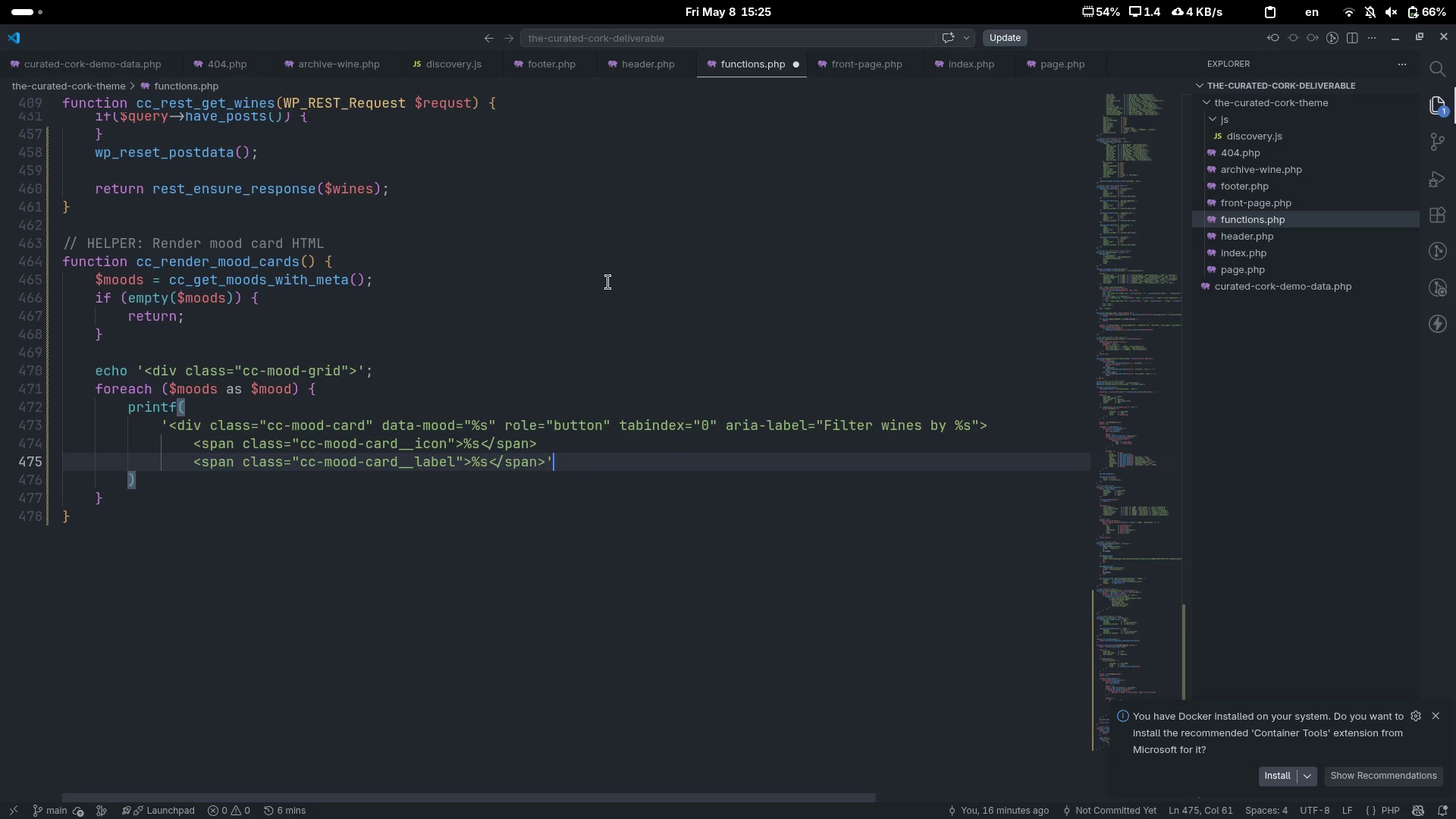 
key(ArrowLeft)
 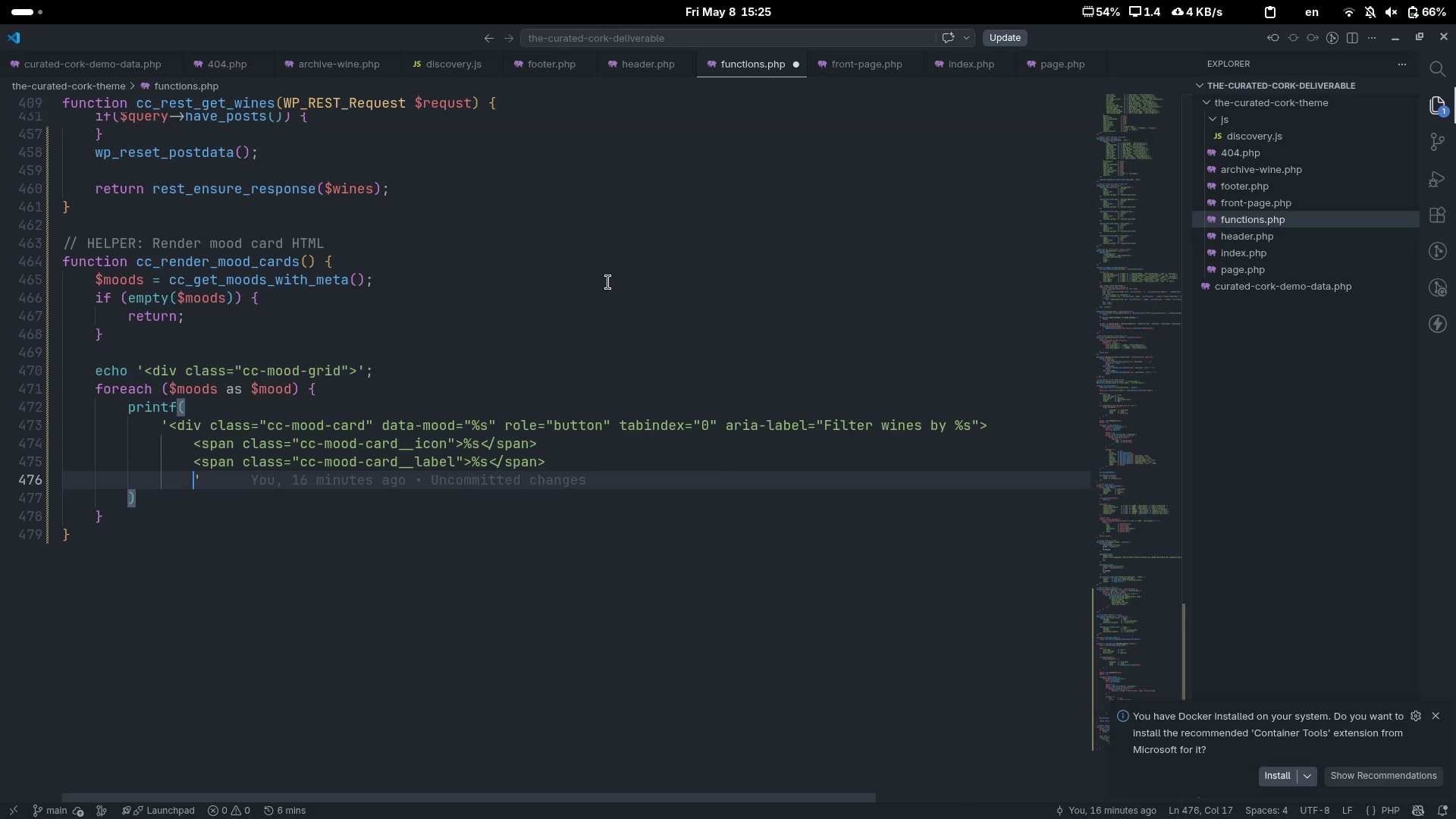 
key(Enter)
 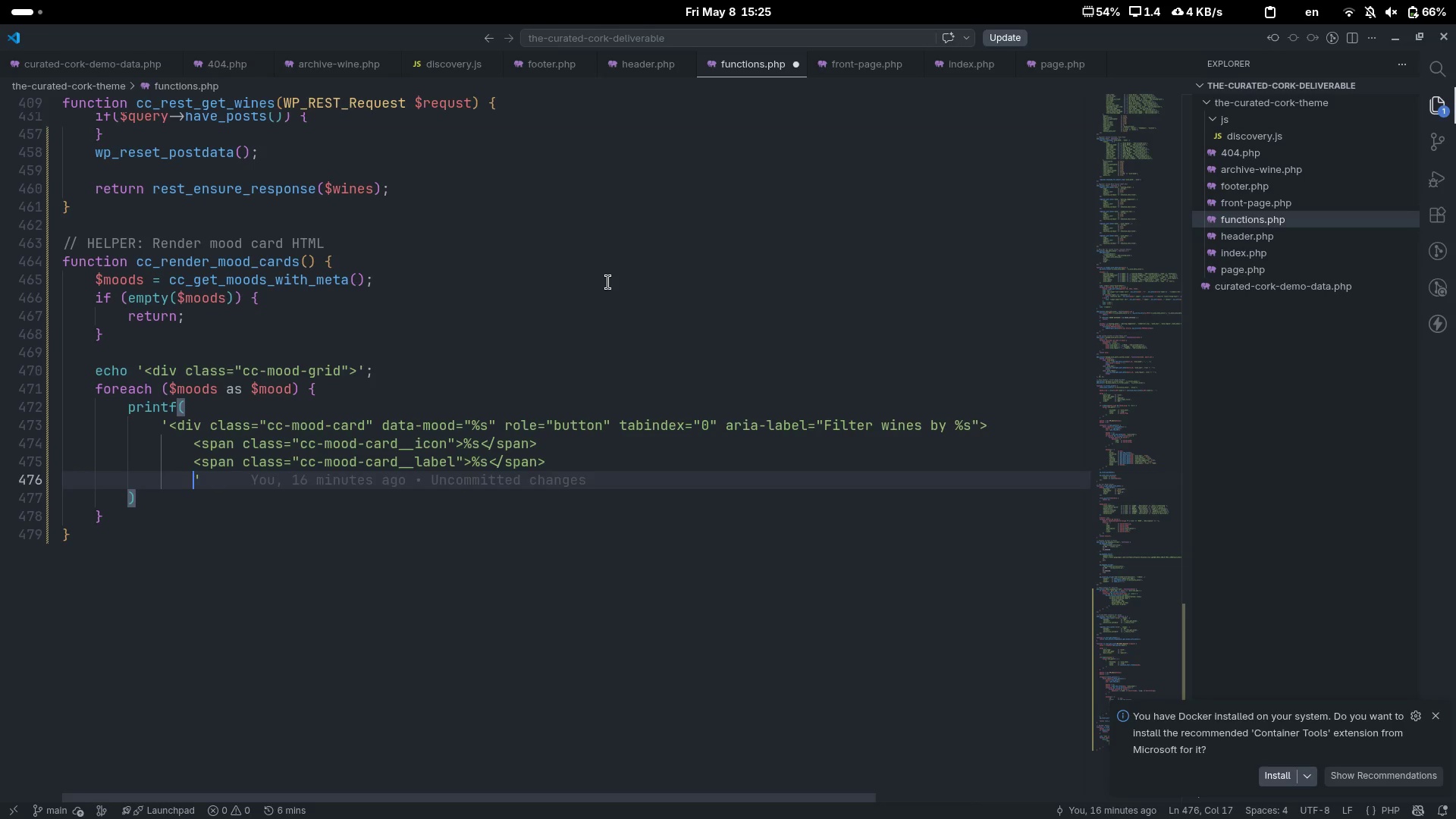 
key(Backspace)
 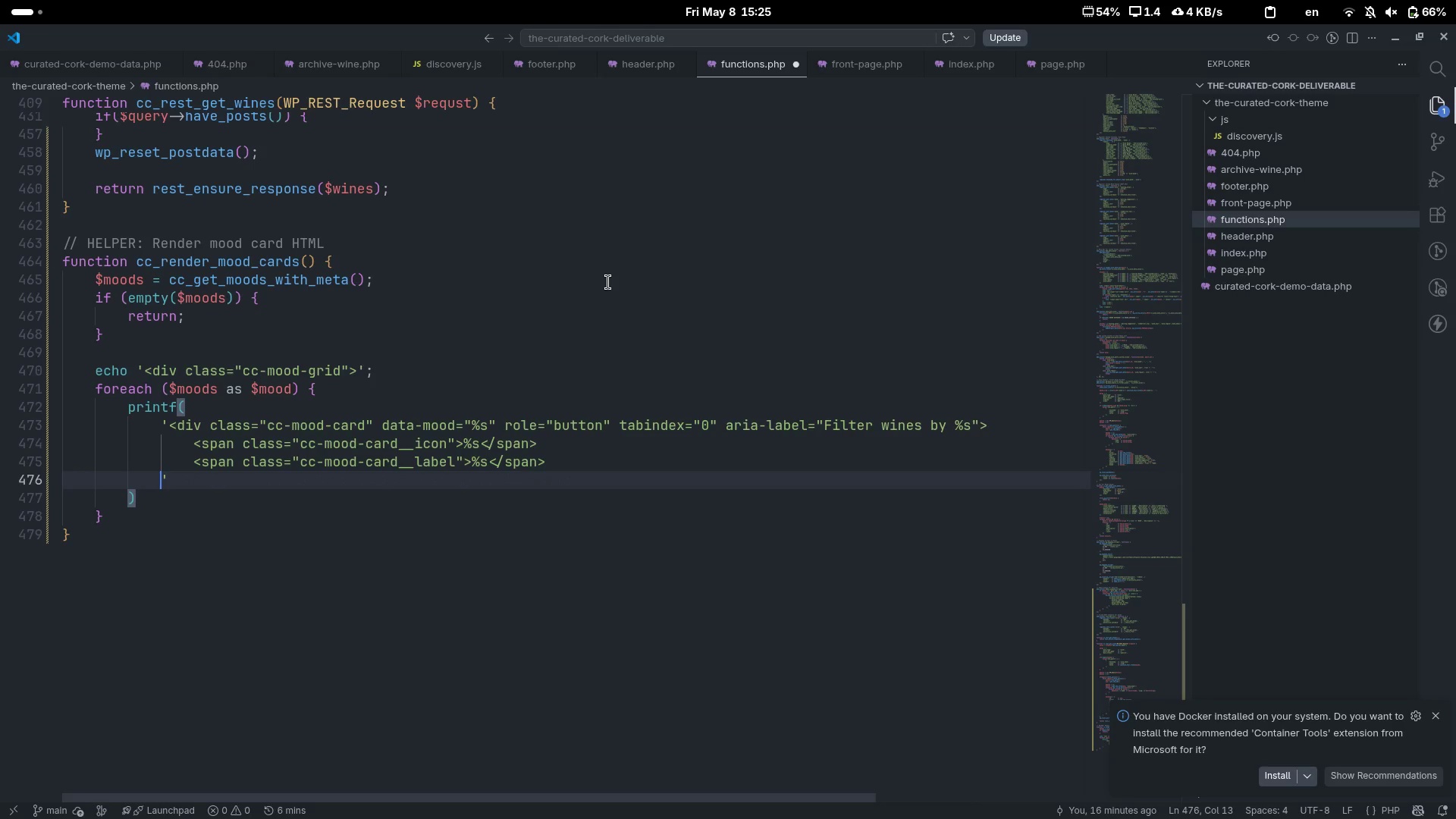 
key(Shift+Comma)
 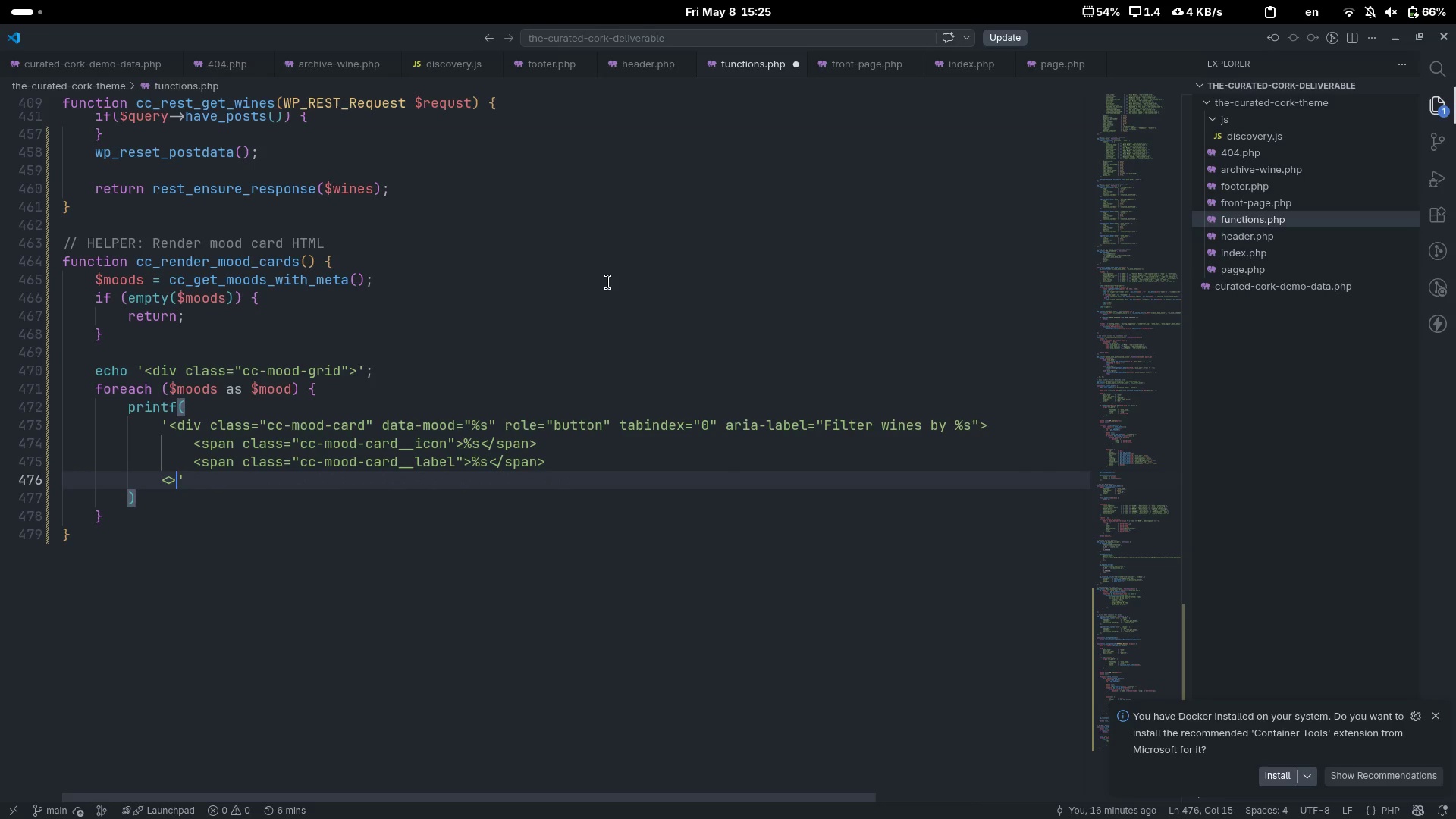 
key(Shift+Period)
 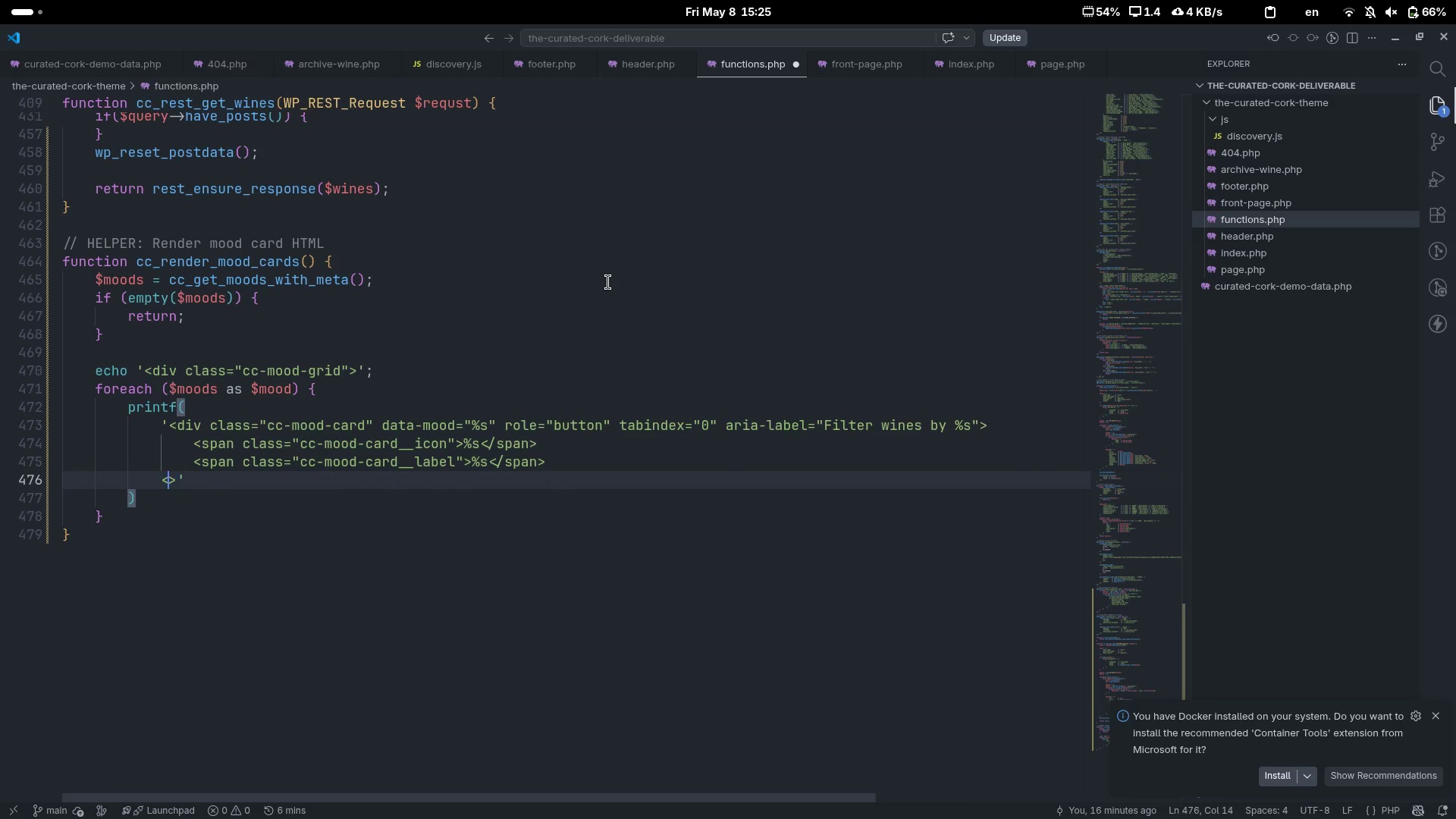 
key(ArrowLeft)
 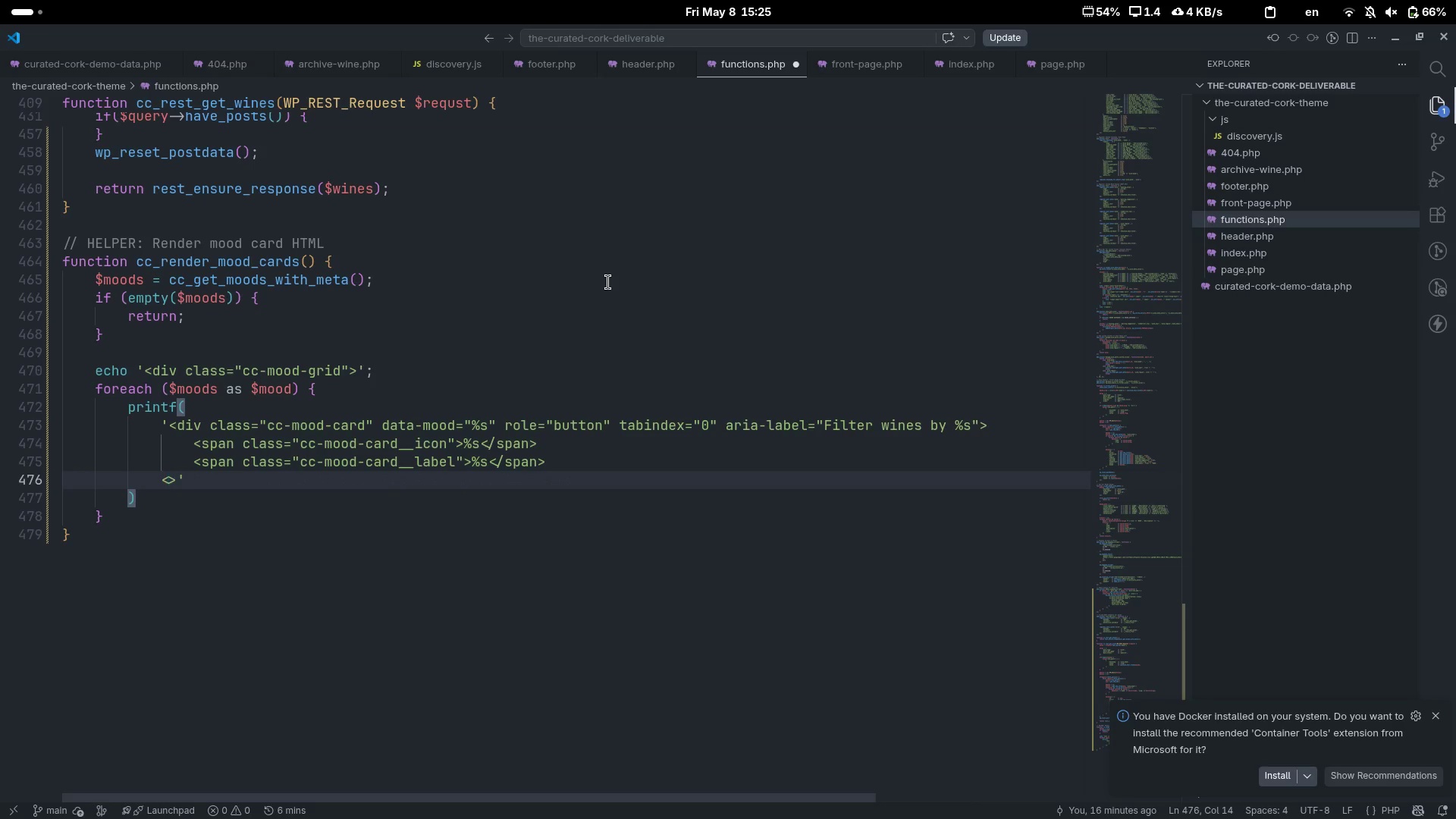 
type(/div)
 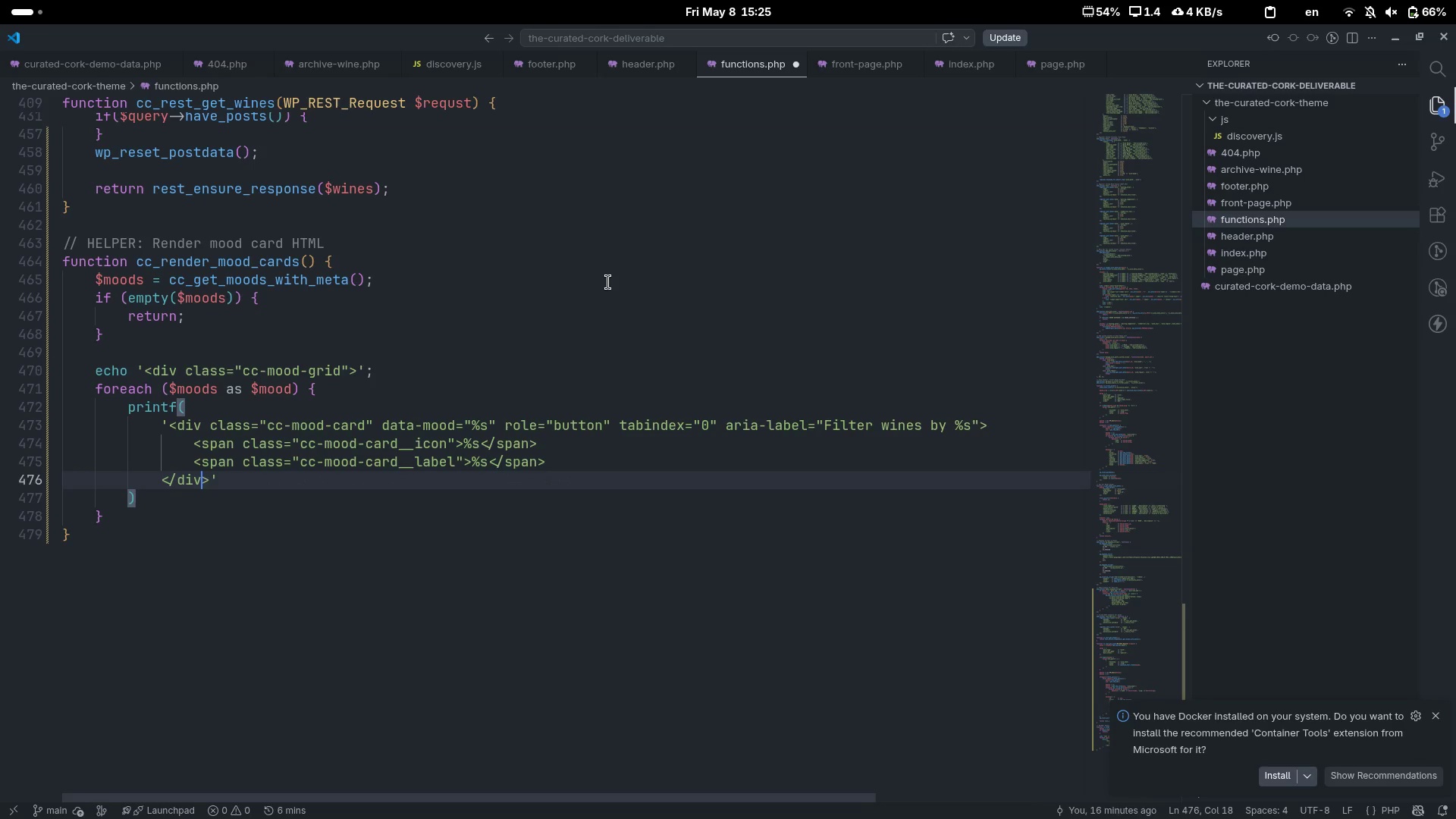 
key(ArrowRight)
 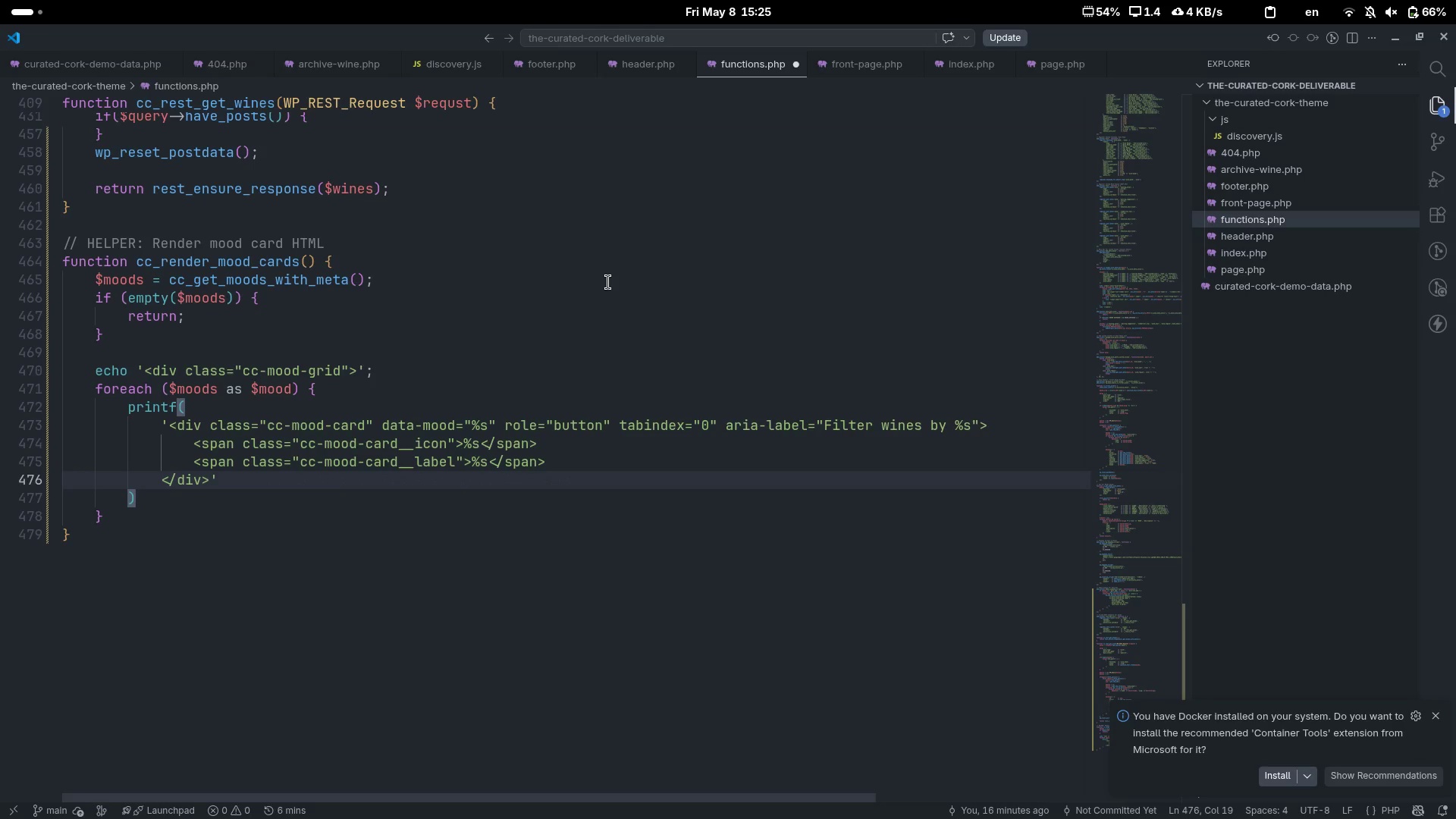 
key(Enter)
 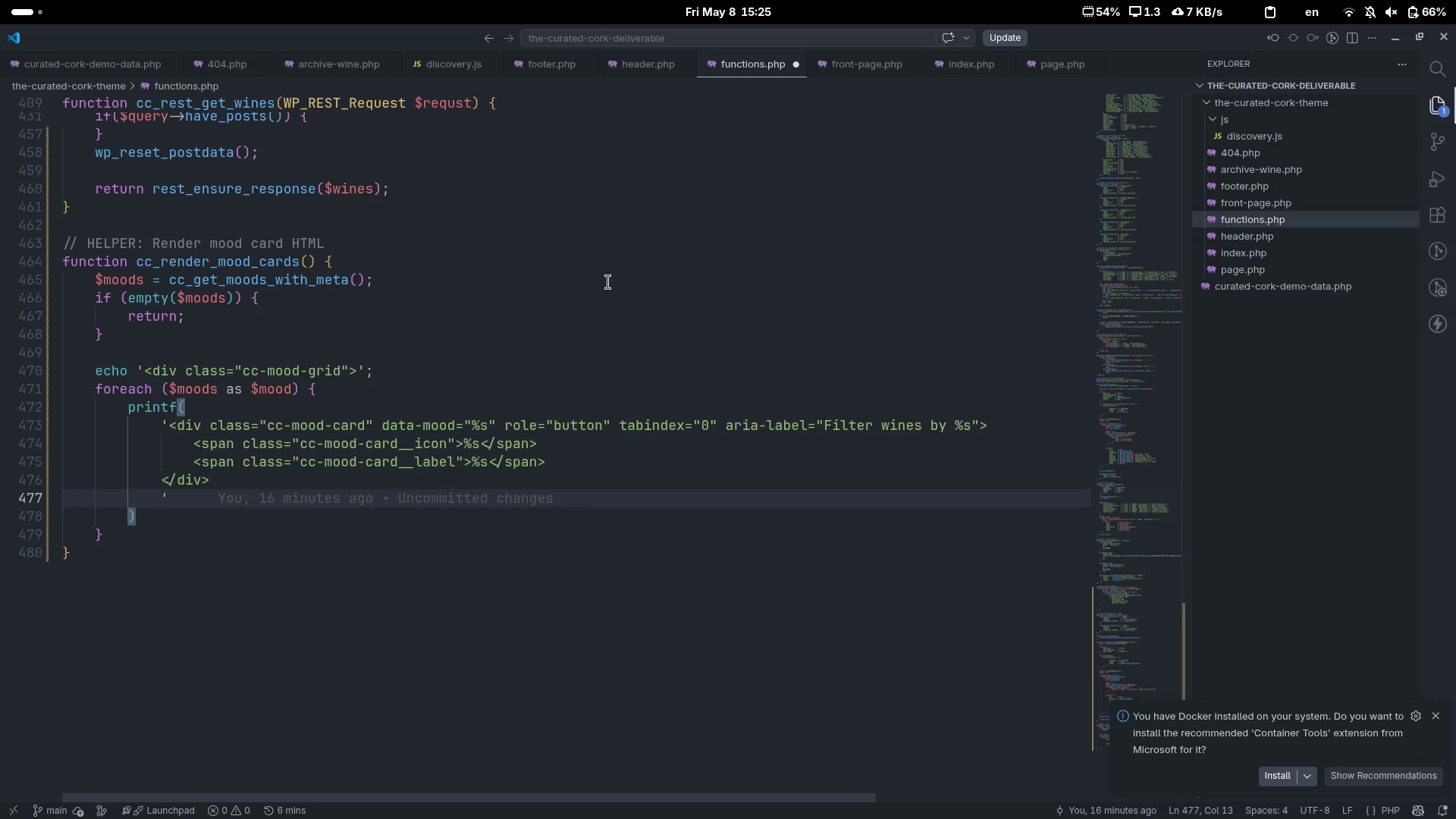 
key(Control+Z)
 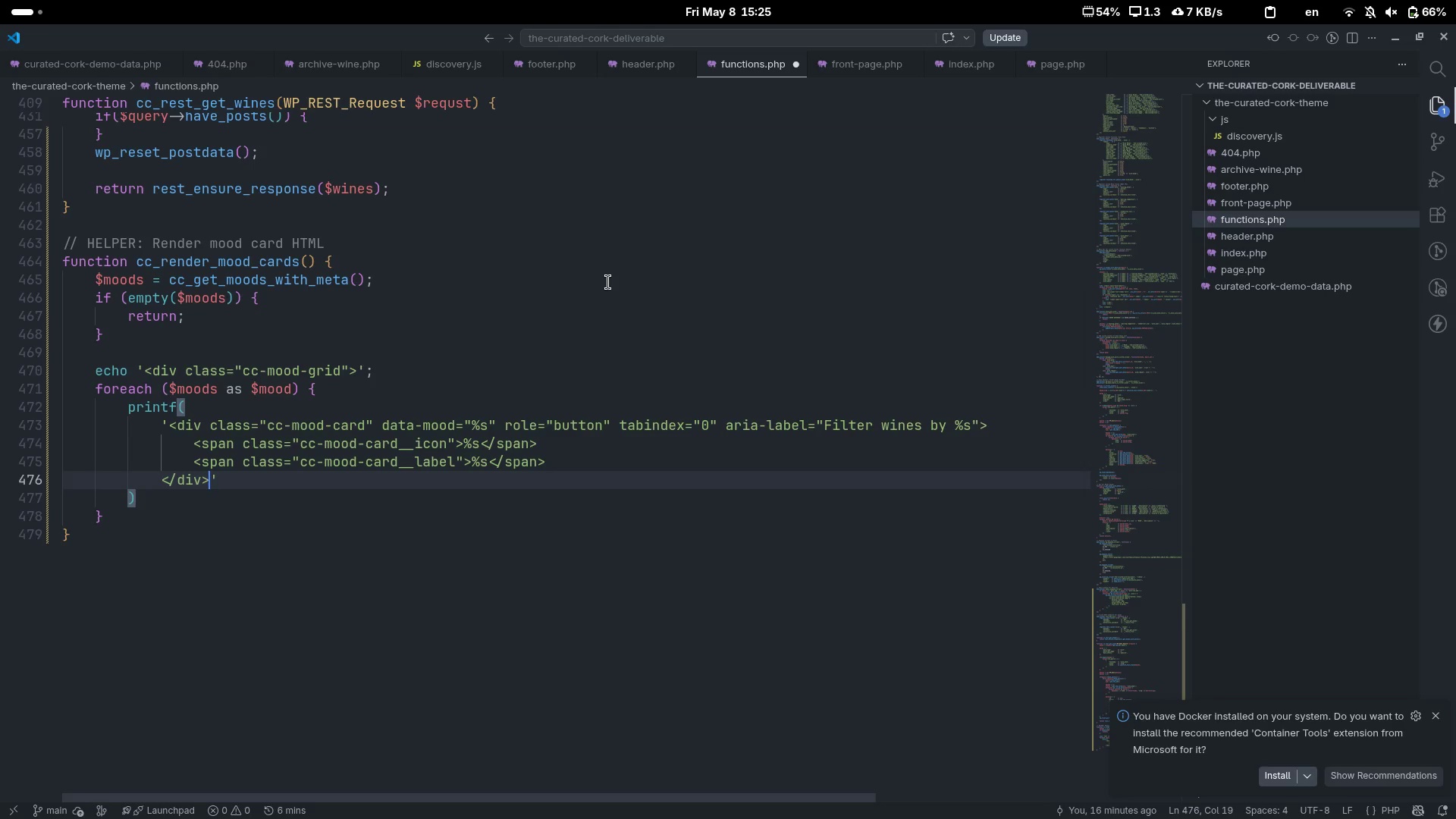 
key(ArrowRight)
 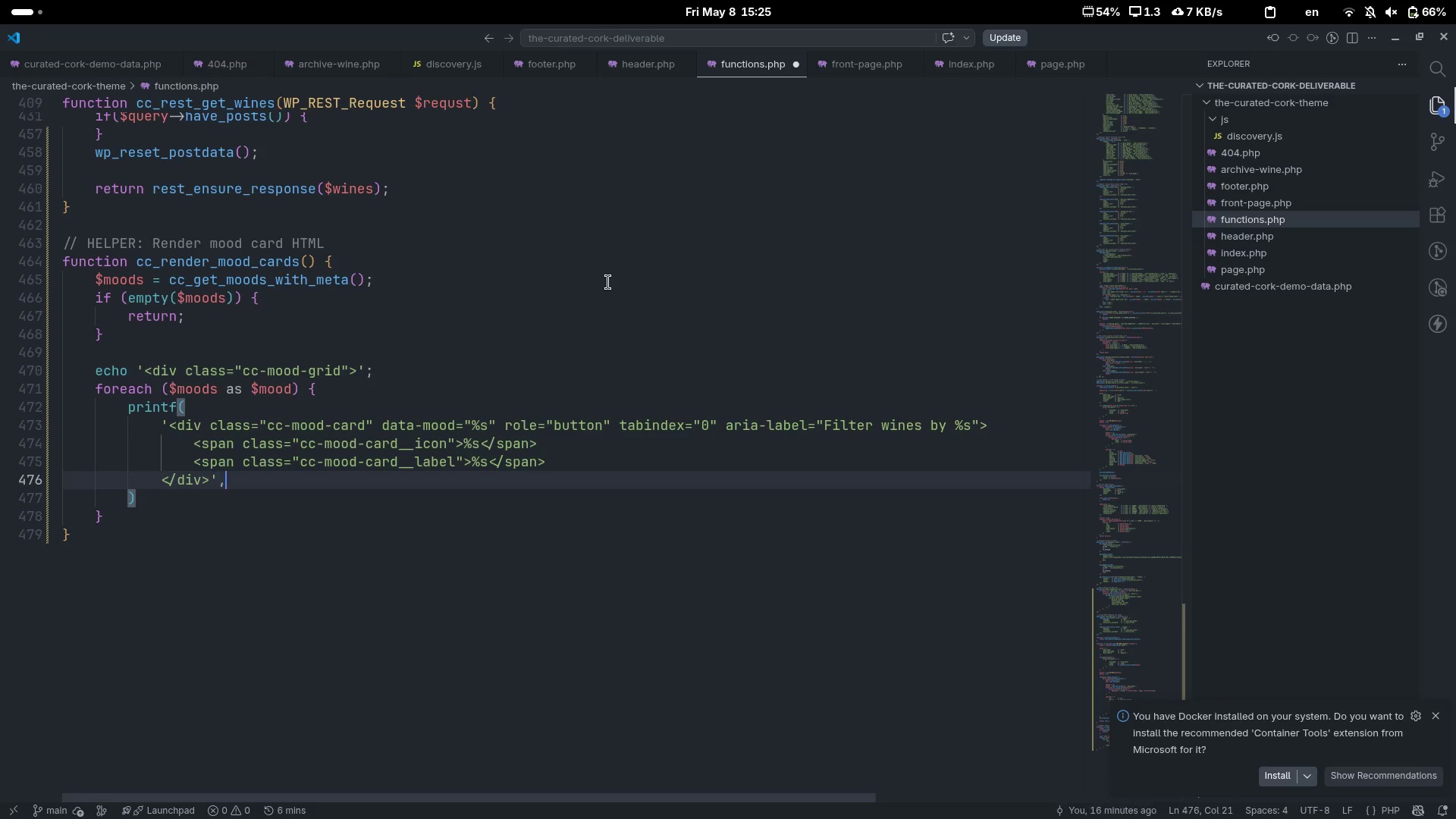 
key(Comma)
 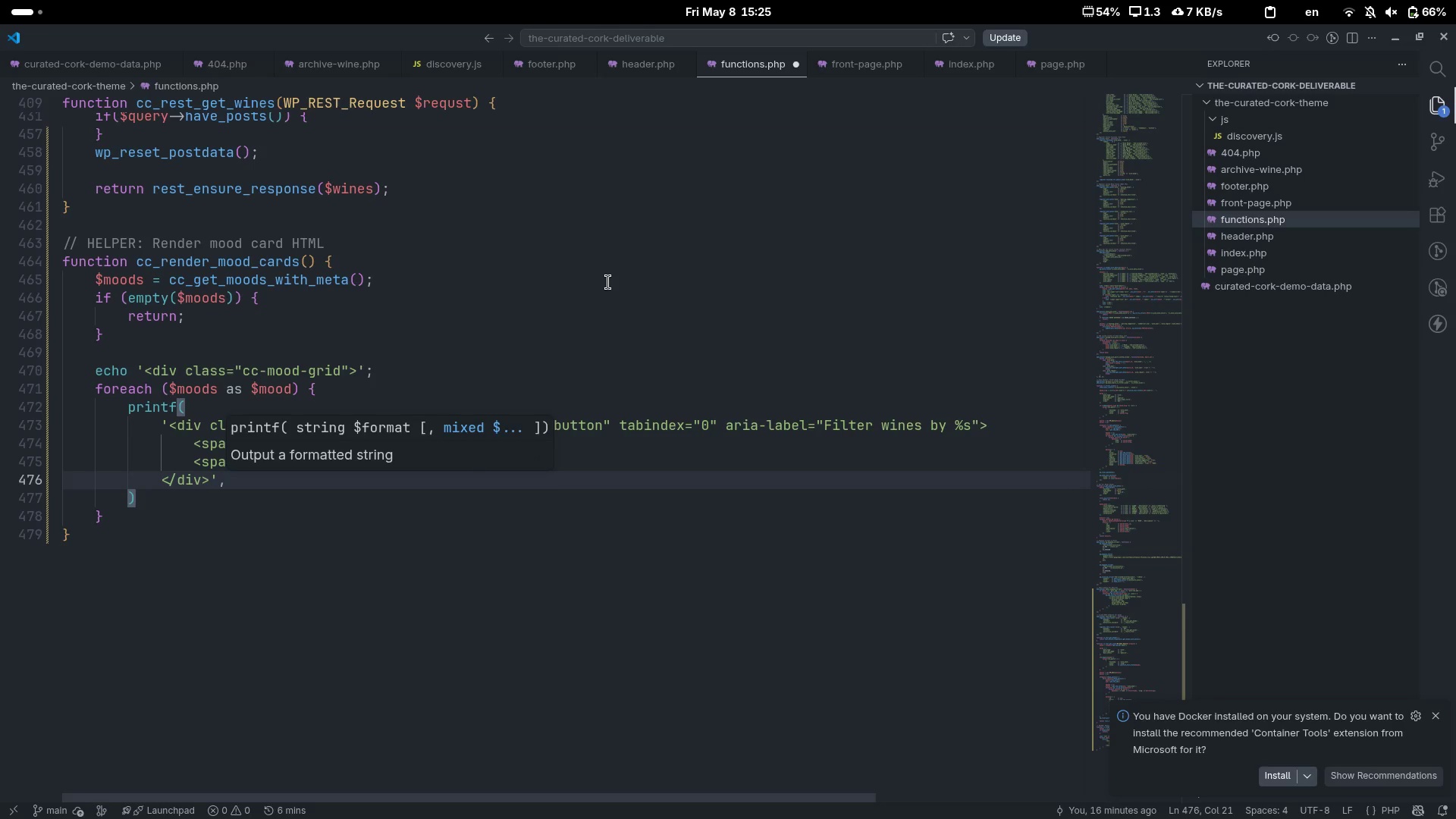 
key(Escape)
 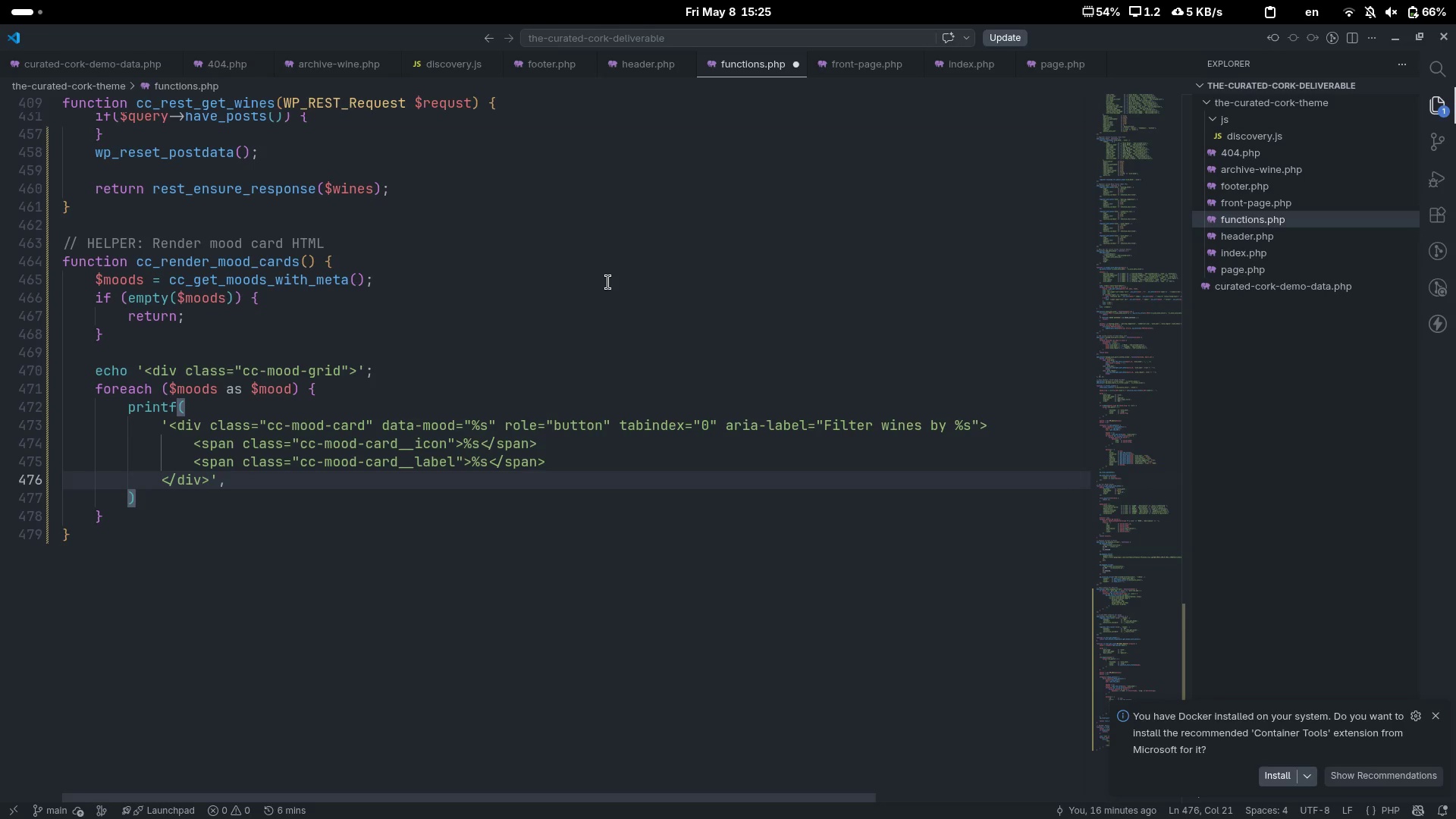 
wait(7.82)
 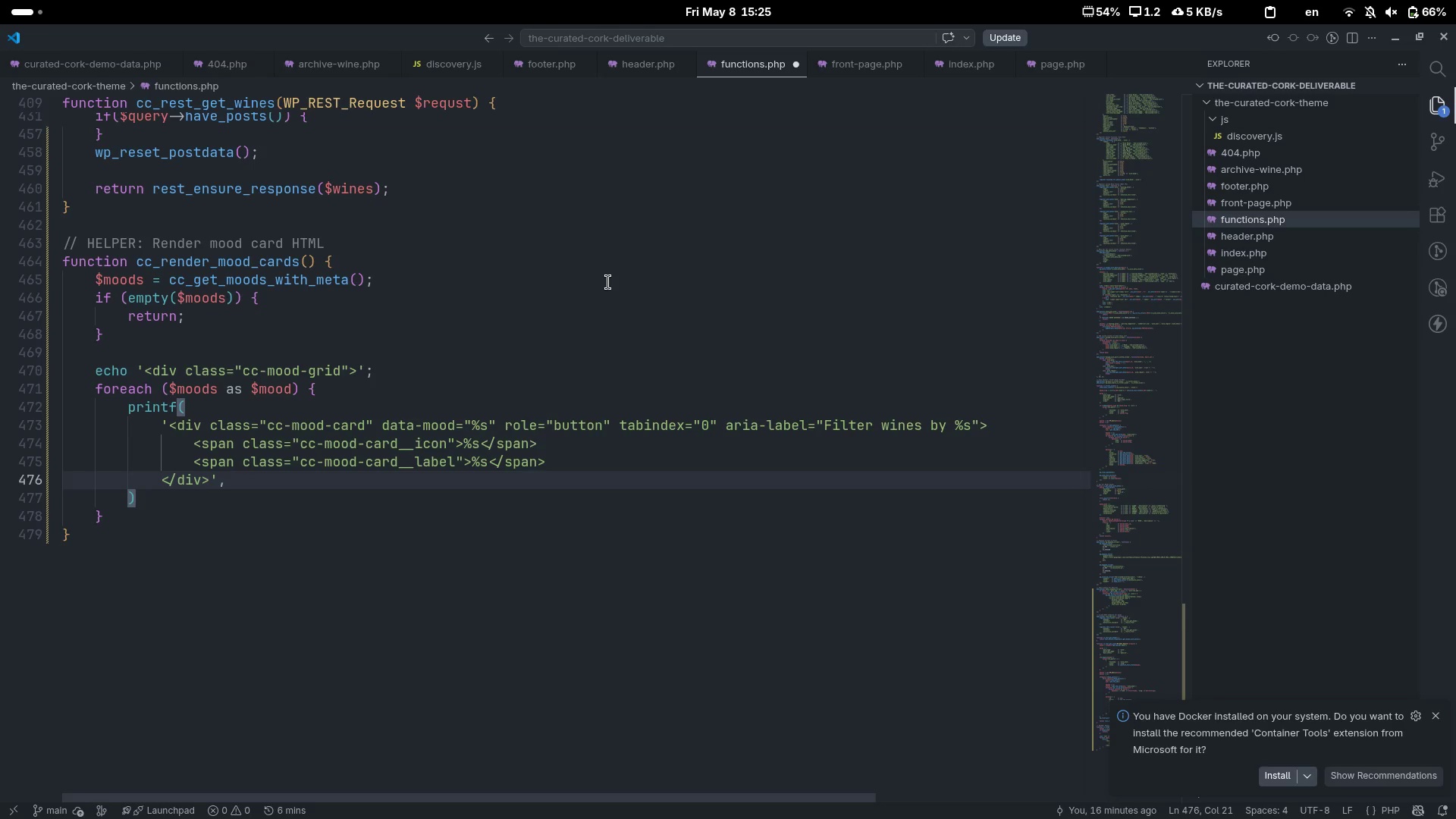 
key(Enter)
 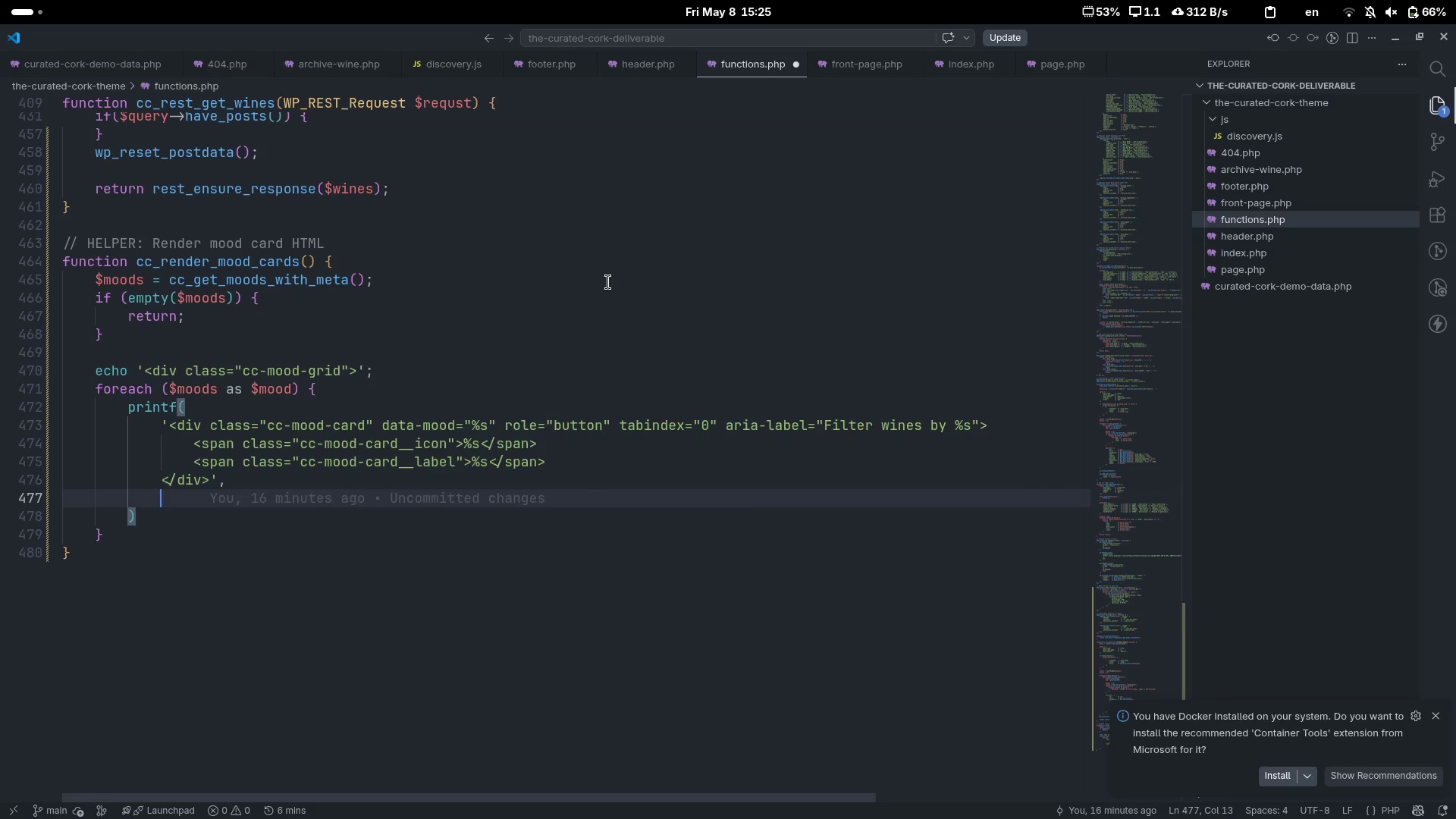 
type(esc_arrt)
key(Backspace)
key(Backspace)
key(Backspace)
type(ttr($Mood)
 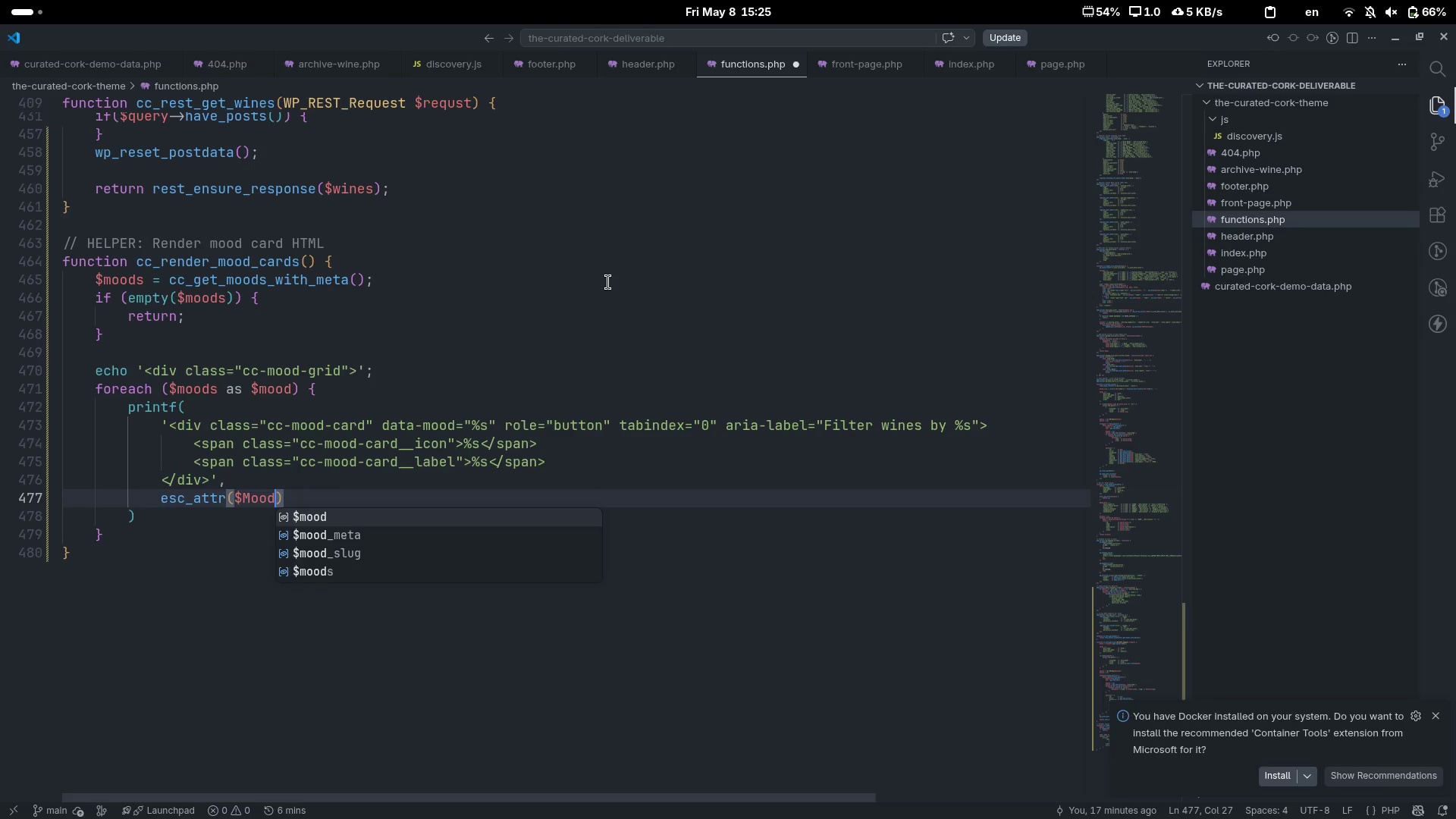 
key(Control+ControlLeft)
 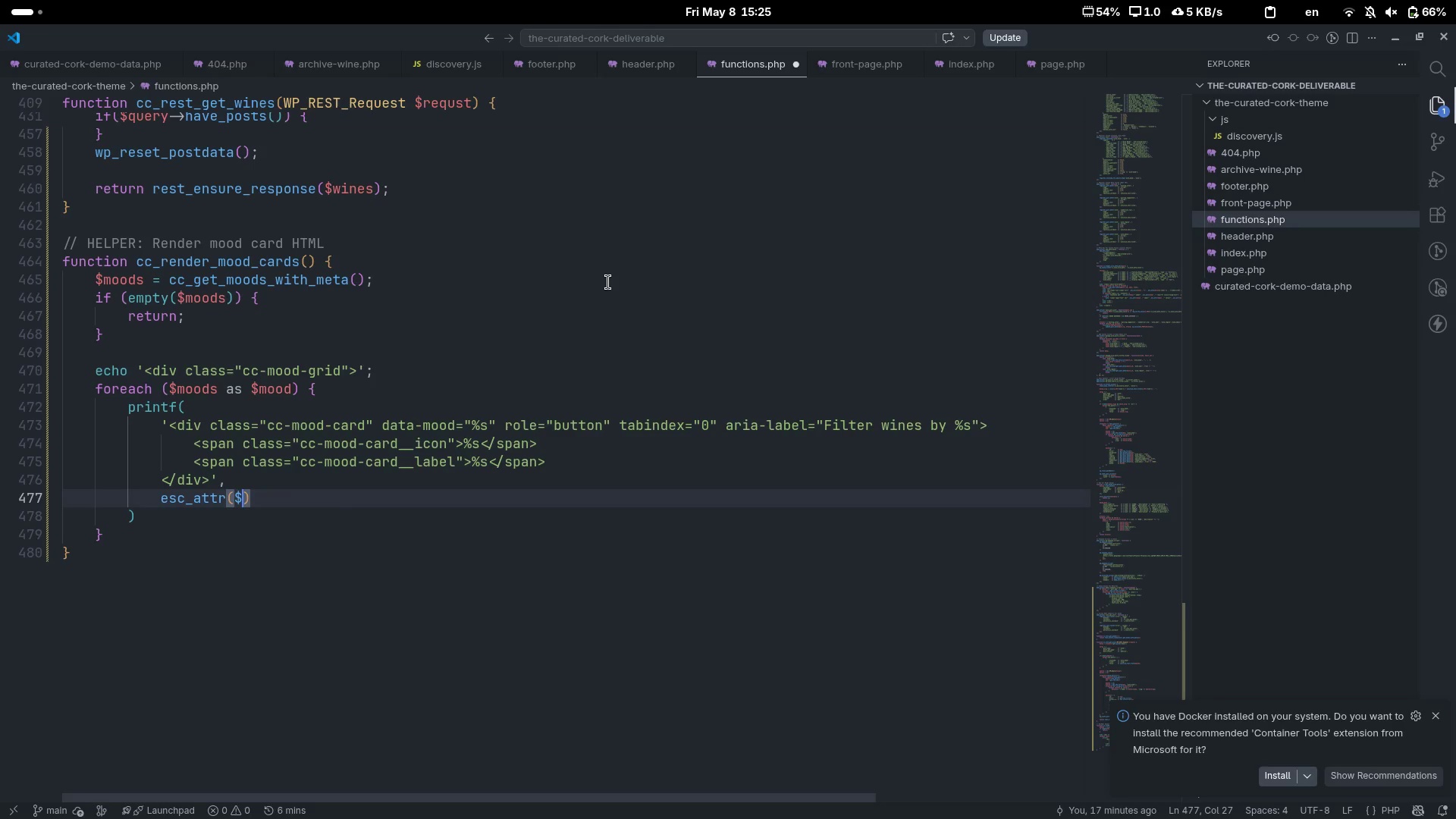 
key(Control+Backspace)
 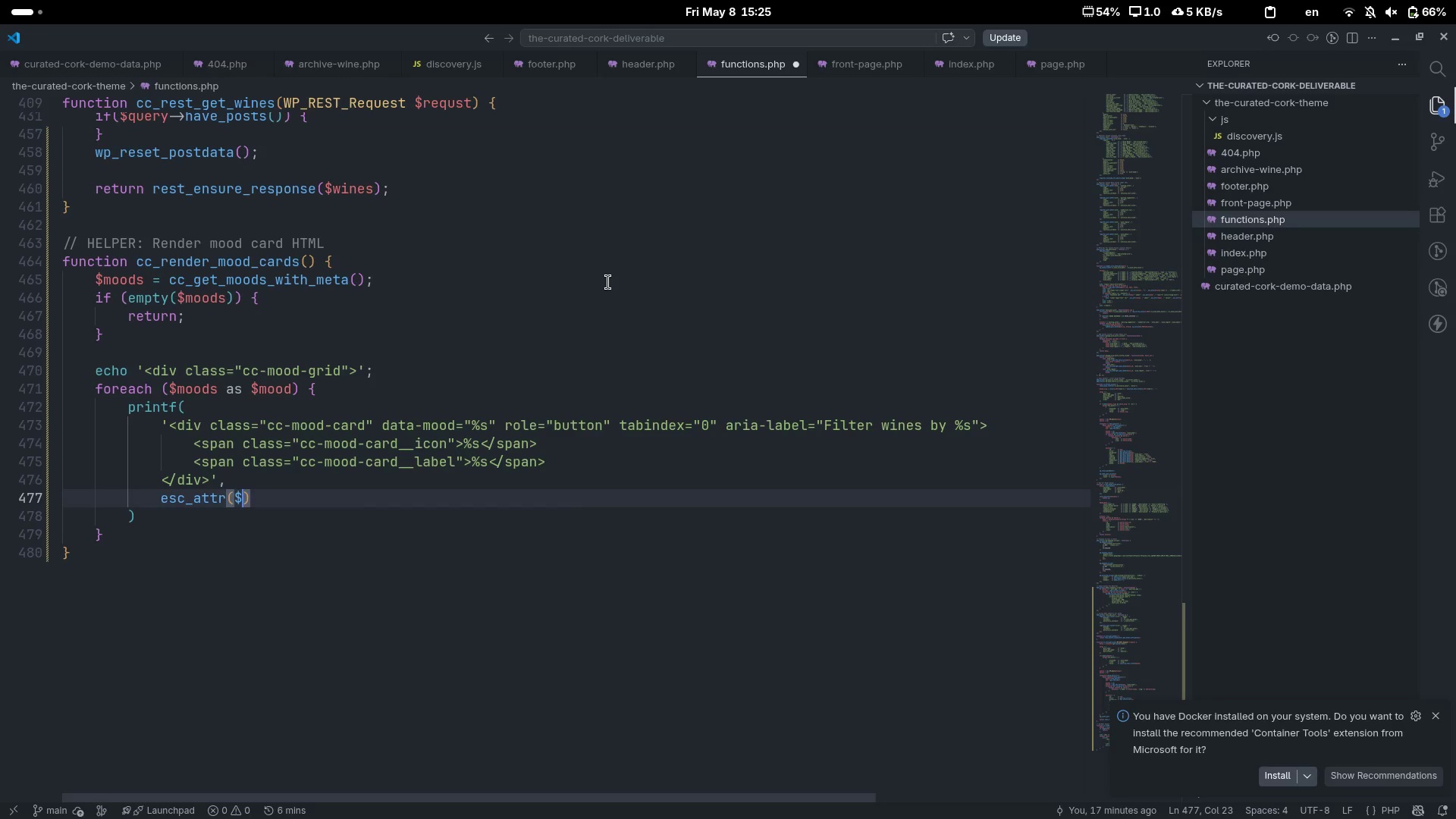 
type(mood()
key(Backspace)
type(p)
key(Backspace)
type(['slug[End],)
 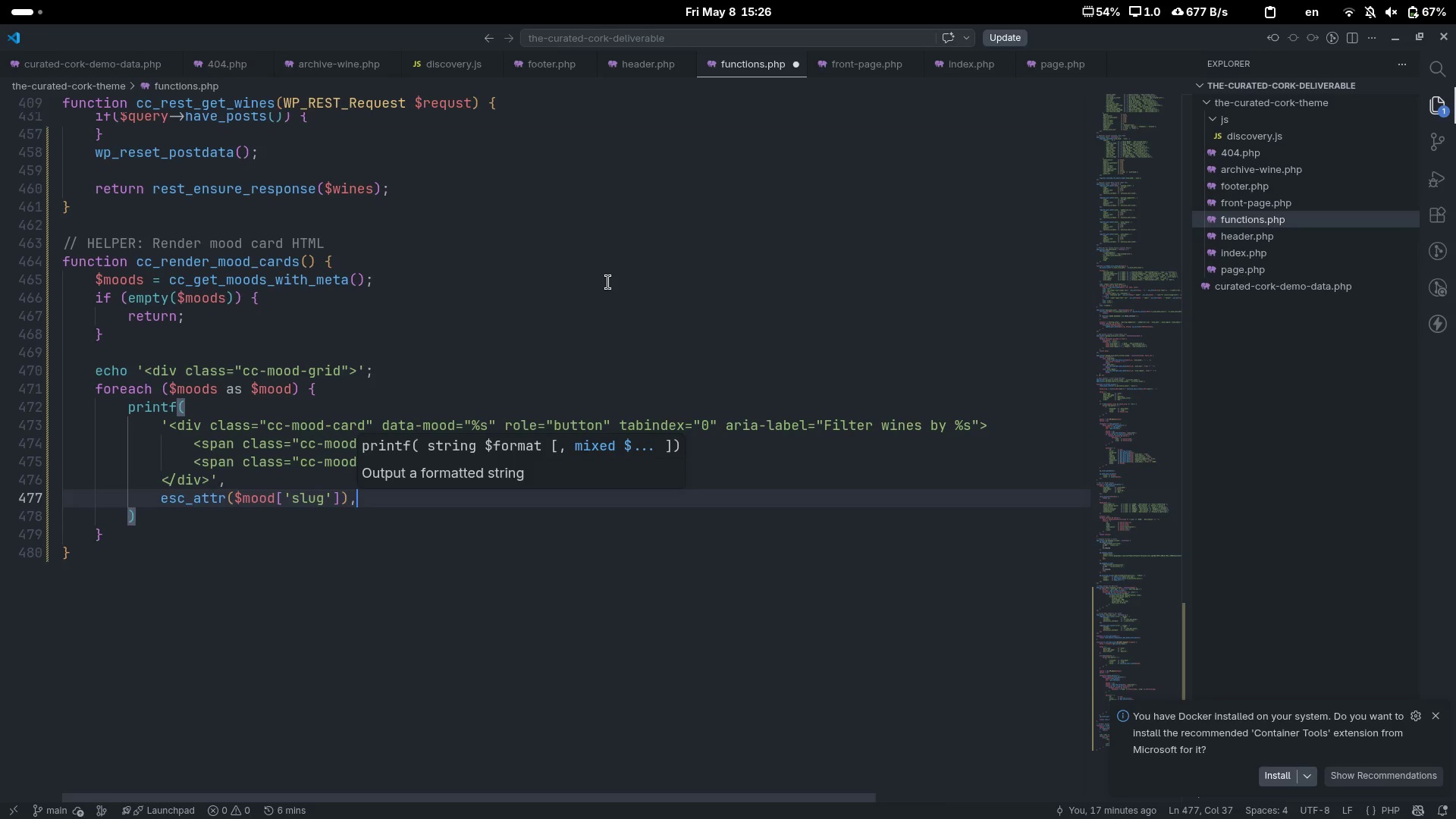 
key(Enter)
 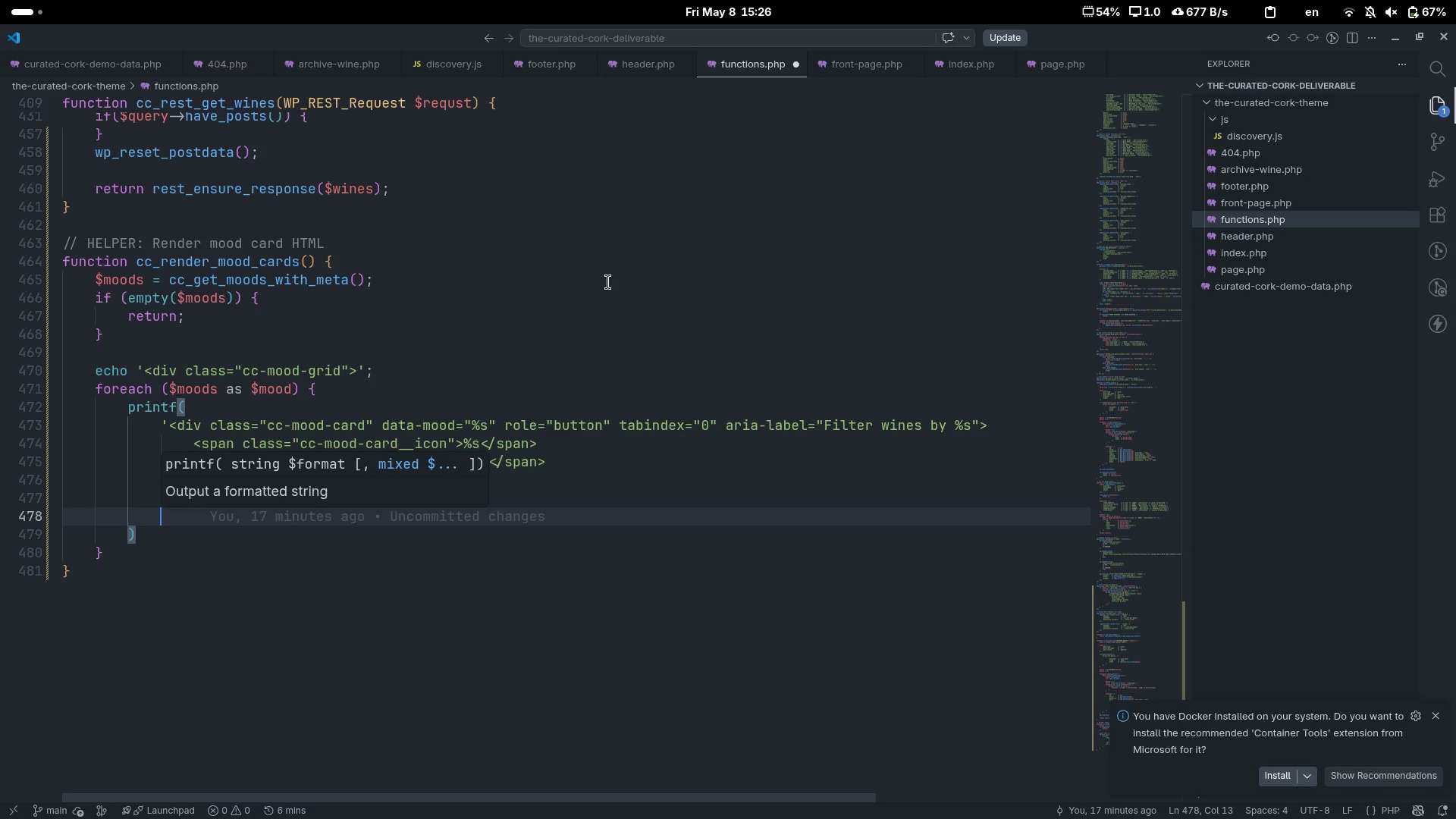 
type(esc_ar)
key(Backspace)
type(ttr($Mood)
 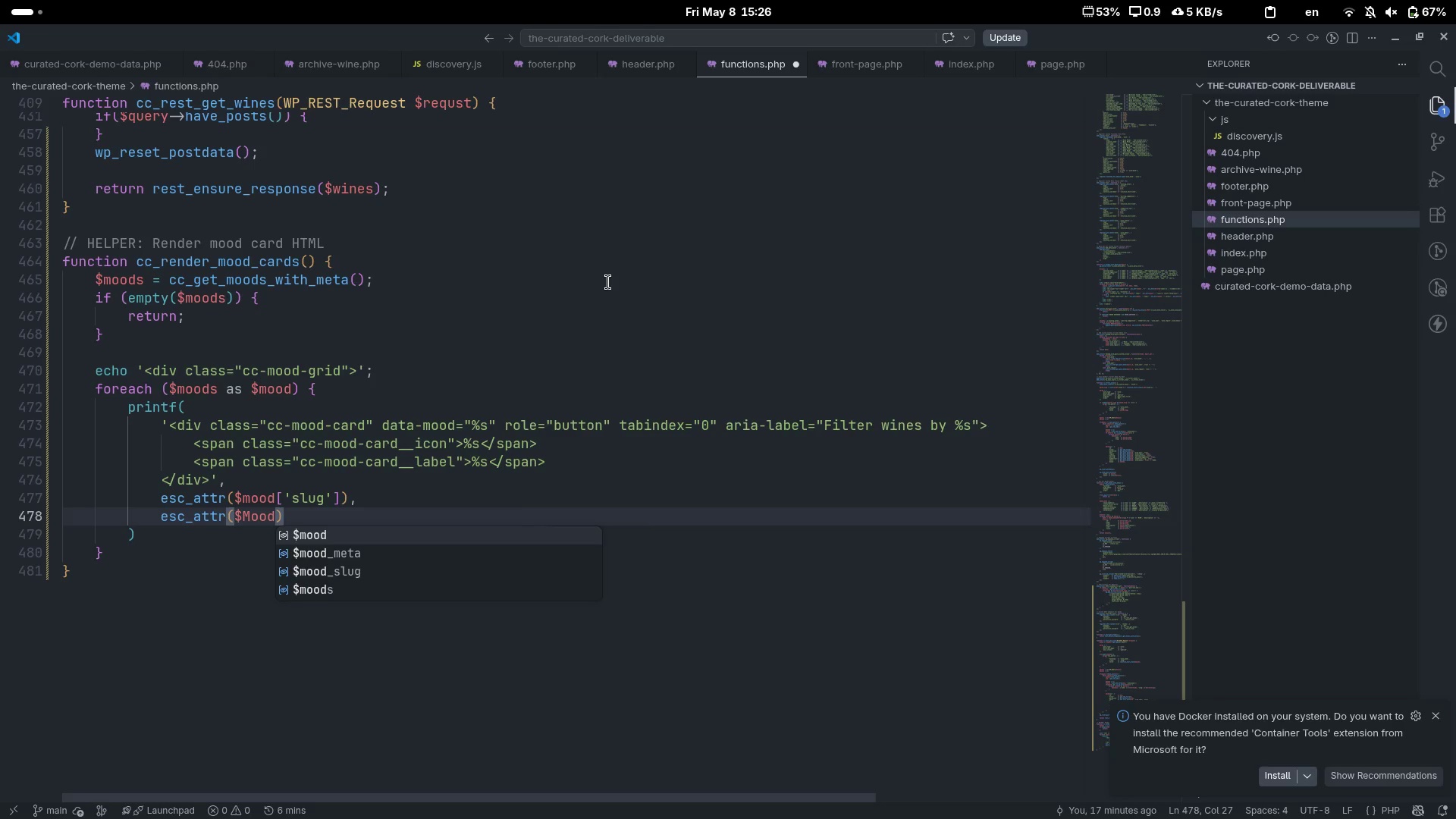 
key(Control+ControlLeft)
 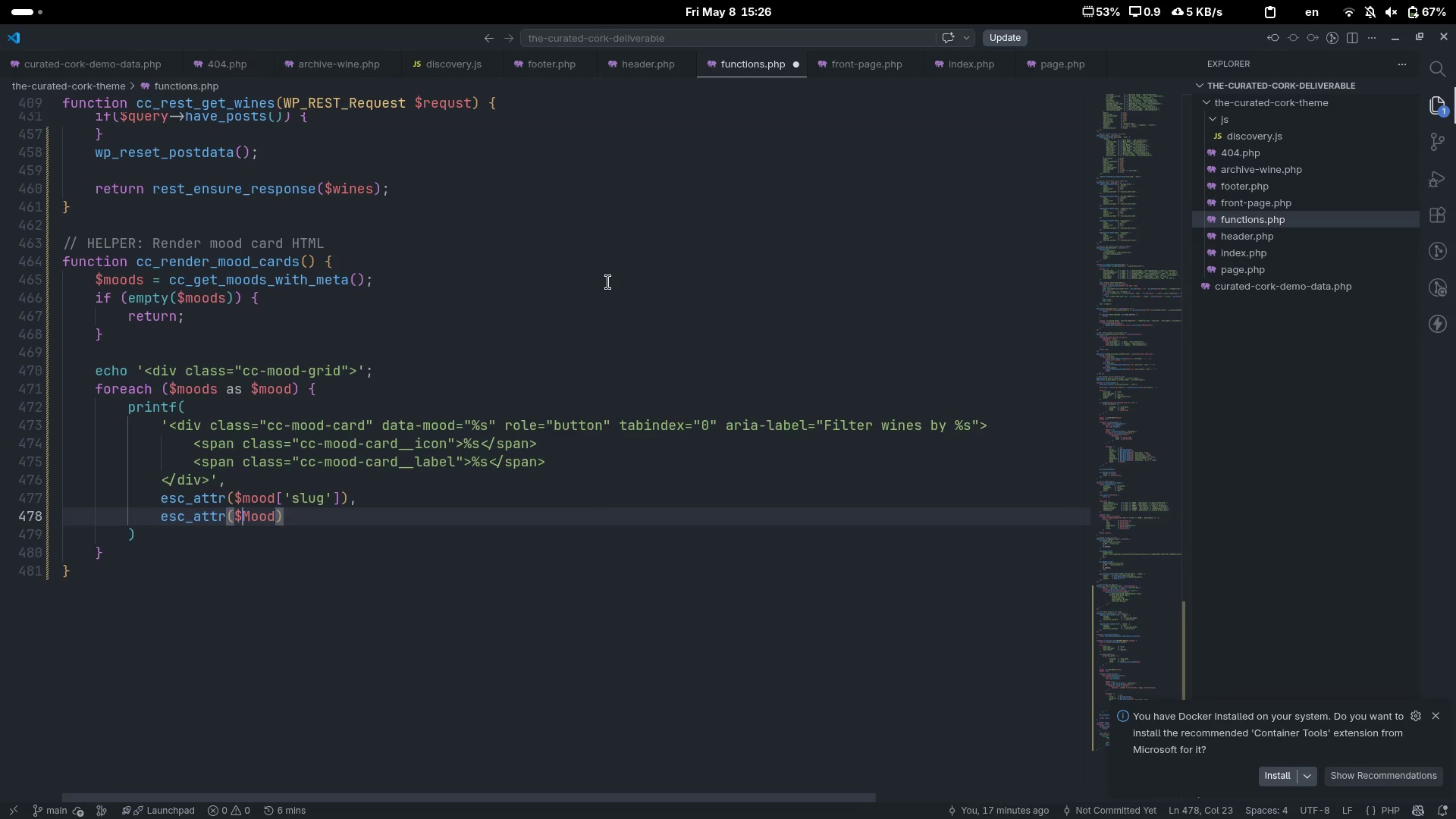 
key(Control+ArrowLeft)
 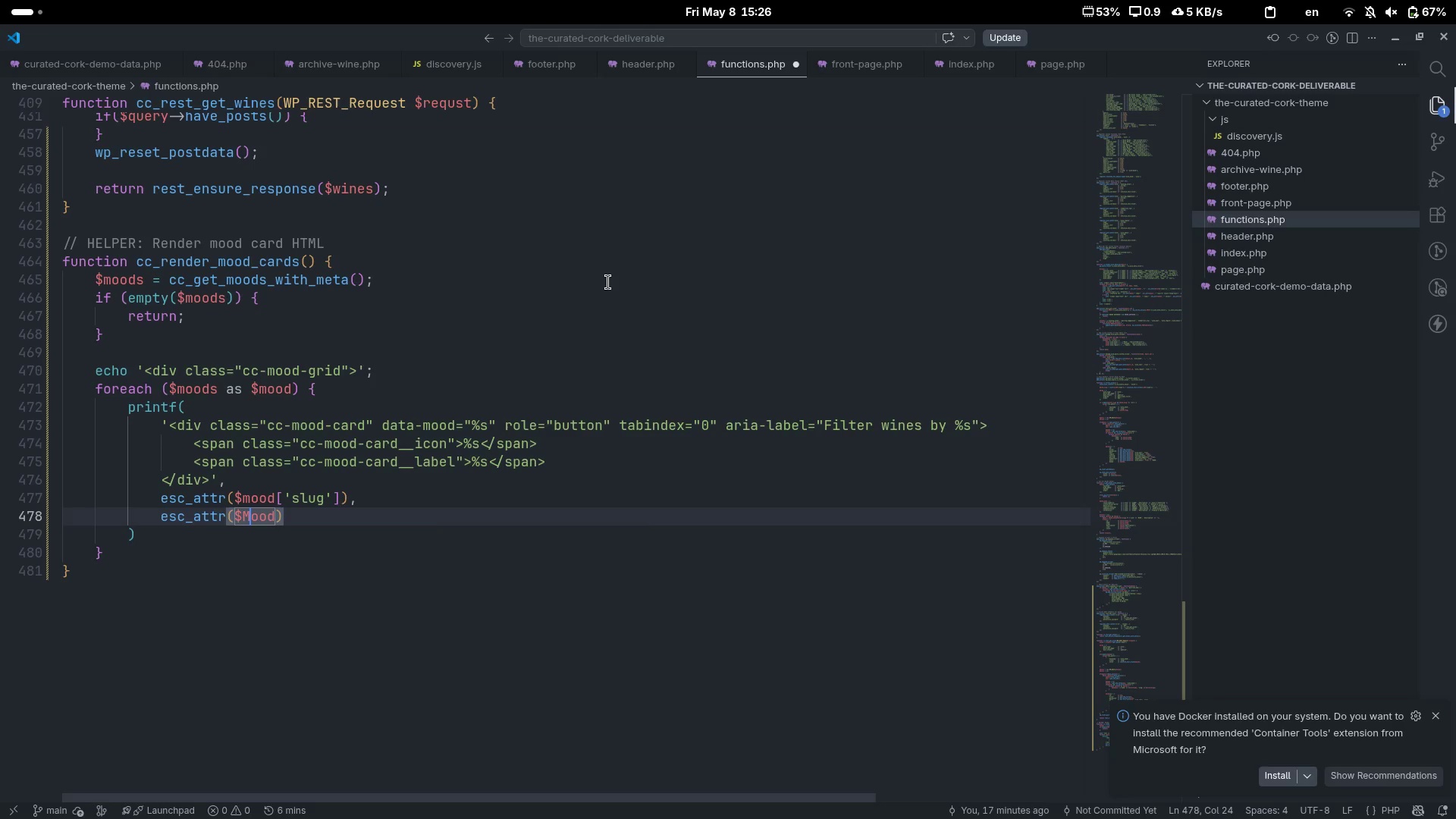 
key(ArrowRight)
 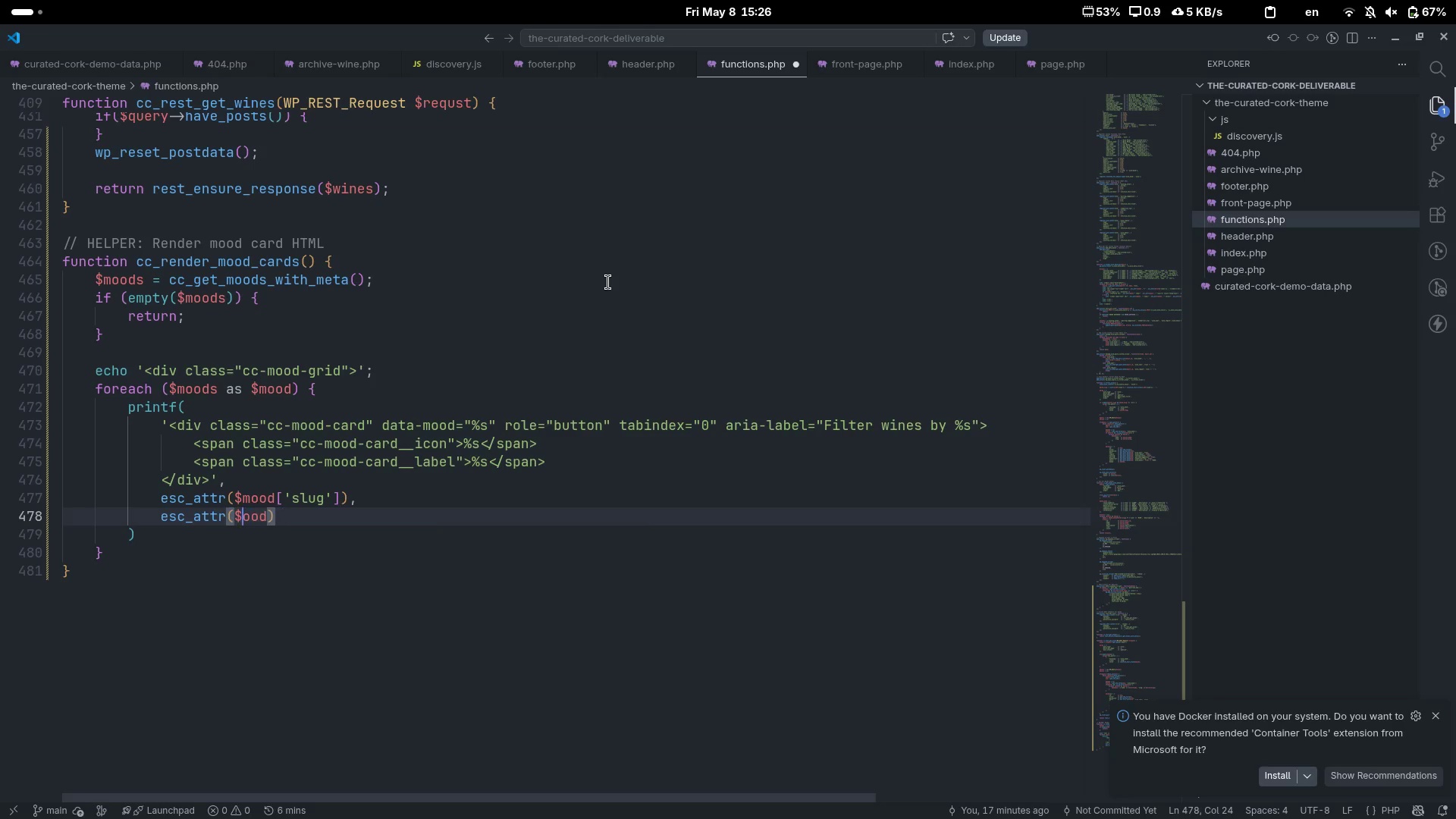 
key(Backspace)
 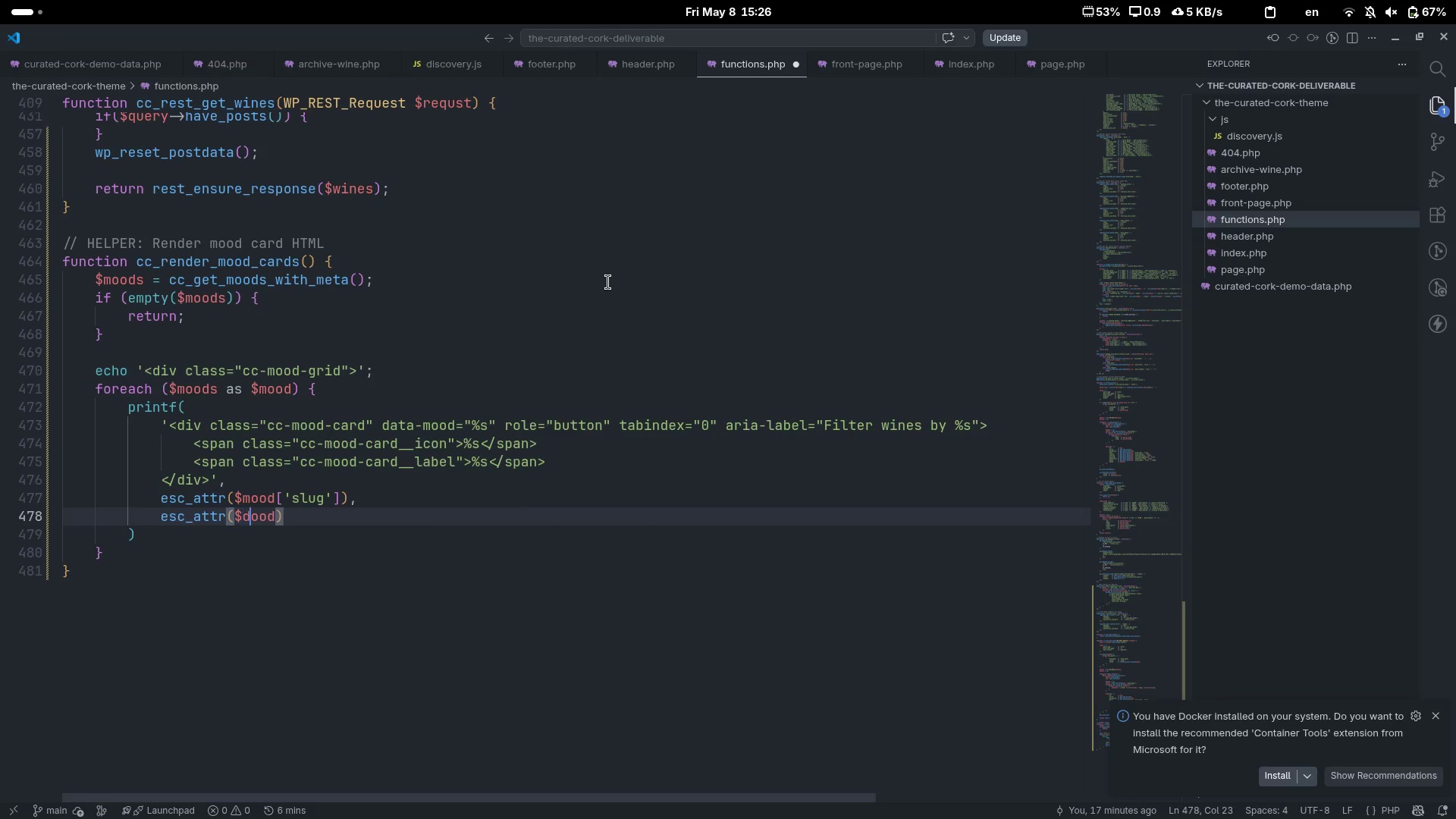 
key(D)
 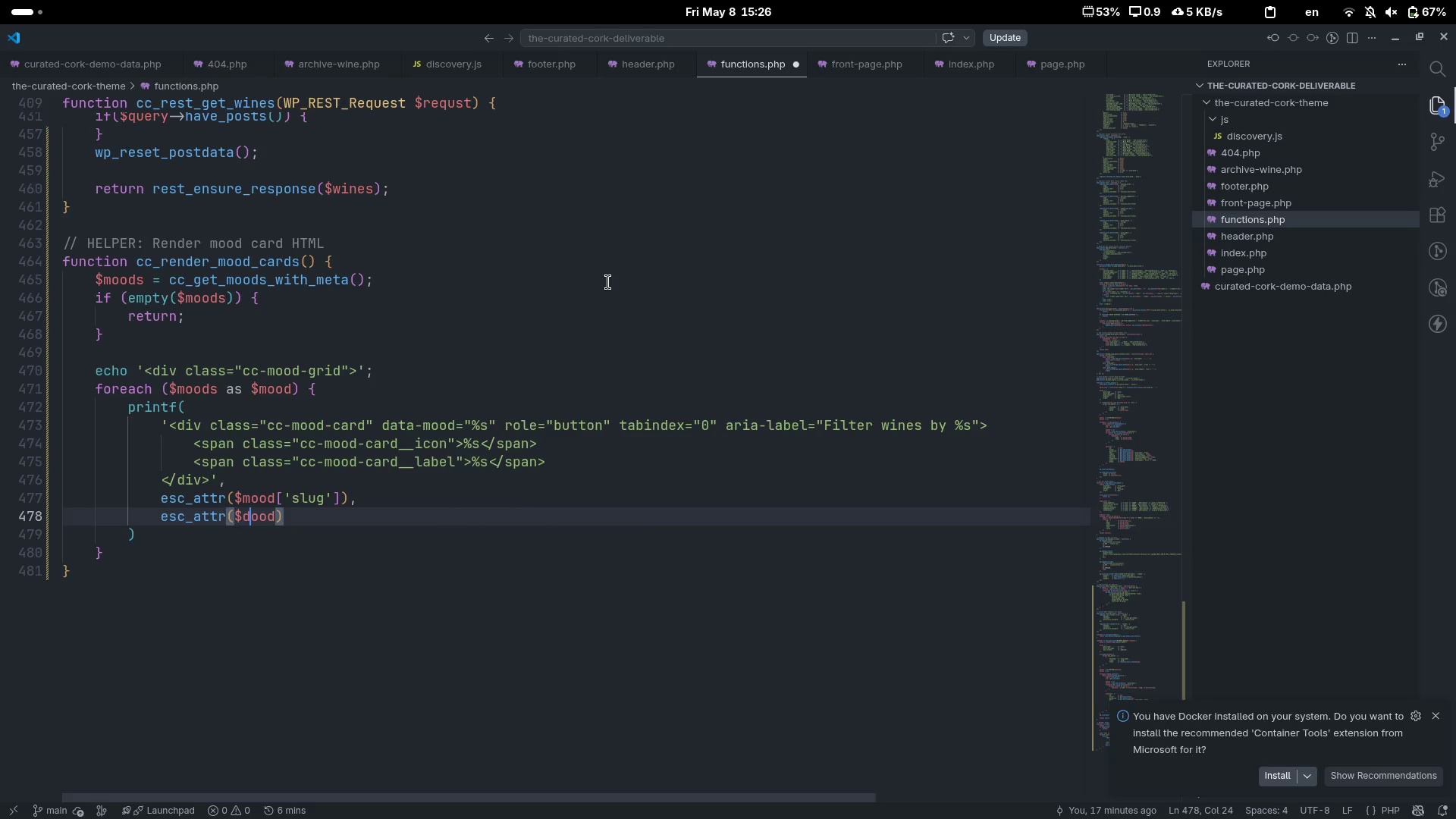 
key(Backspace)
 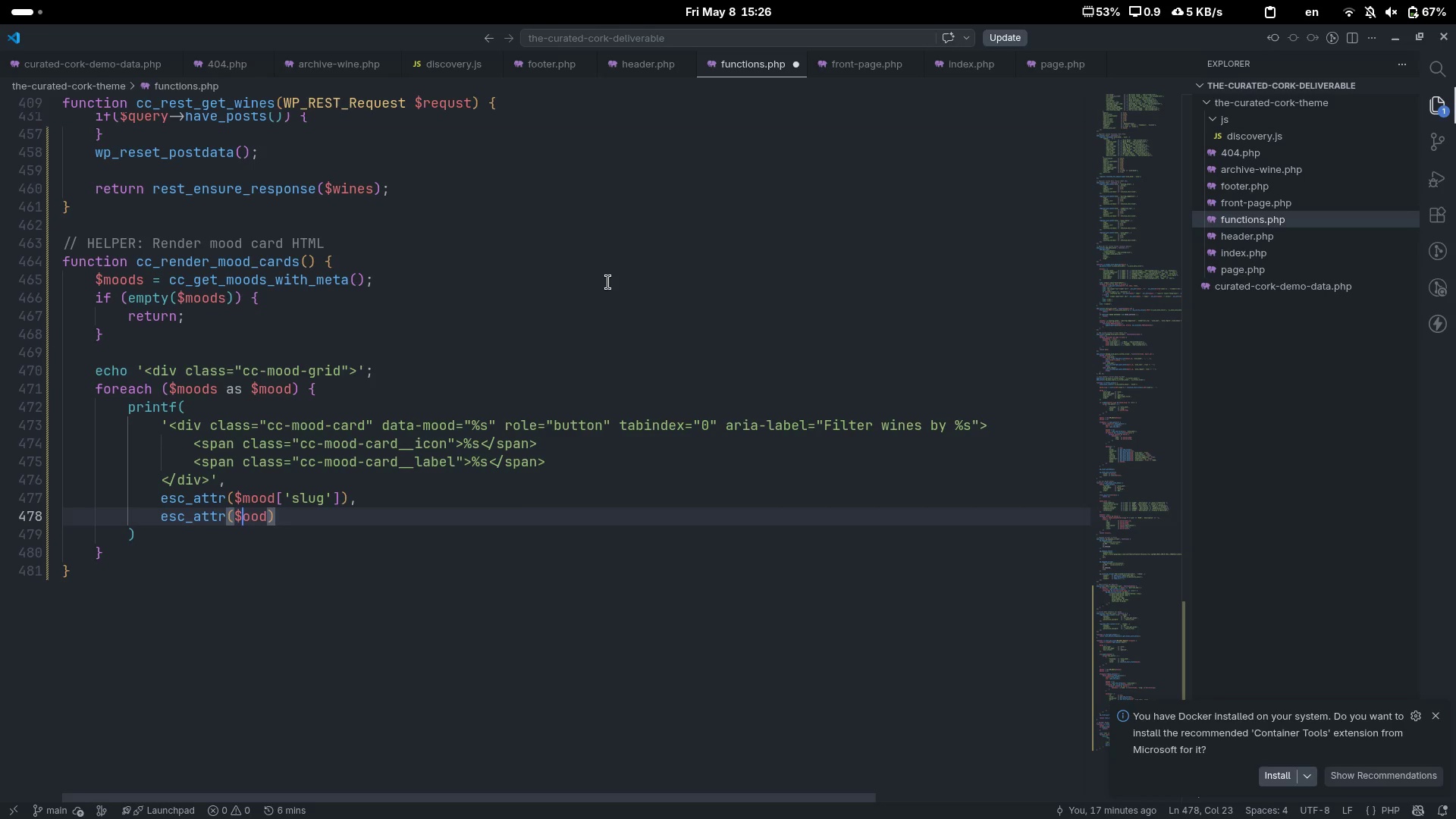 
key(M)
 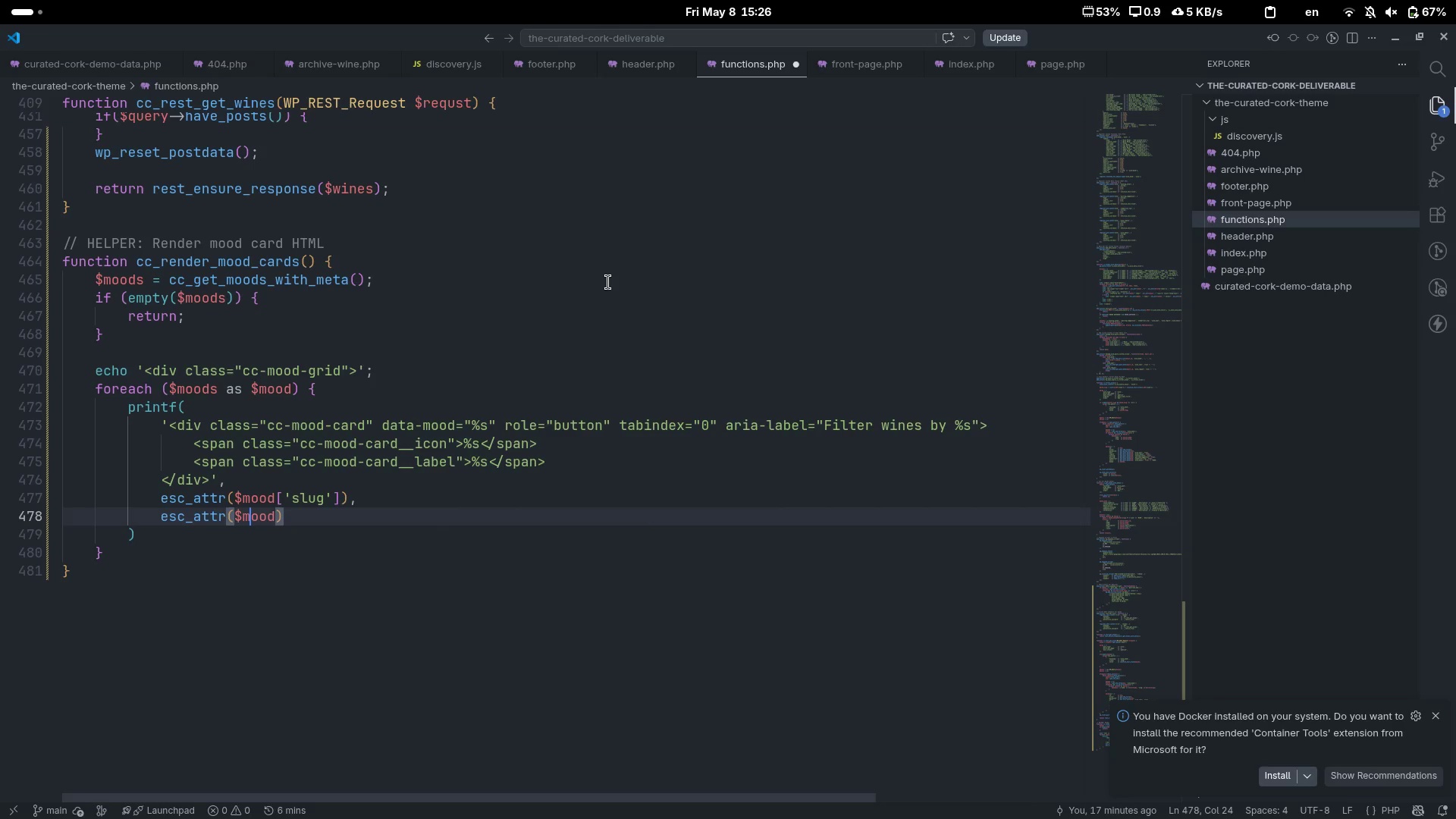 
key(Control+ControlLeft)
 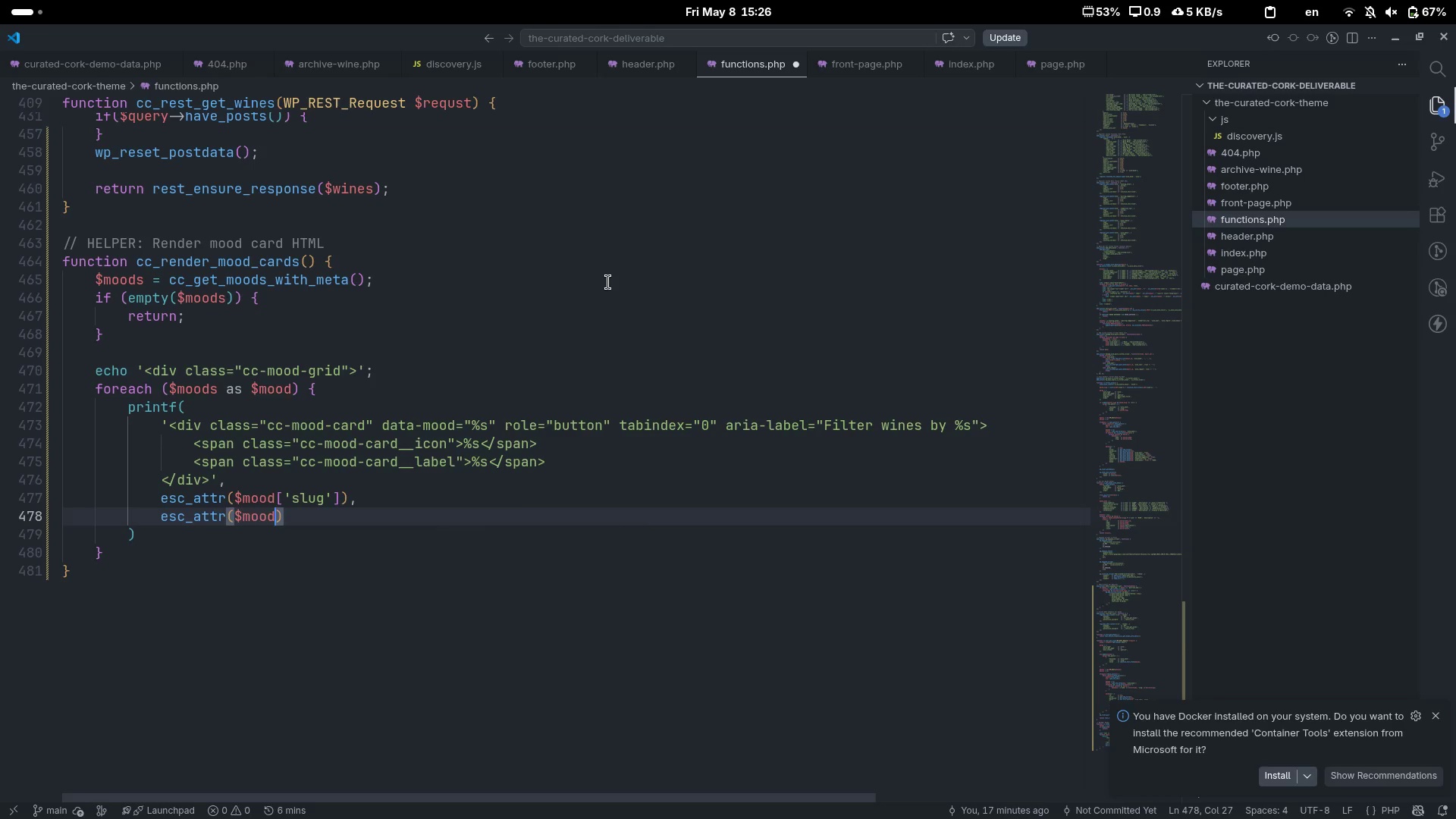 
key(Control+ArrowRight)
 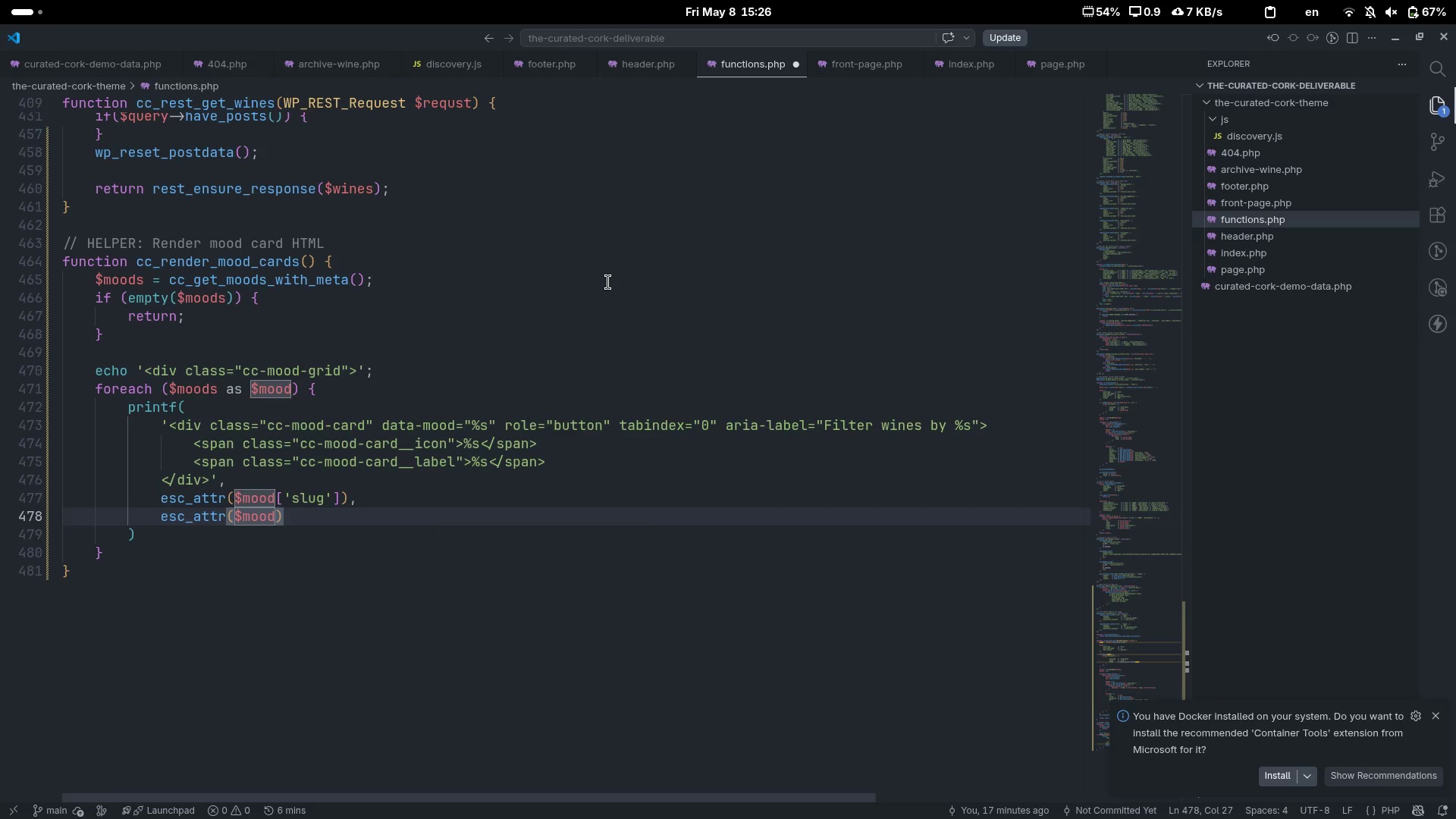 
type(['name)
 